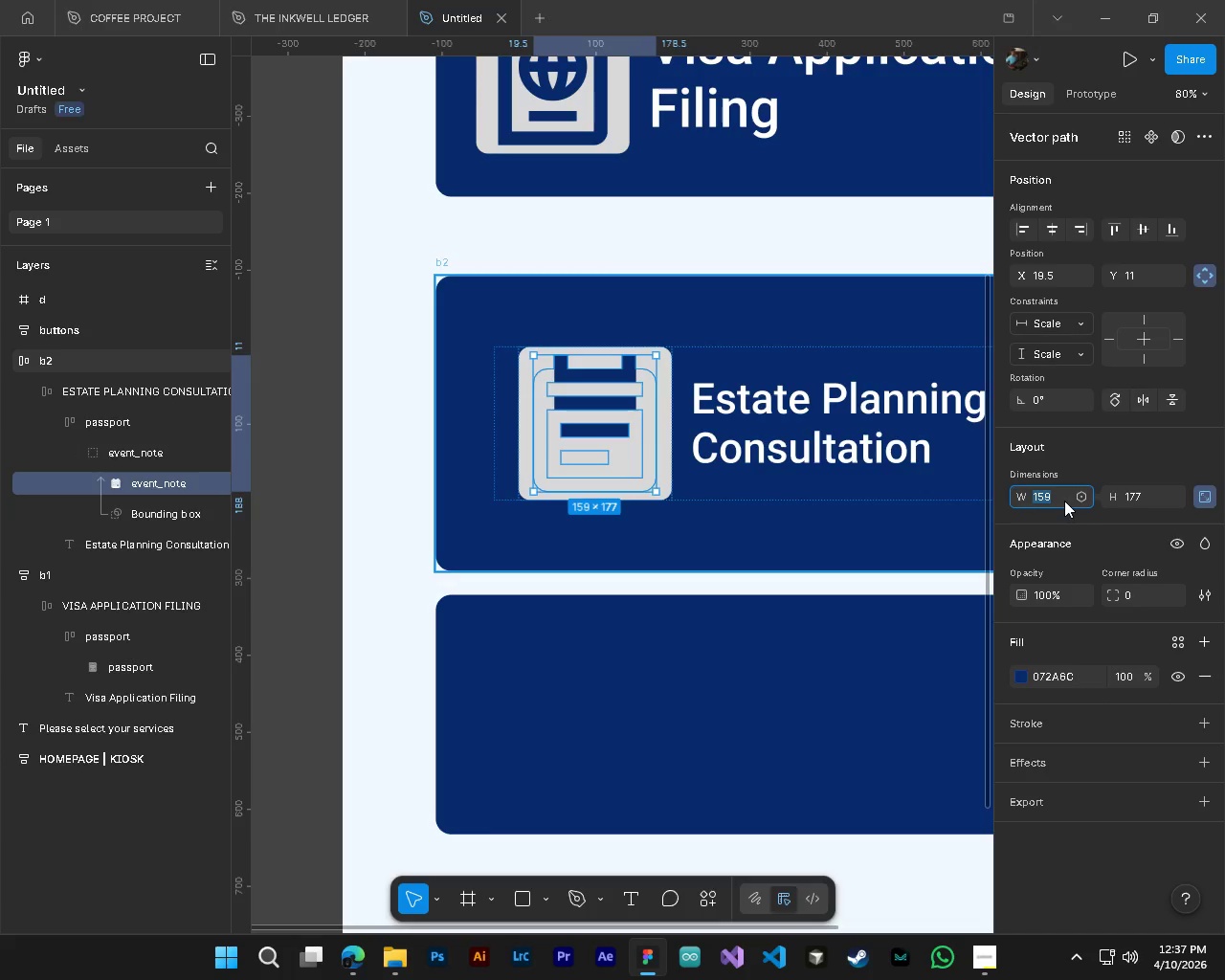 
key(Control+C)
 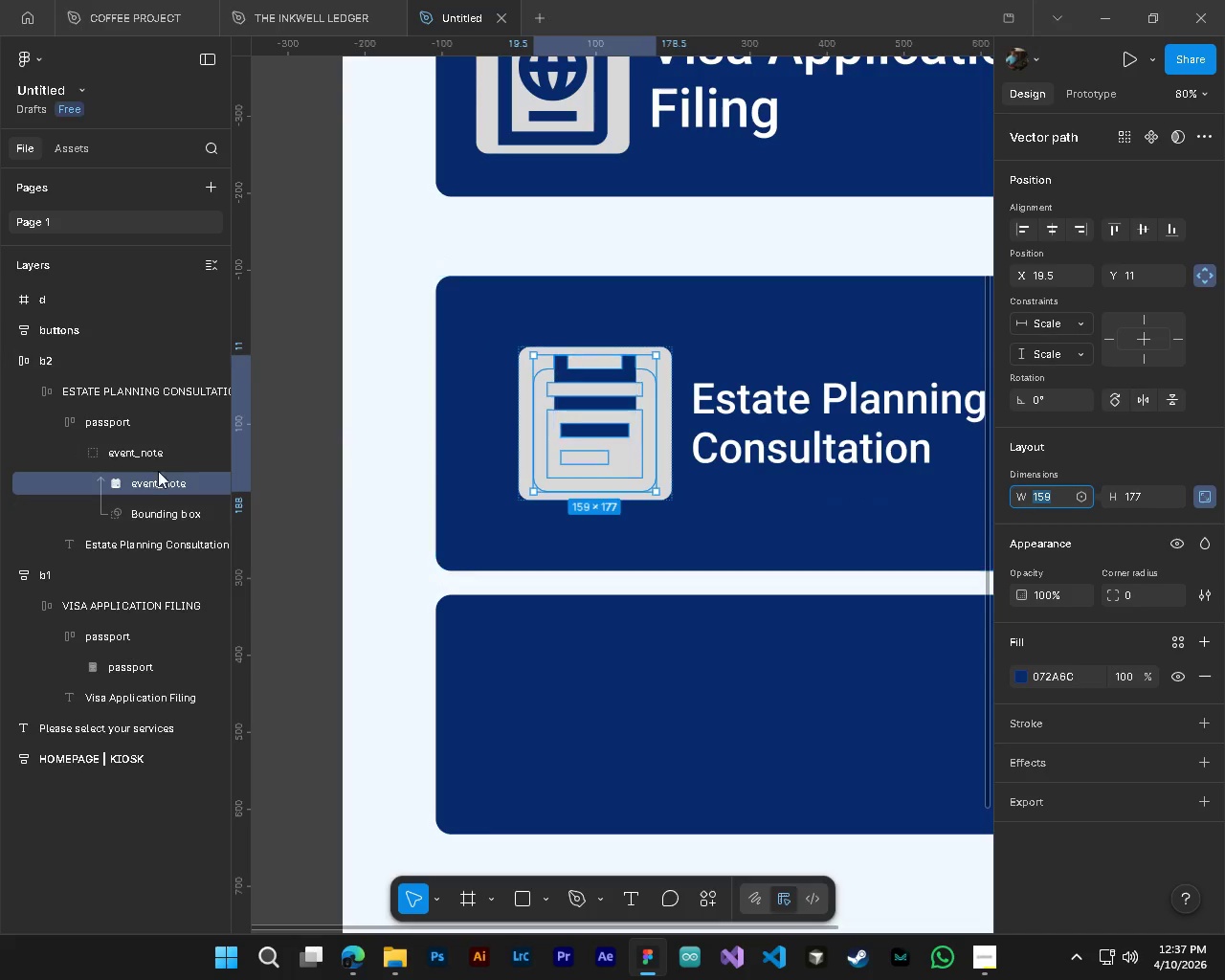 
left_click([138, 522])
 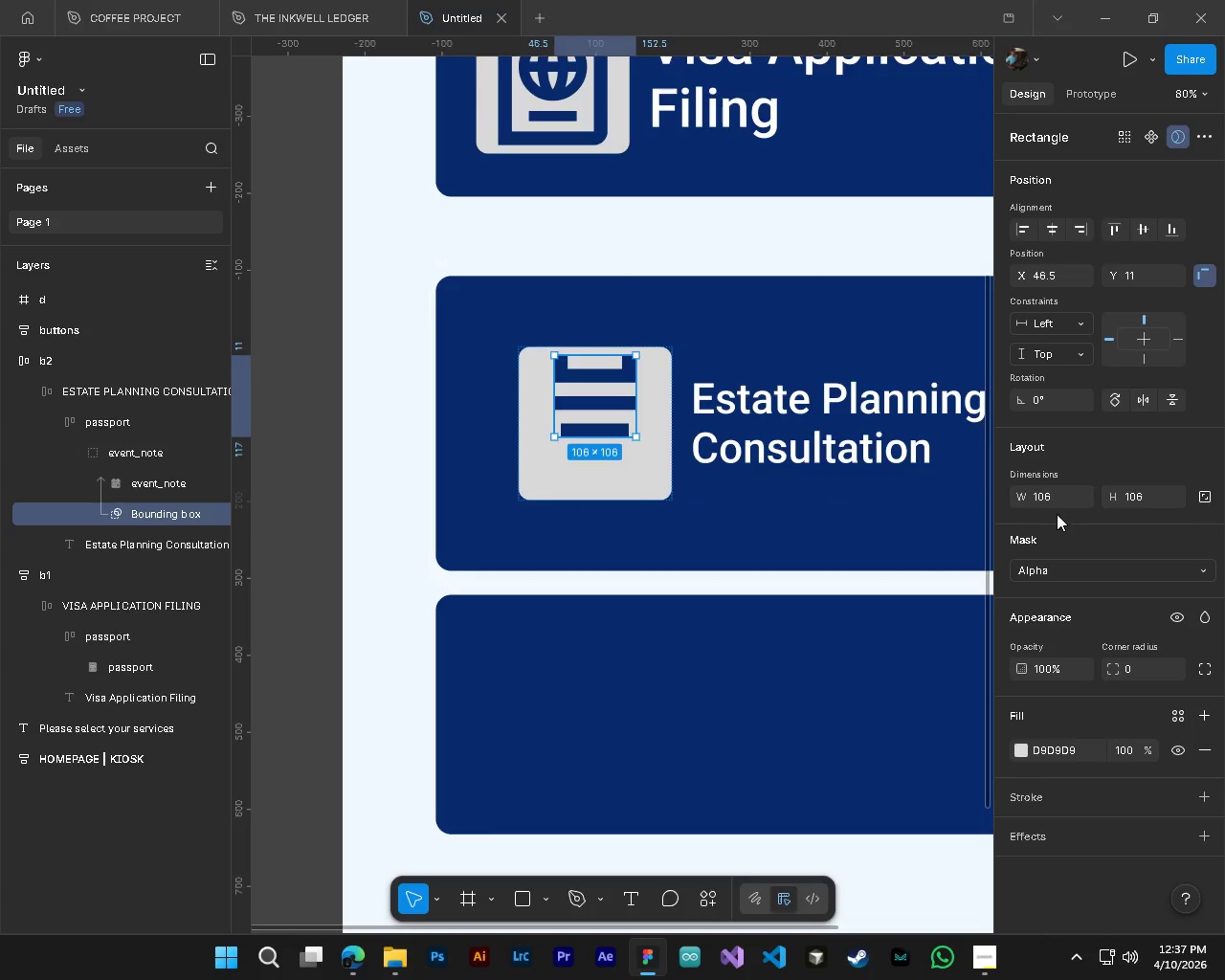 
left_click([1052, 499])
 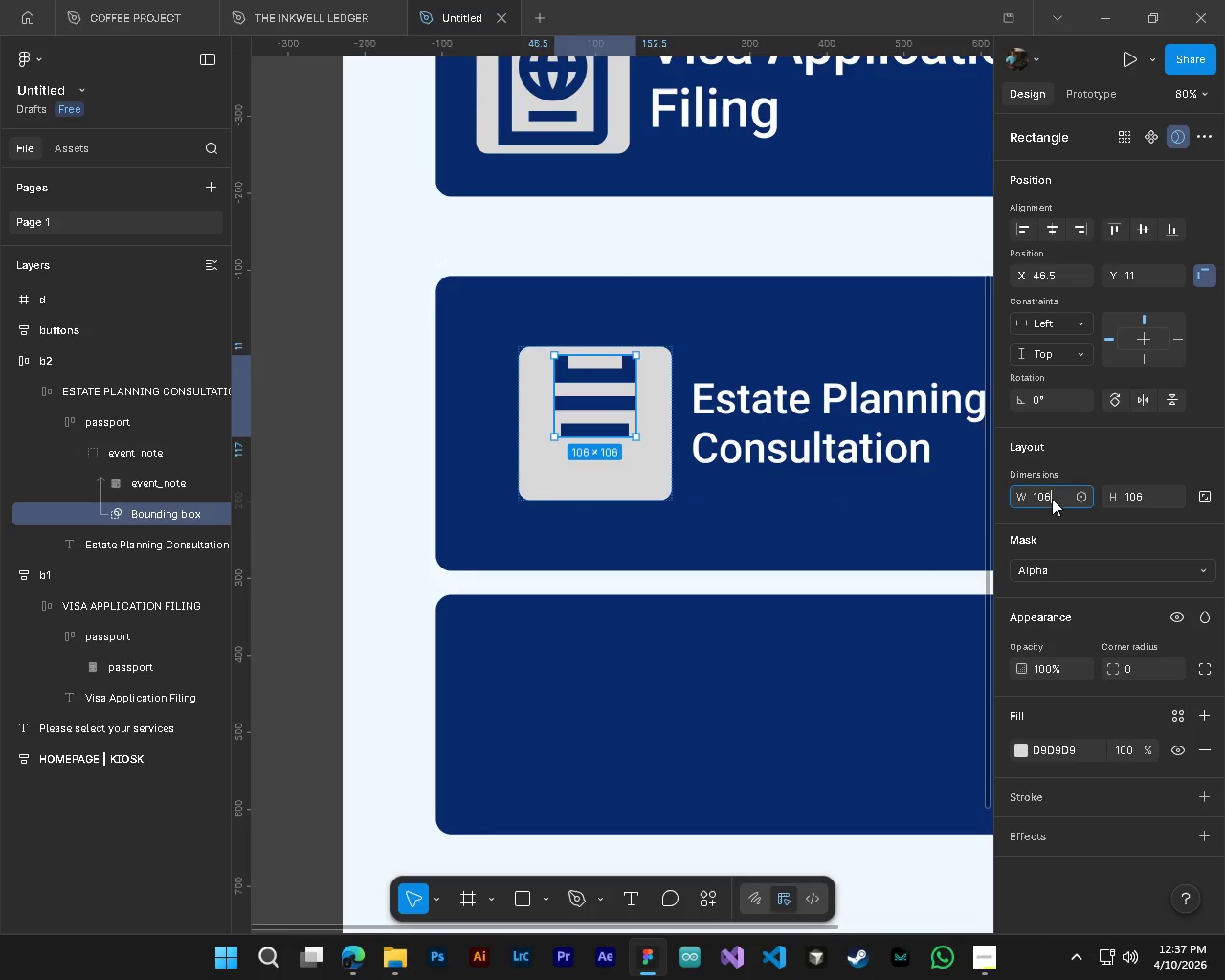 
hold_key(key=ControlLeft, duration=0.44)
 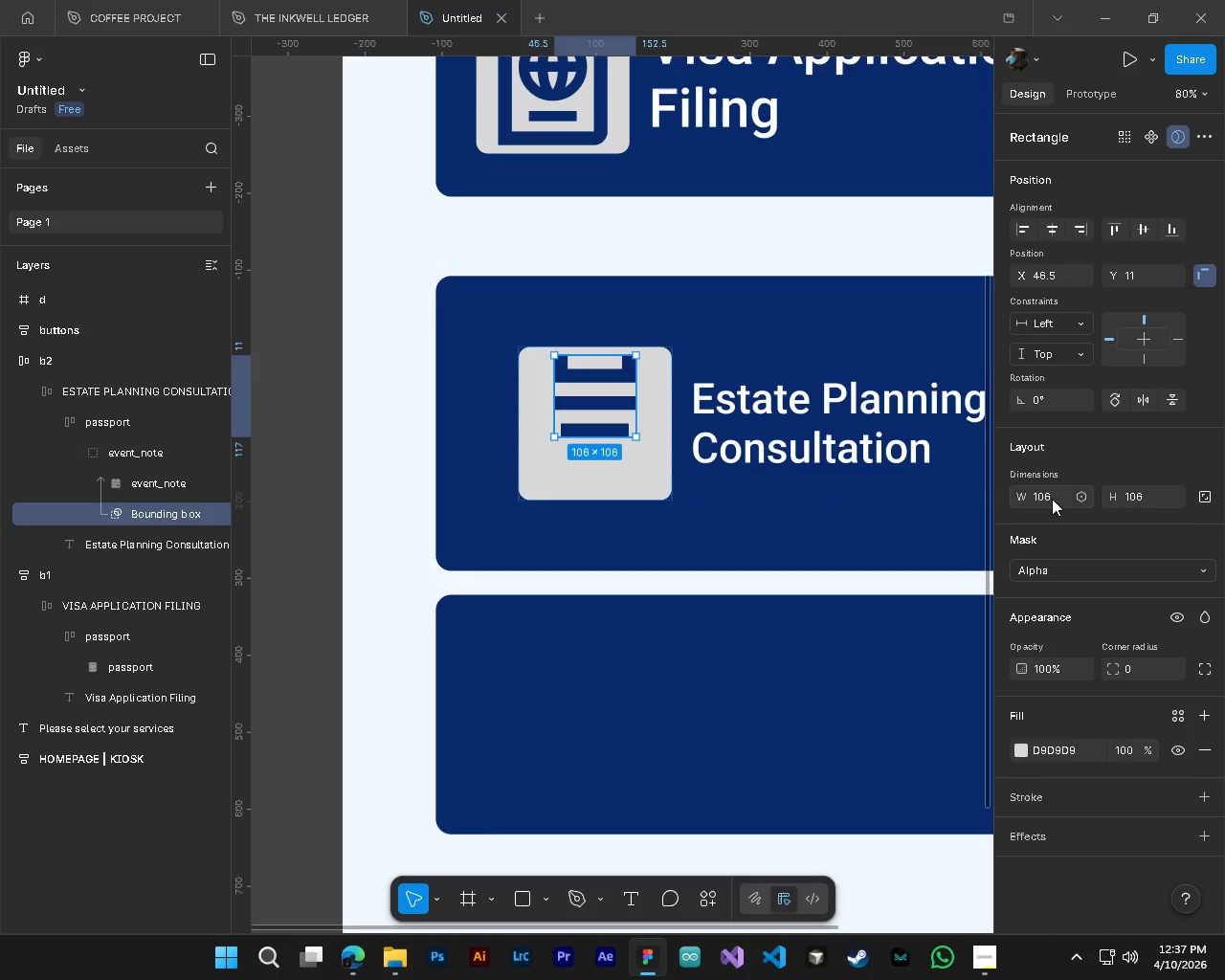 
key(NumpadEnter)
 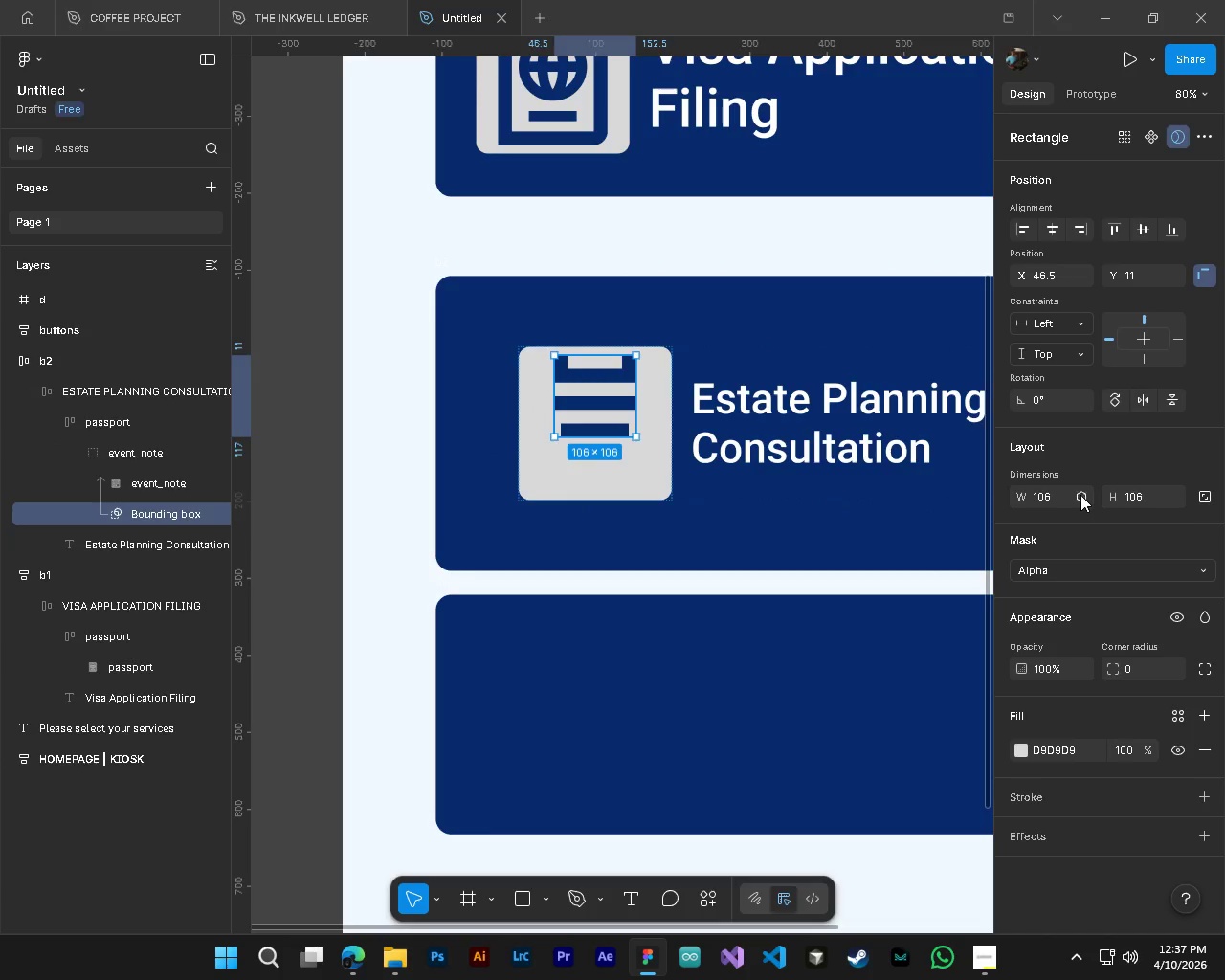 
left_click([157, 487])
 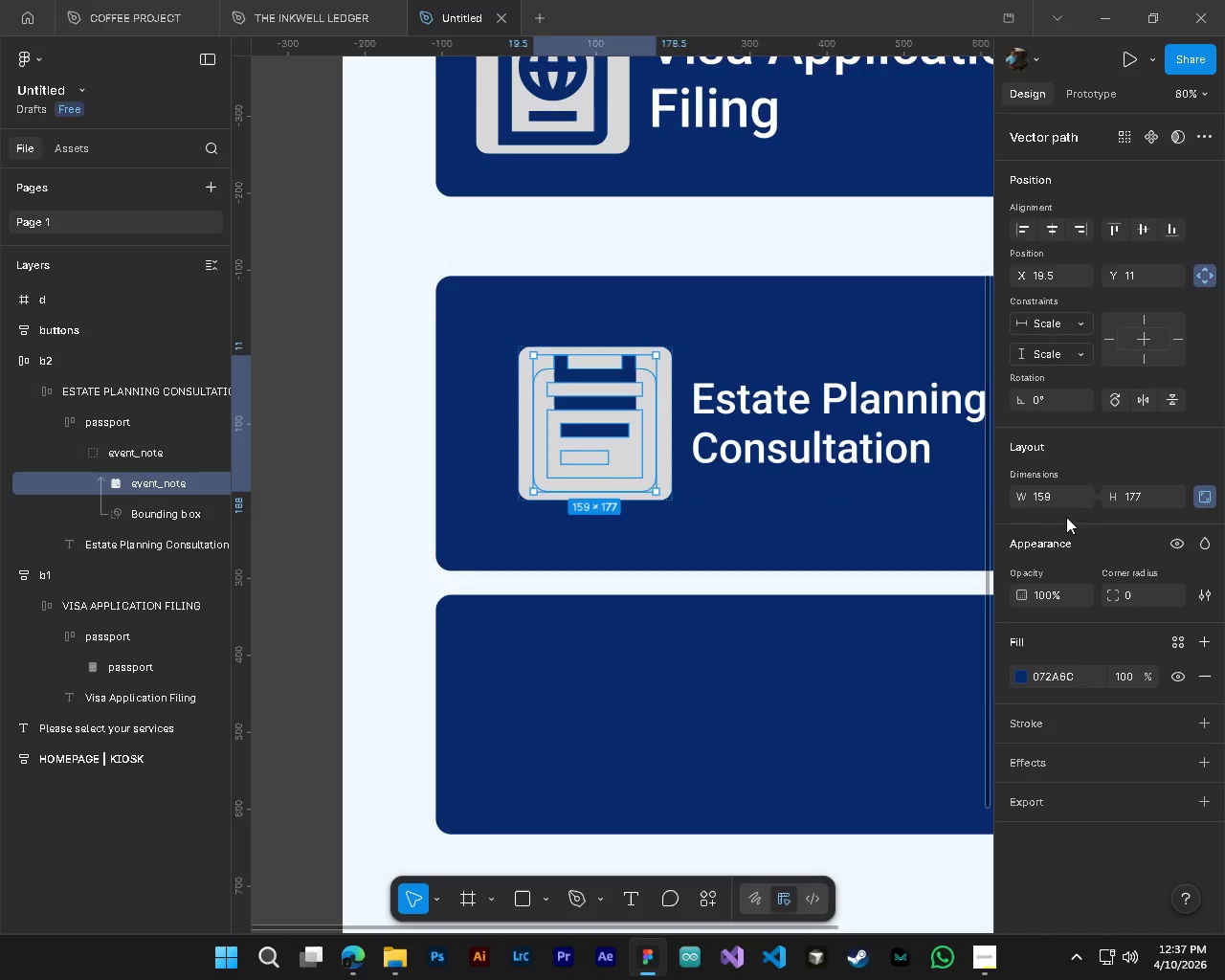 
left_click([1040, 498])
 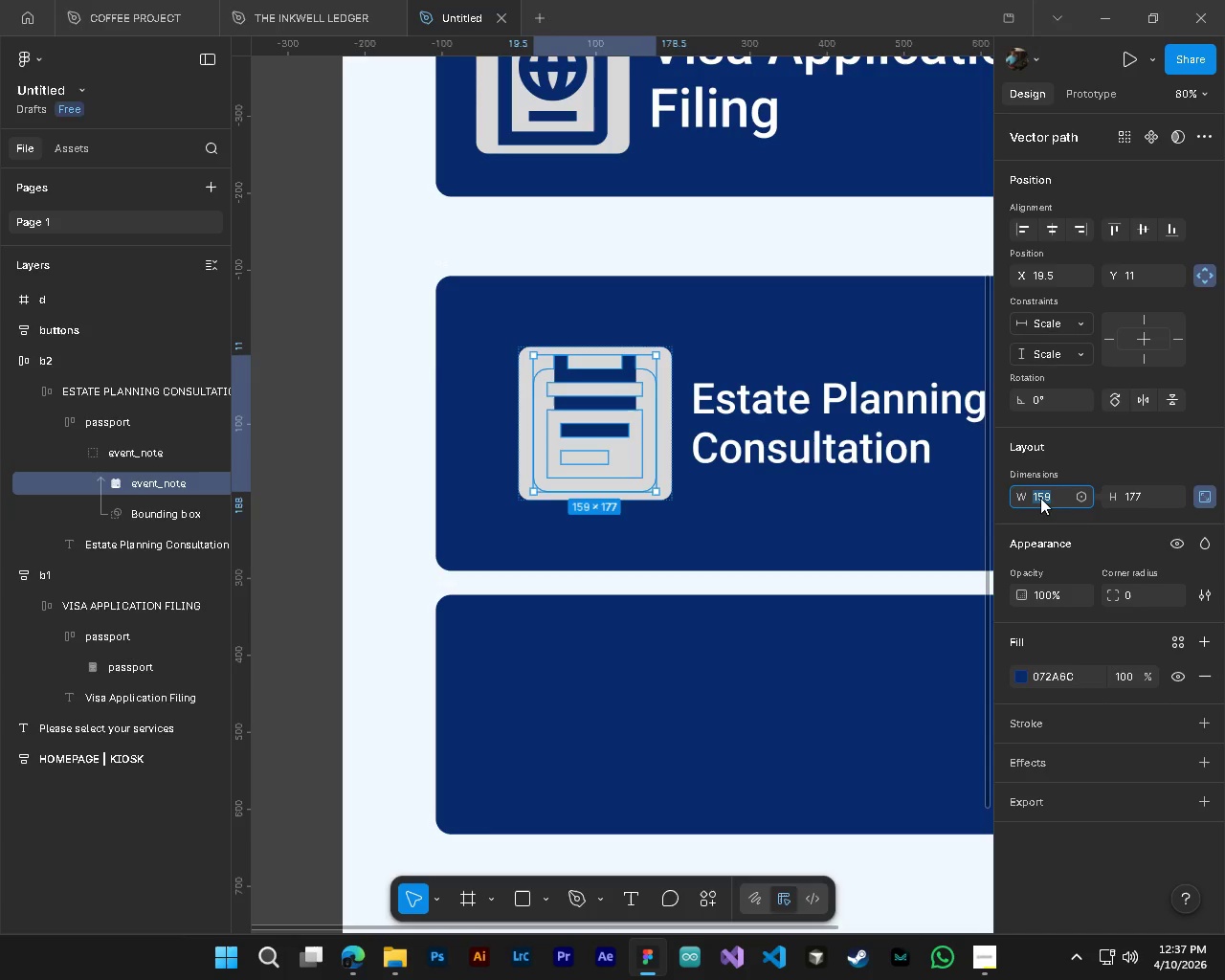 
key(Control+C)
 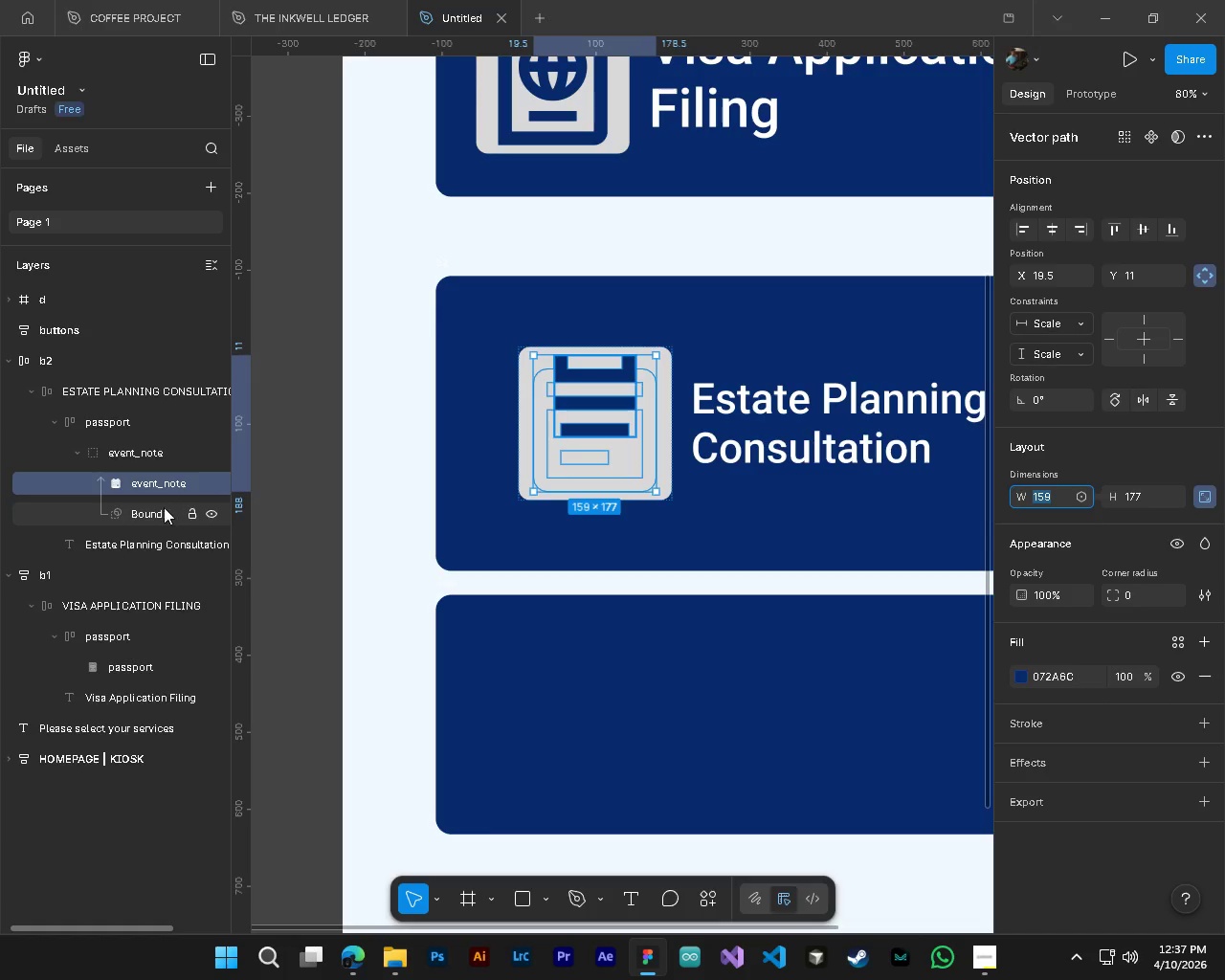 
left_click([148, 508])
 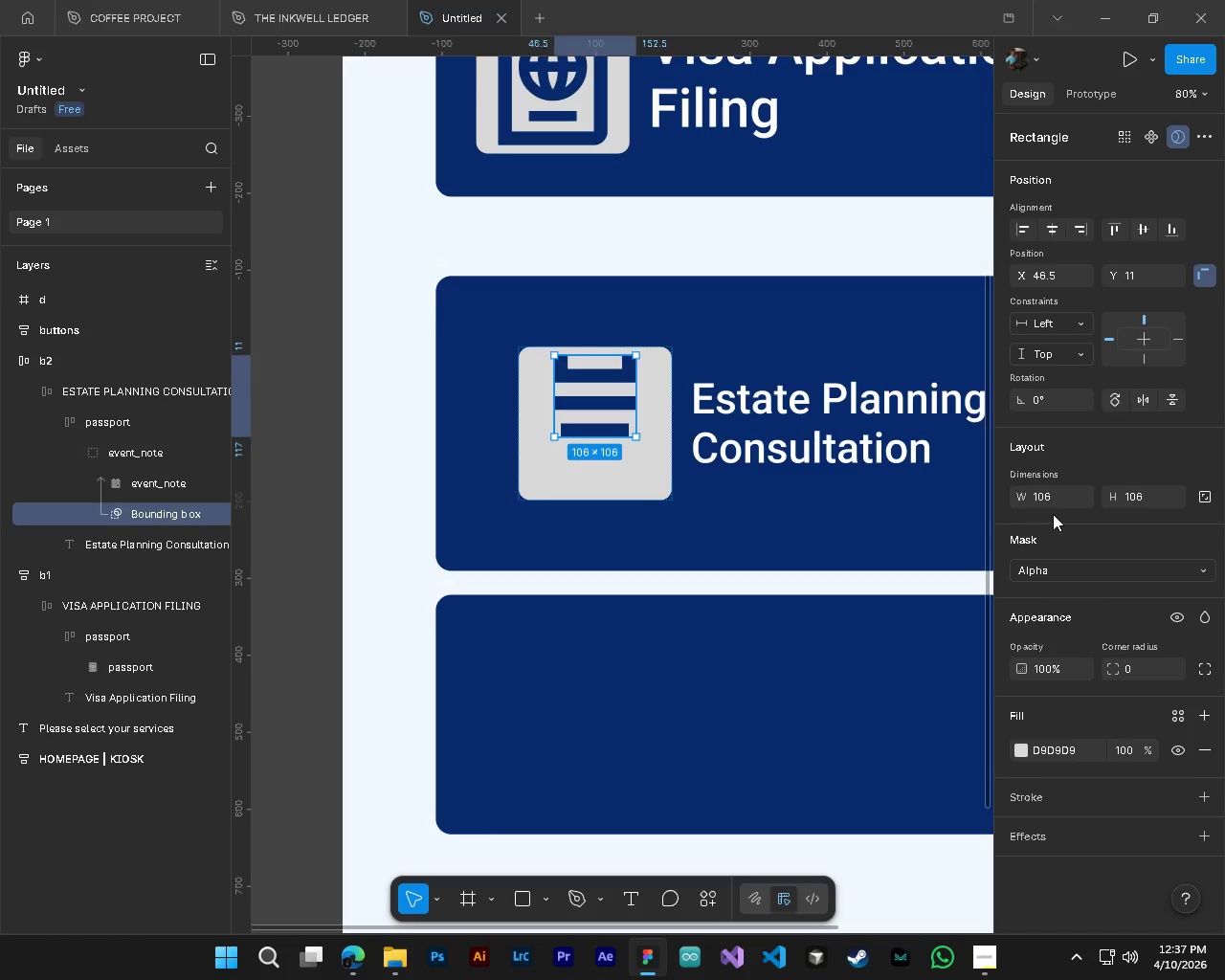 
left_click([1055, 501])
 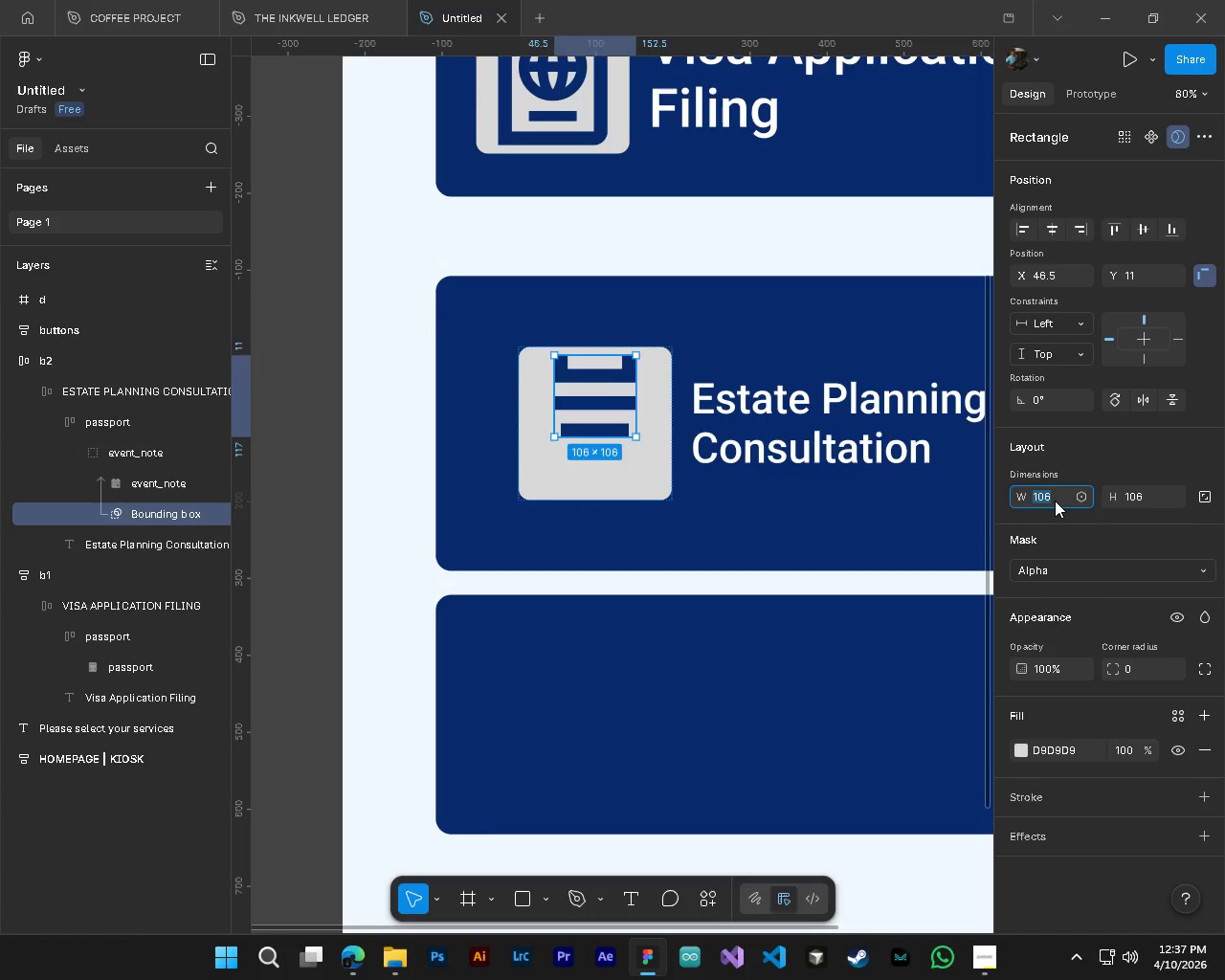 
hold_key(key=ControlLeft, duration=0.31)
 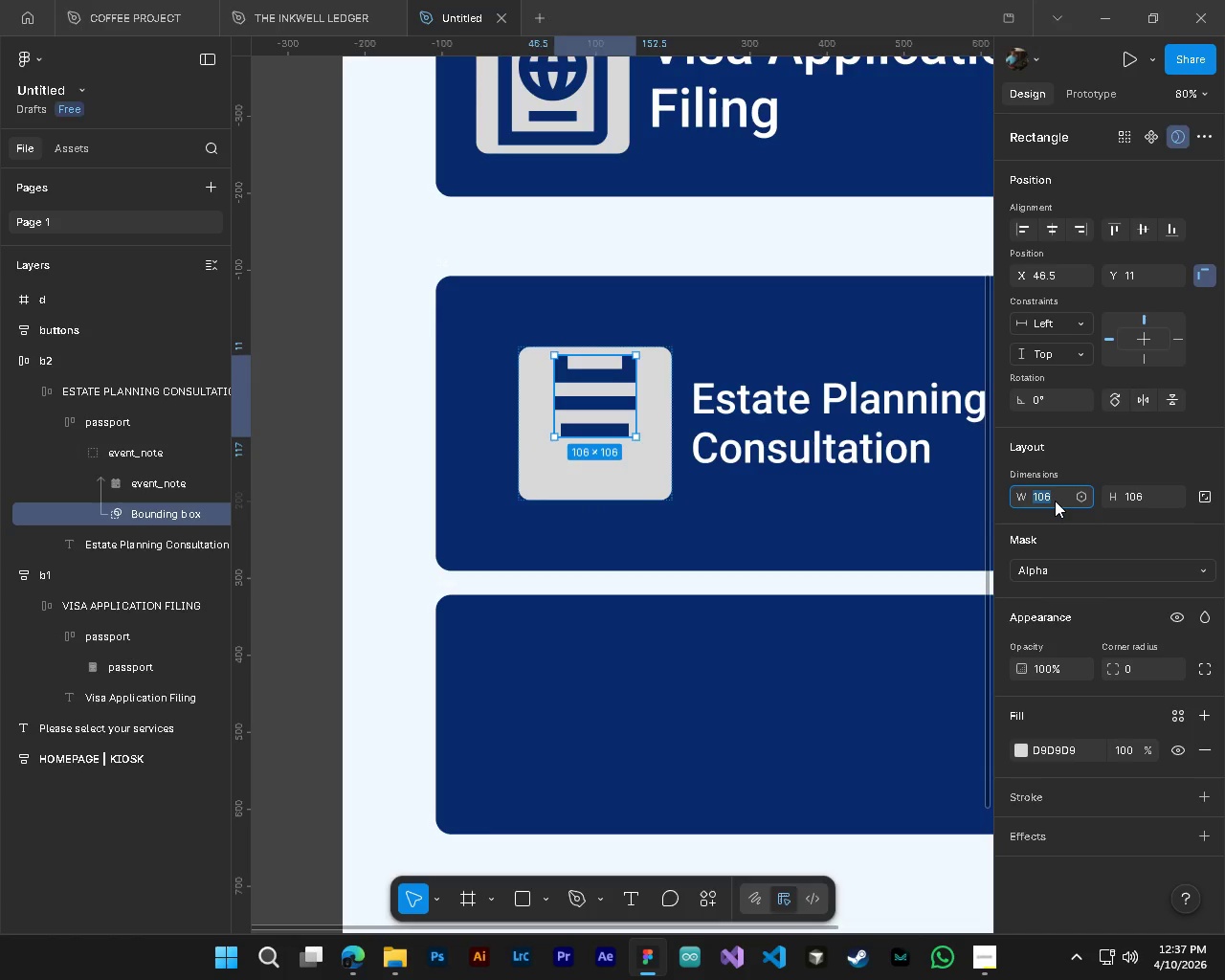 
key(Numpad1)
 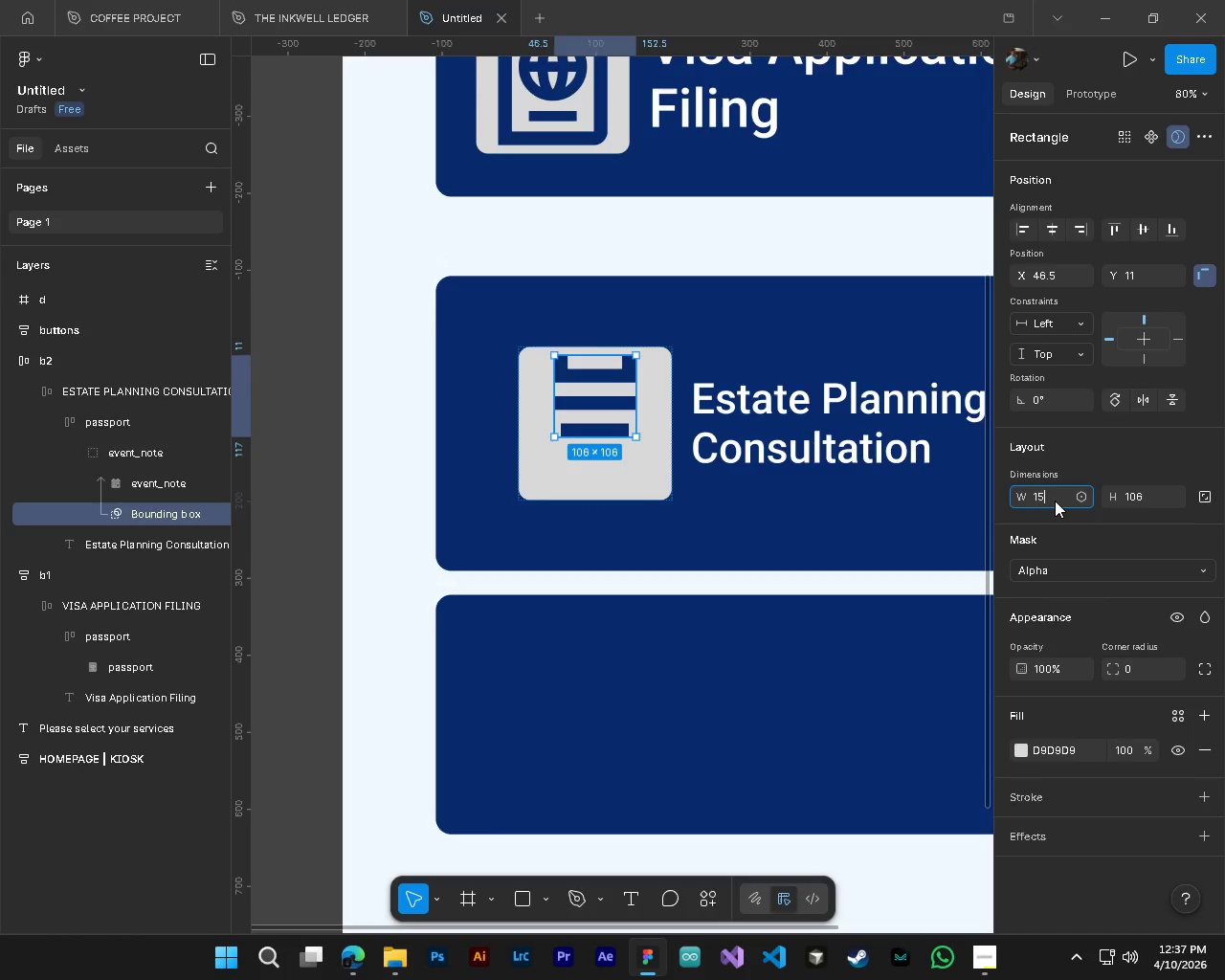 
key(Numpad5)
 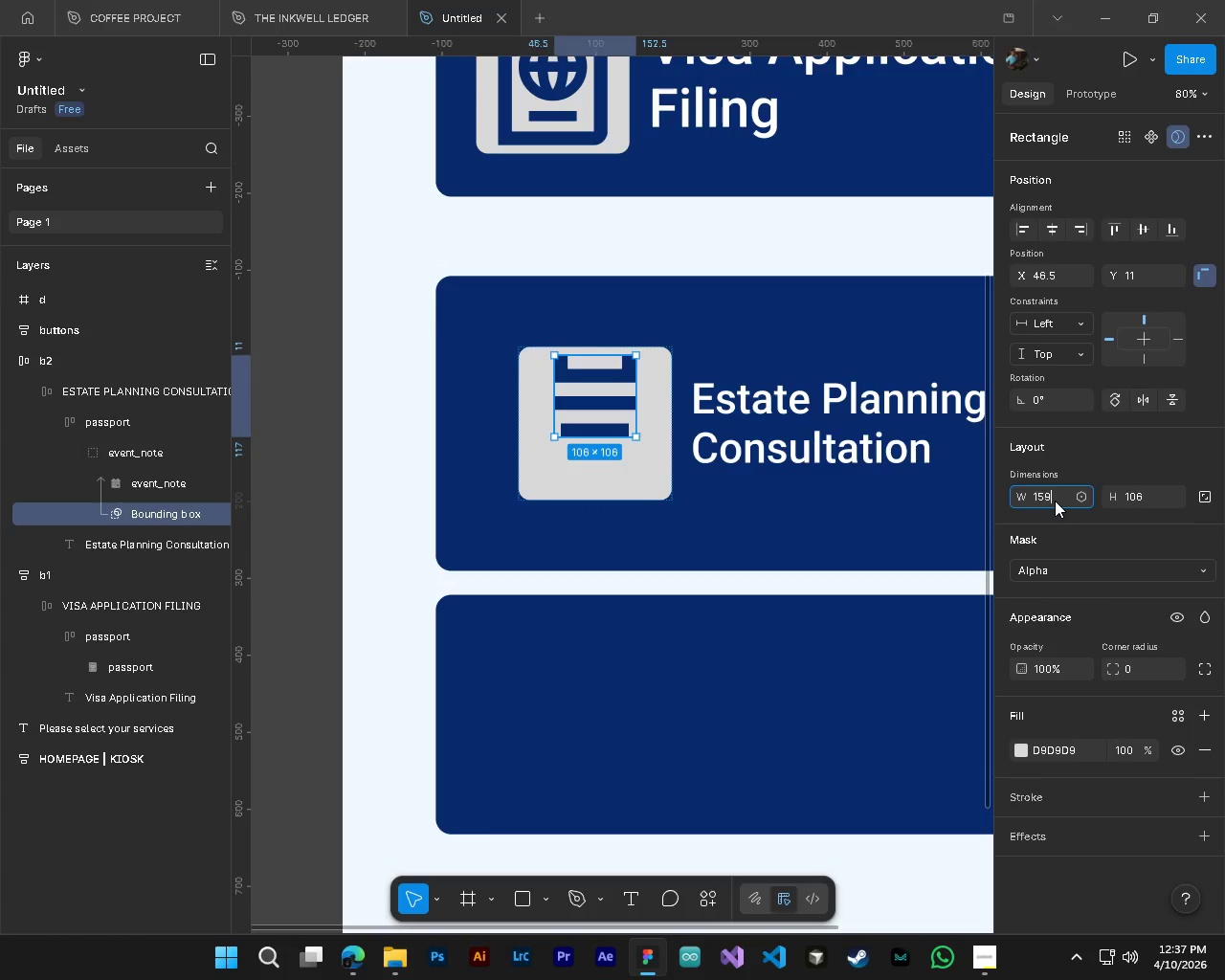 
key(Numpad9)
 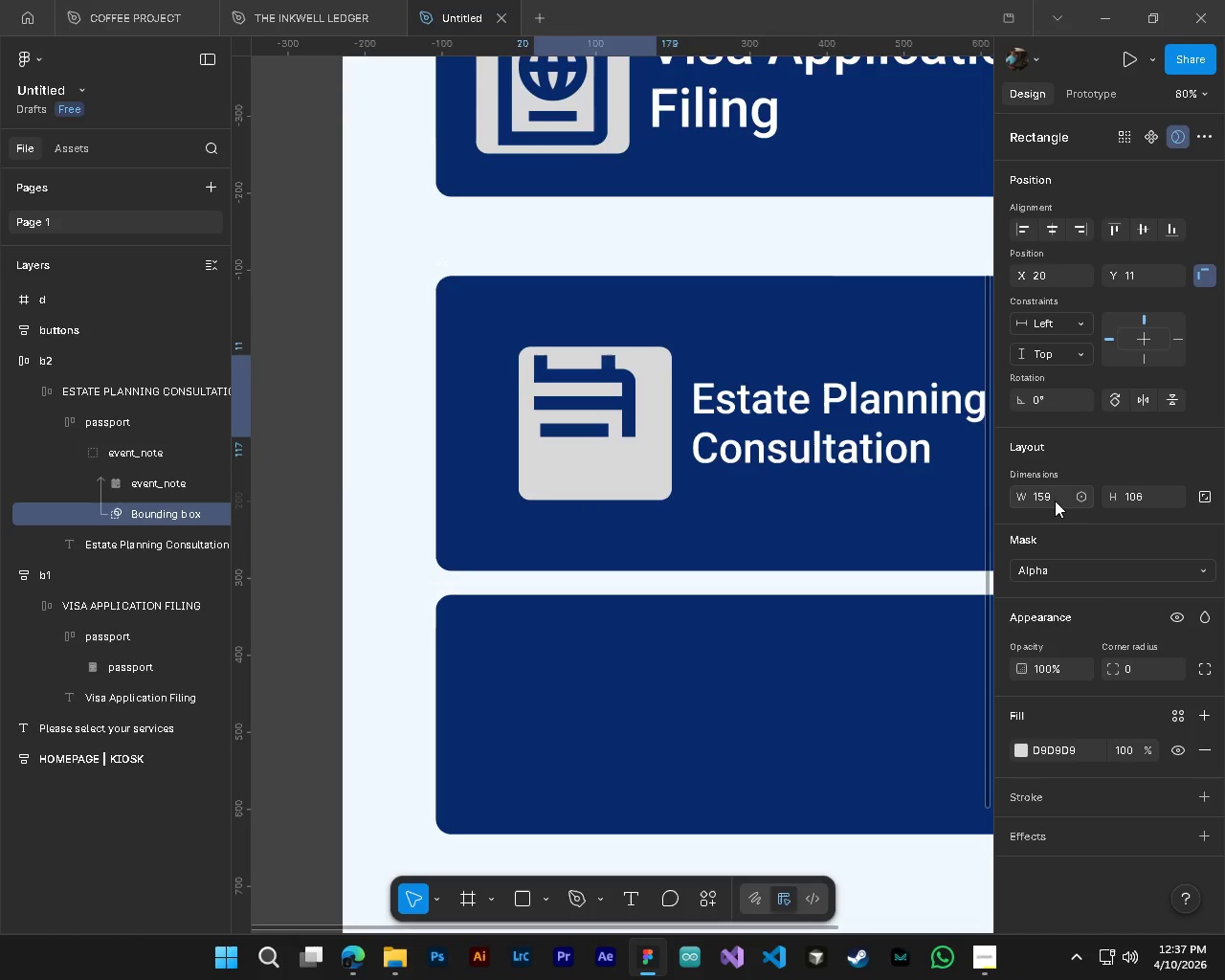 
key(NumpadEnter)
 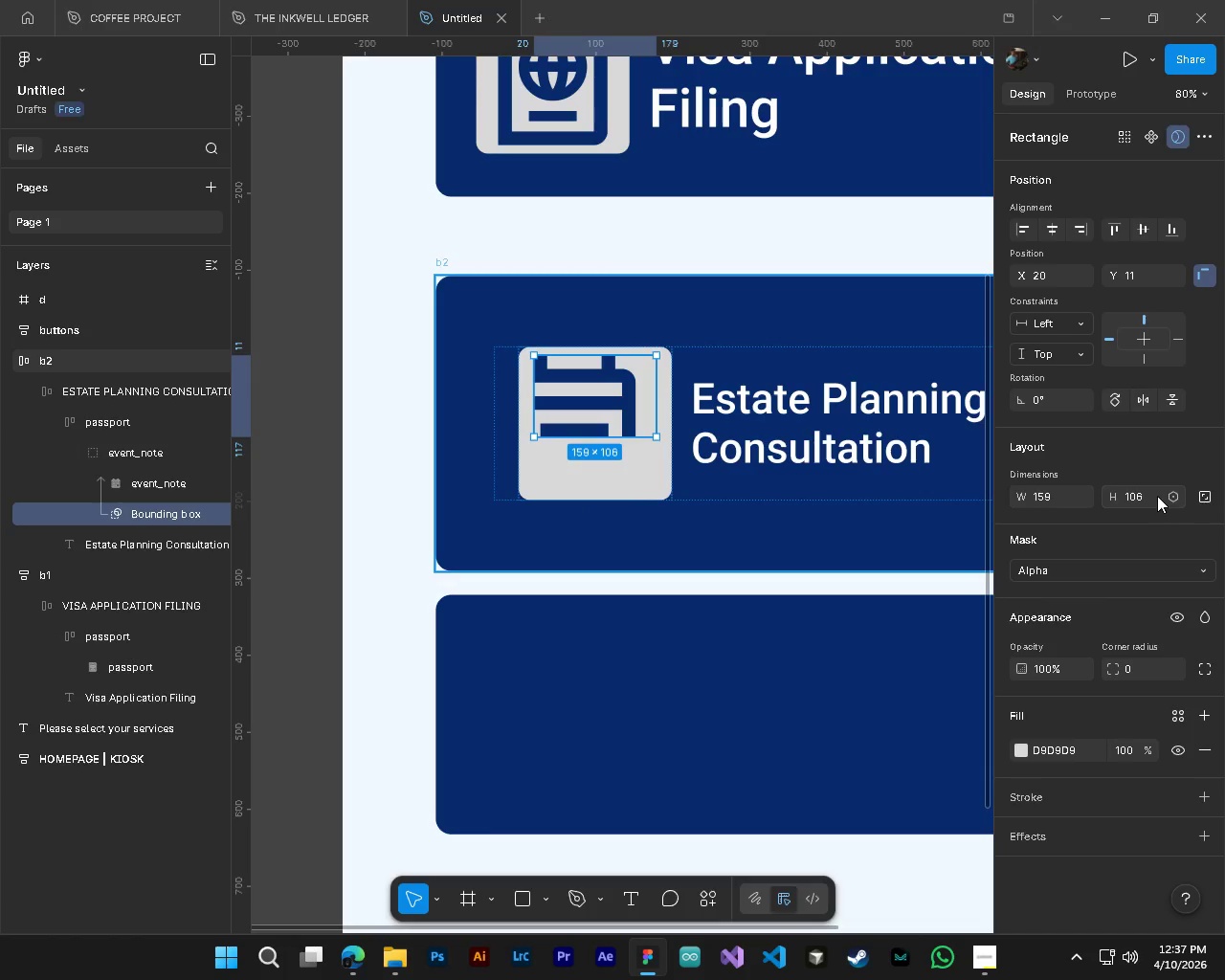 
left_click([1138, 495])
 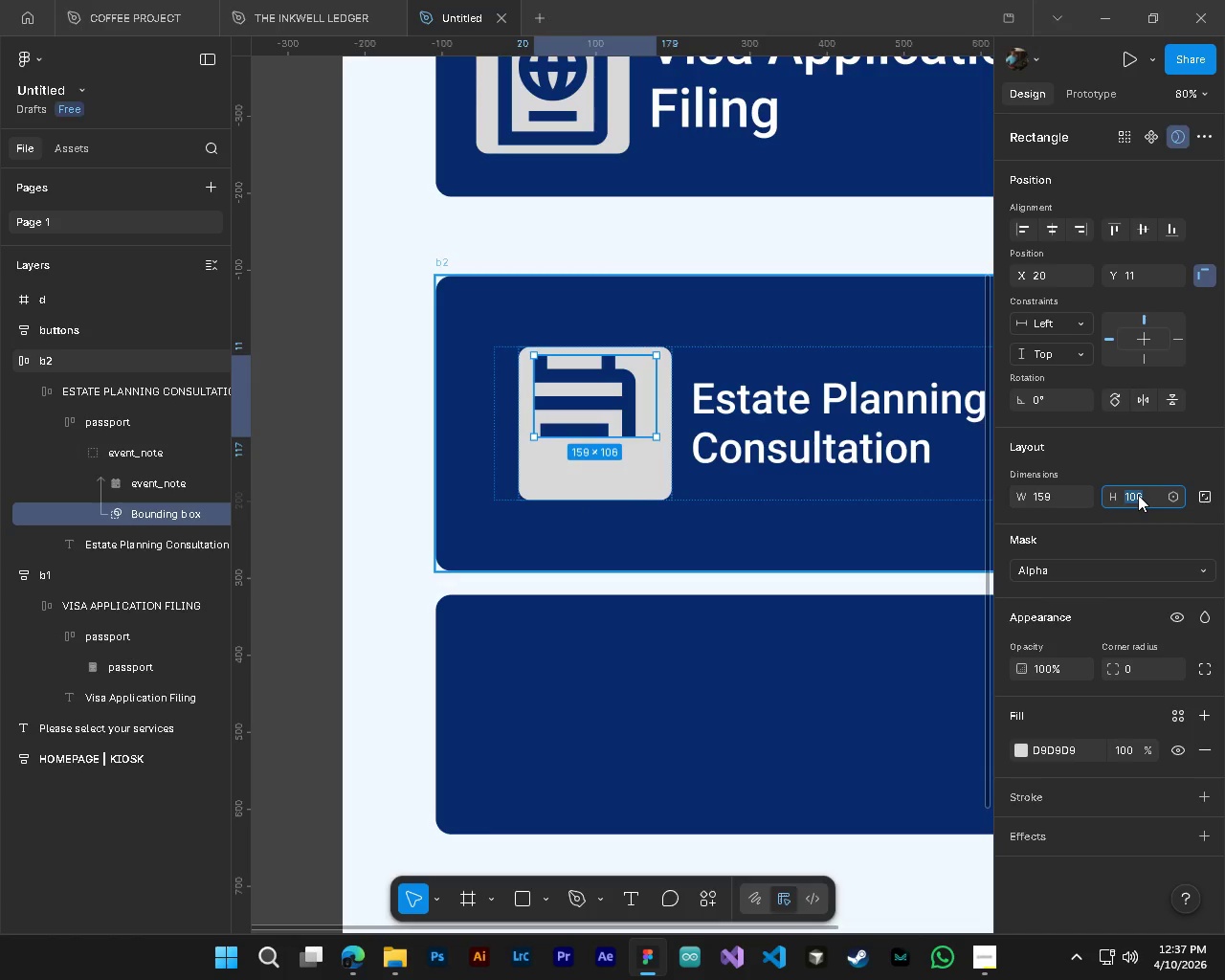 
key(Numpad1)
 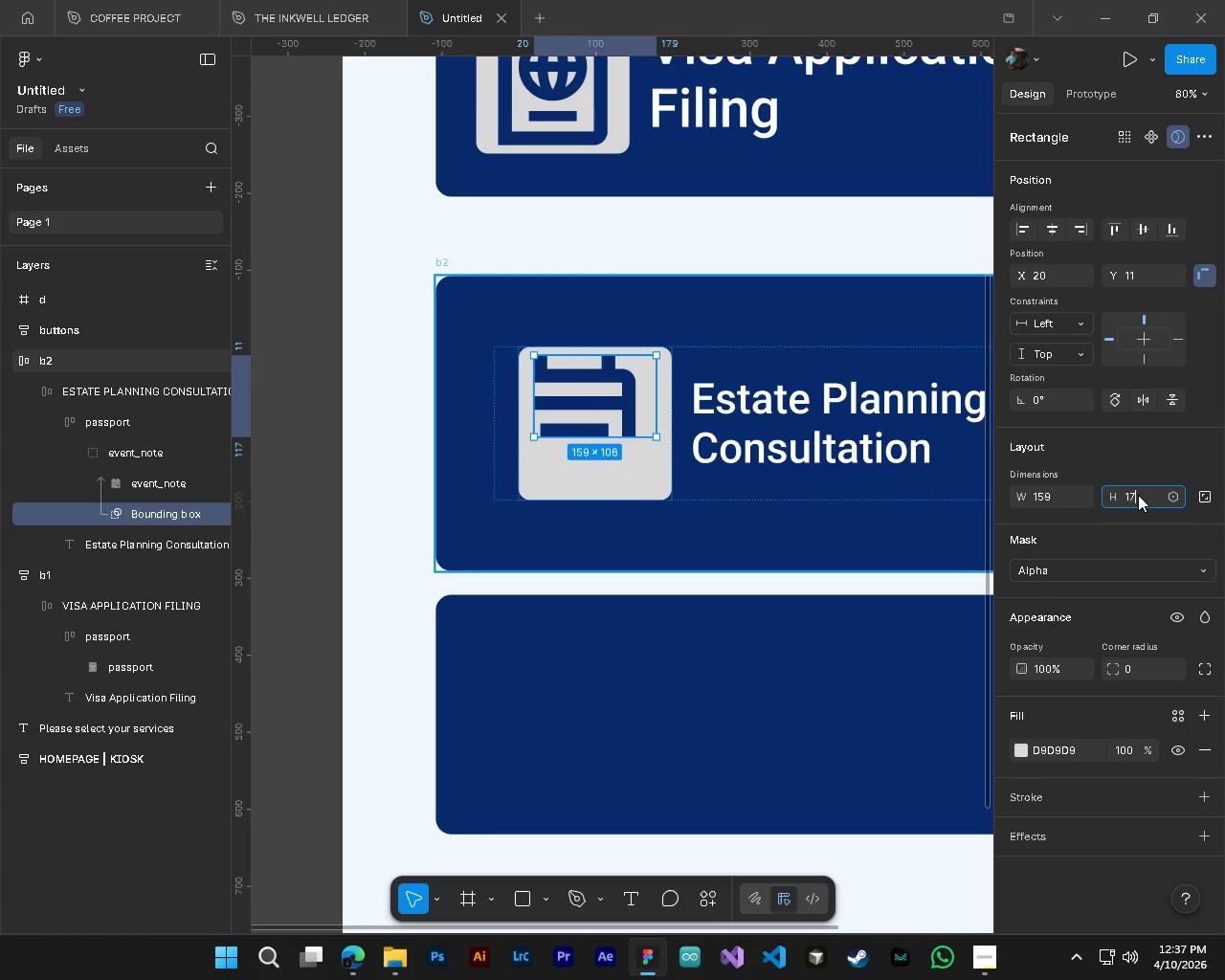 
key(Numpad7)
 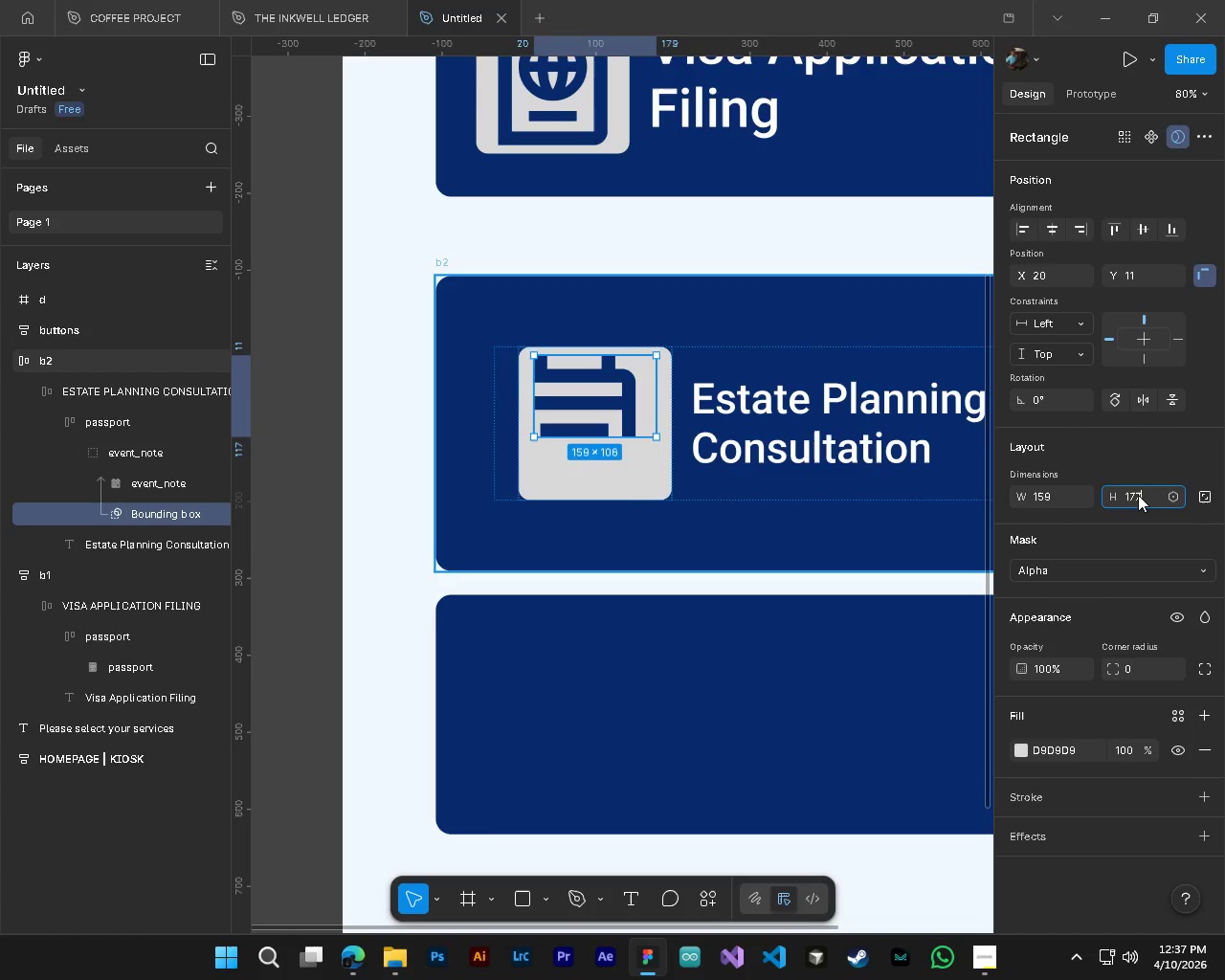 
key(Numpad7)
 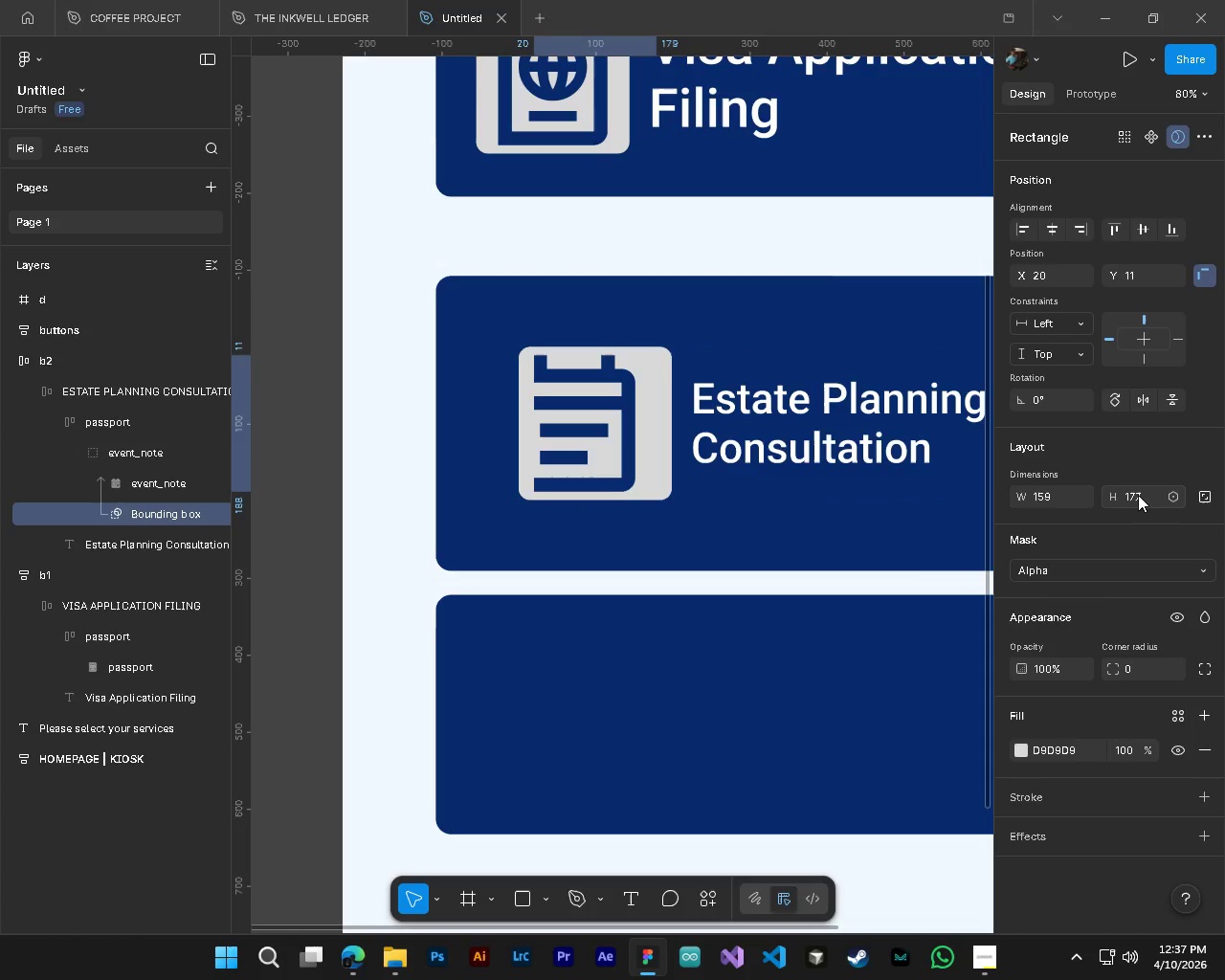 
key(NumpadEnter)
 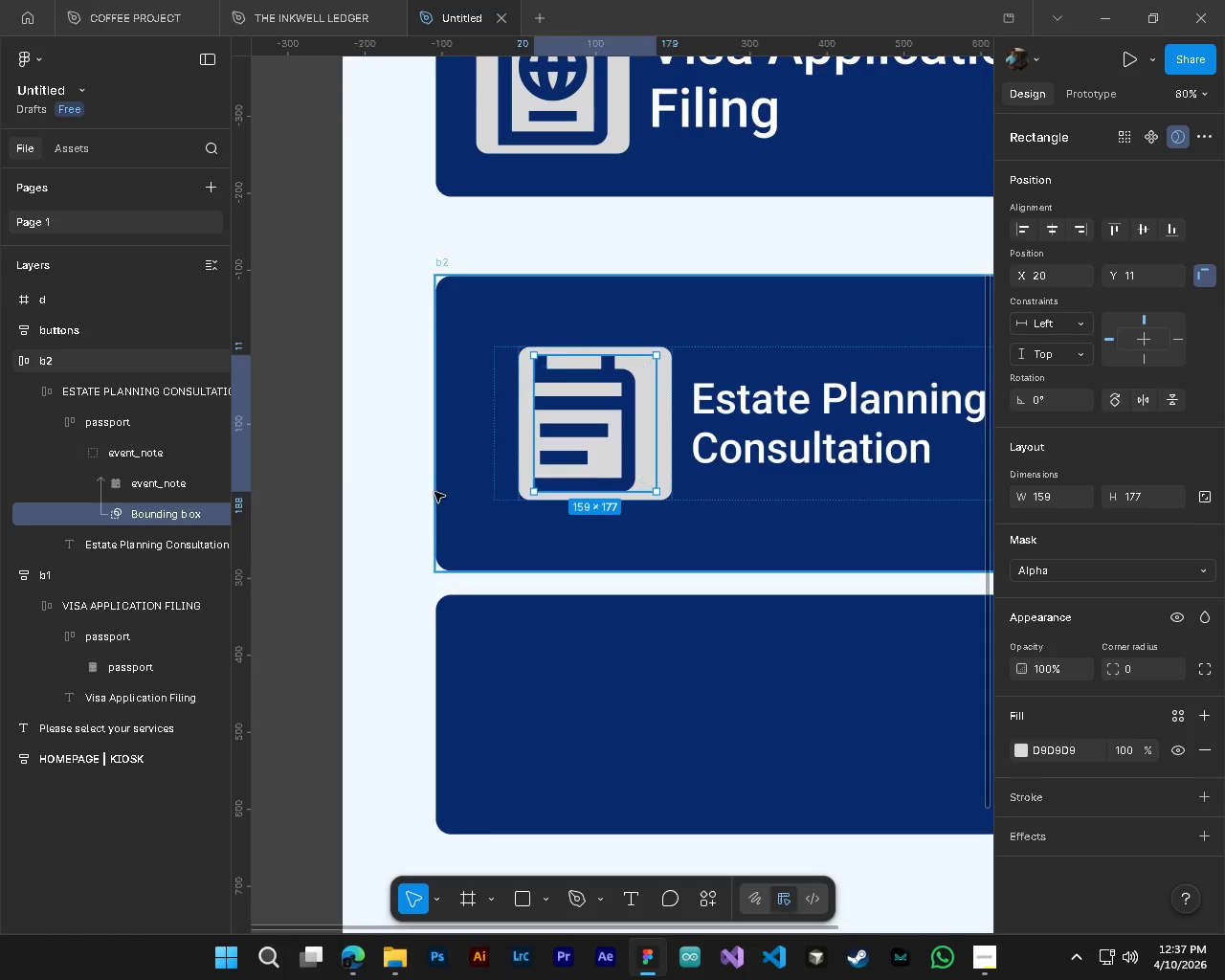 
hold_key(key=ControlLeft, duration=0.48)
 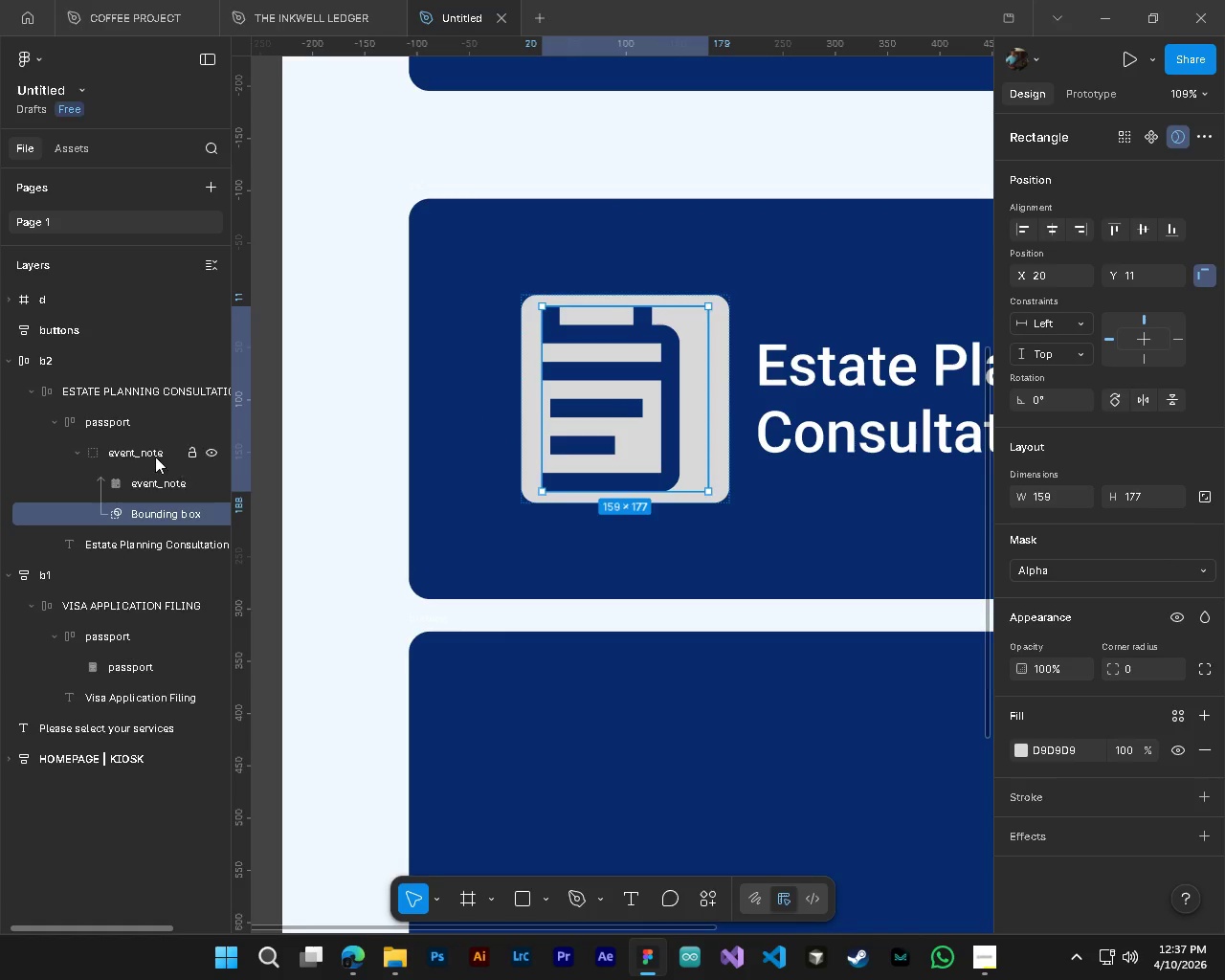 
key(Alt+AltLeft)
 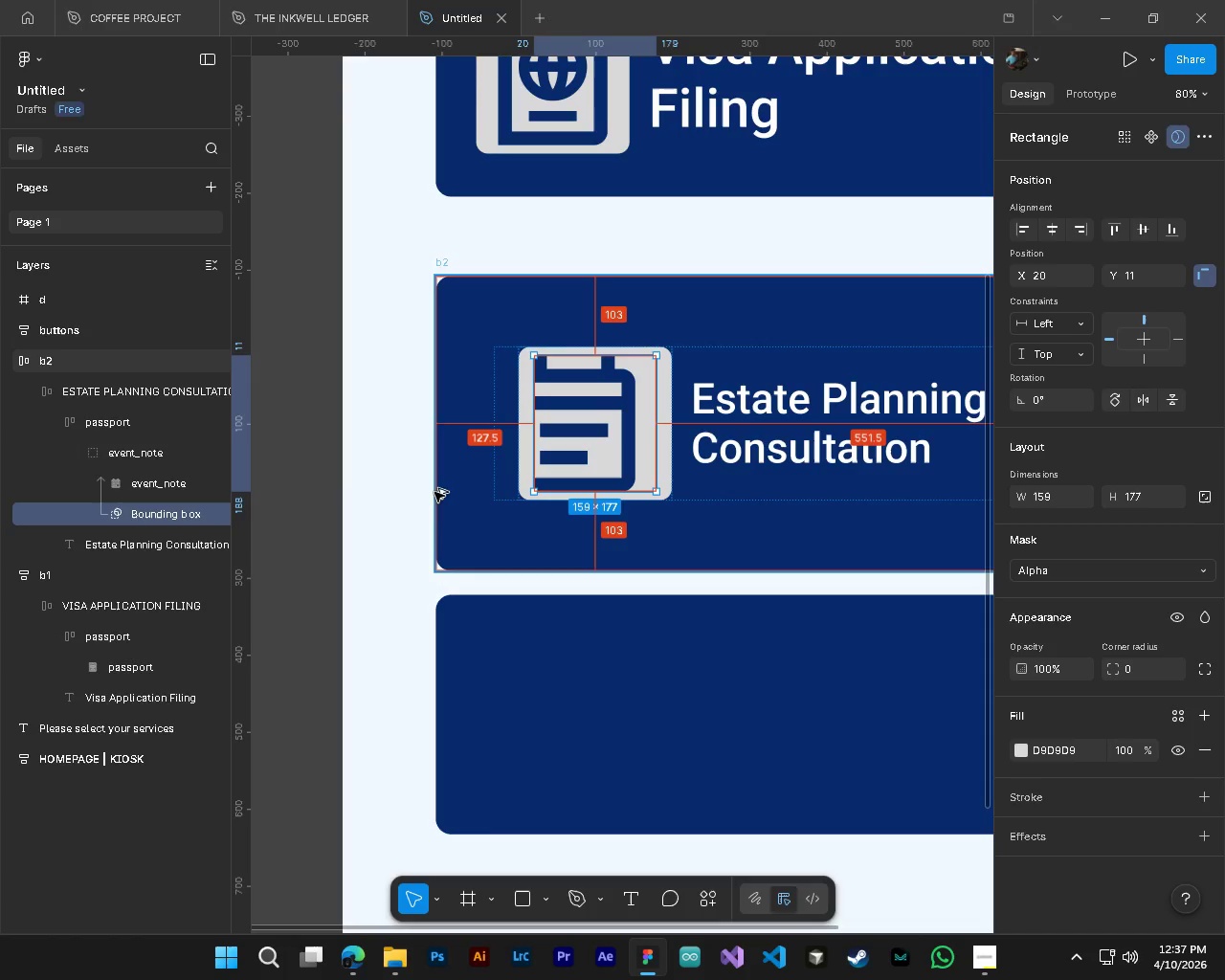 
hold_key(key=AltLeft, duration=0.44)
 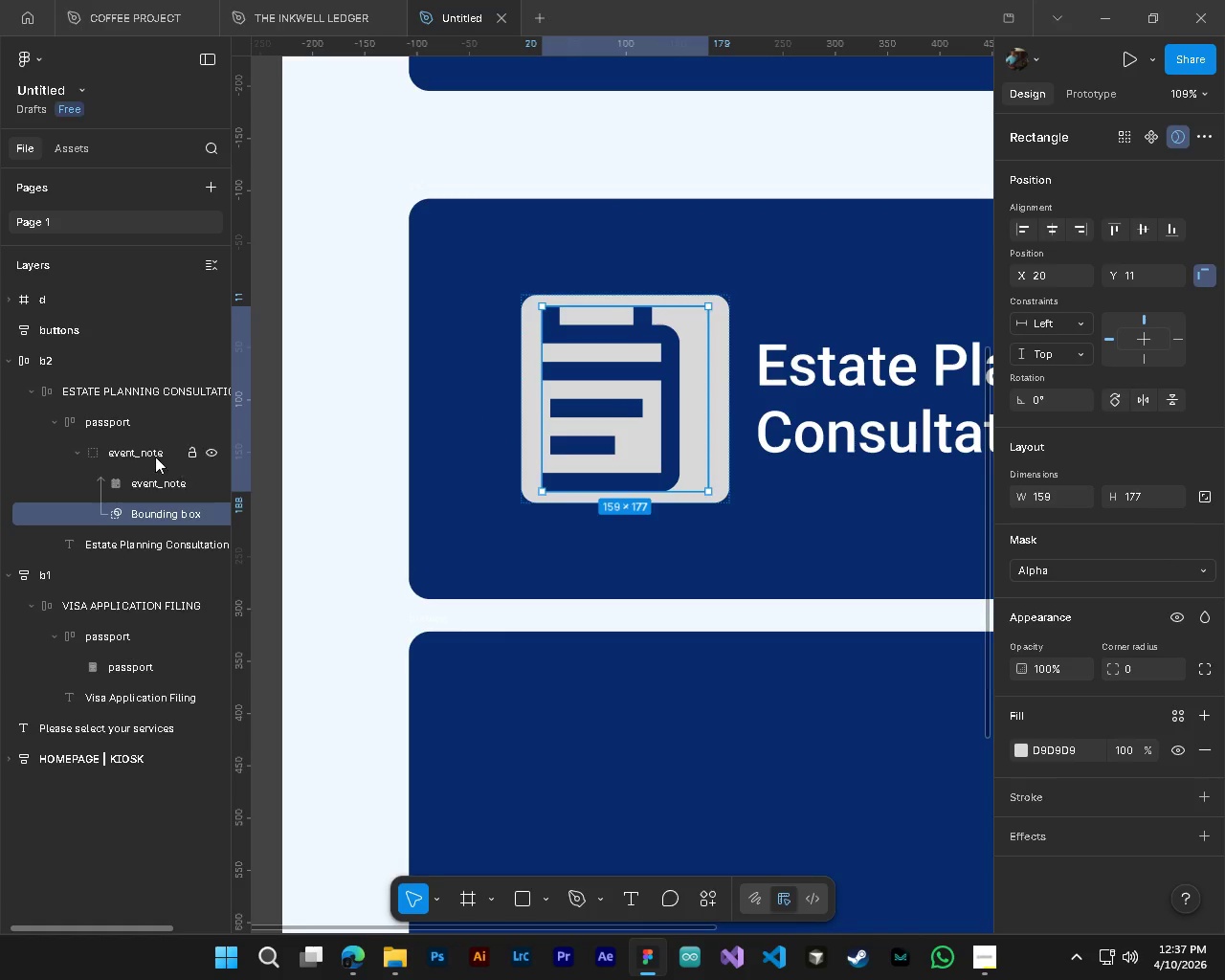 
key(Alt+AltLeft)
 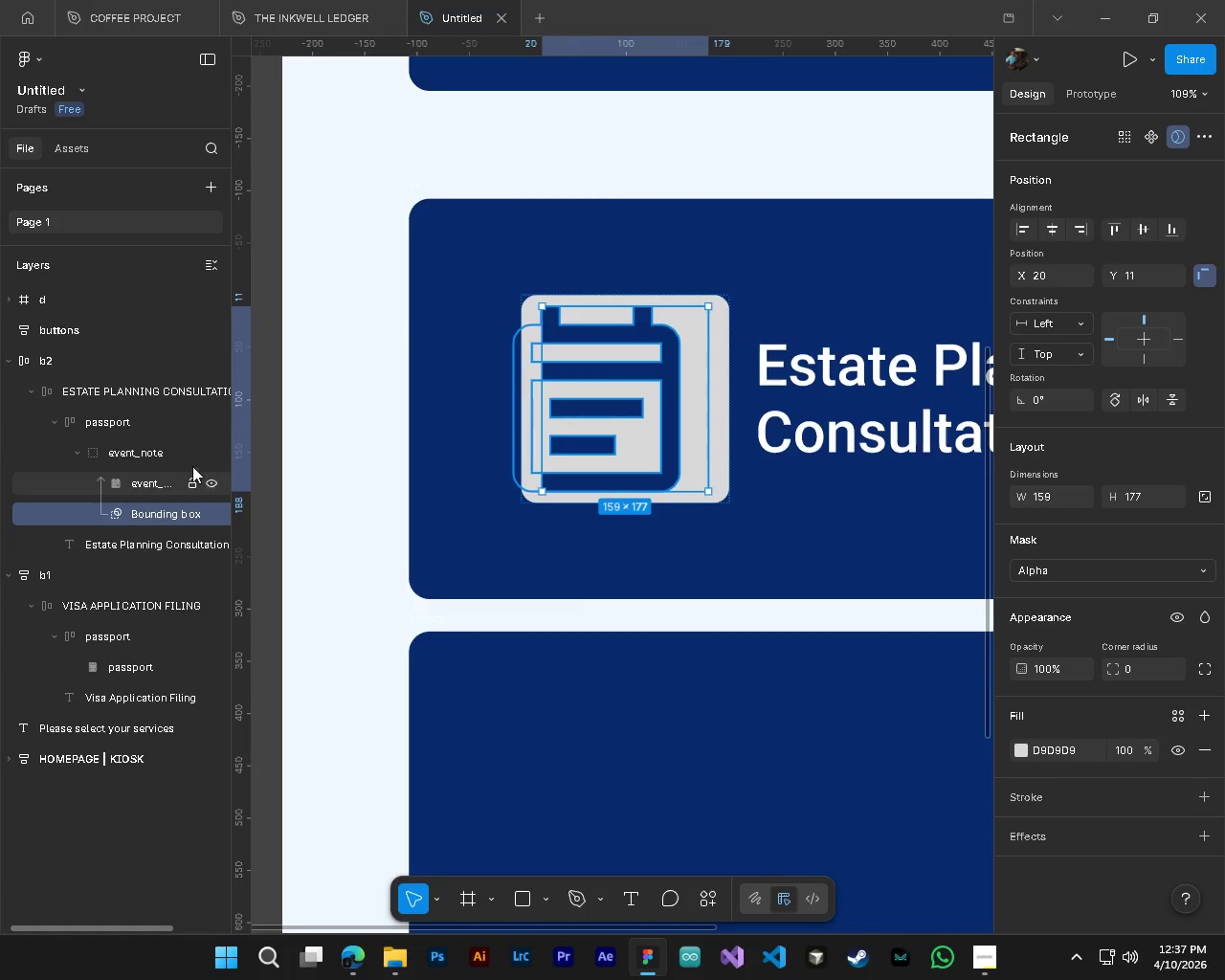 
key(Alt+Control+ControlLeft)
 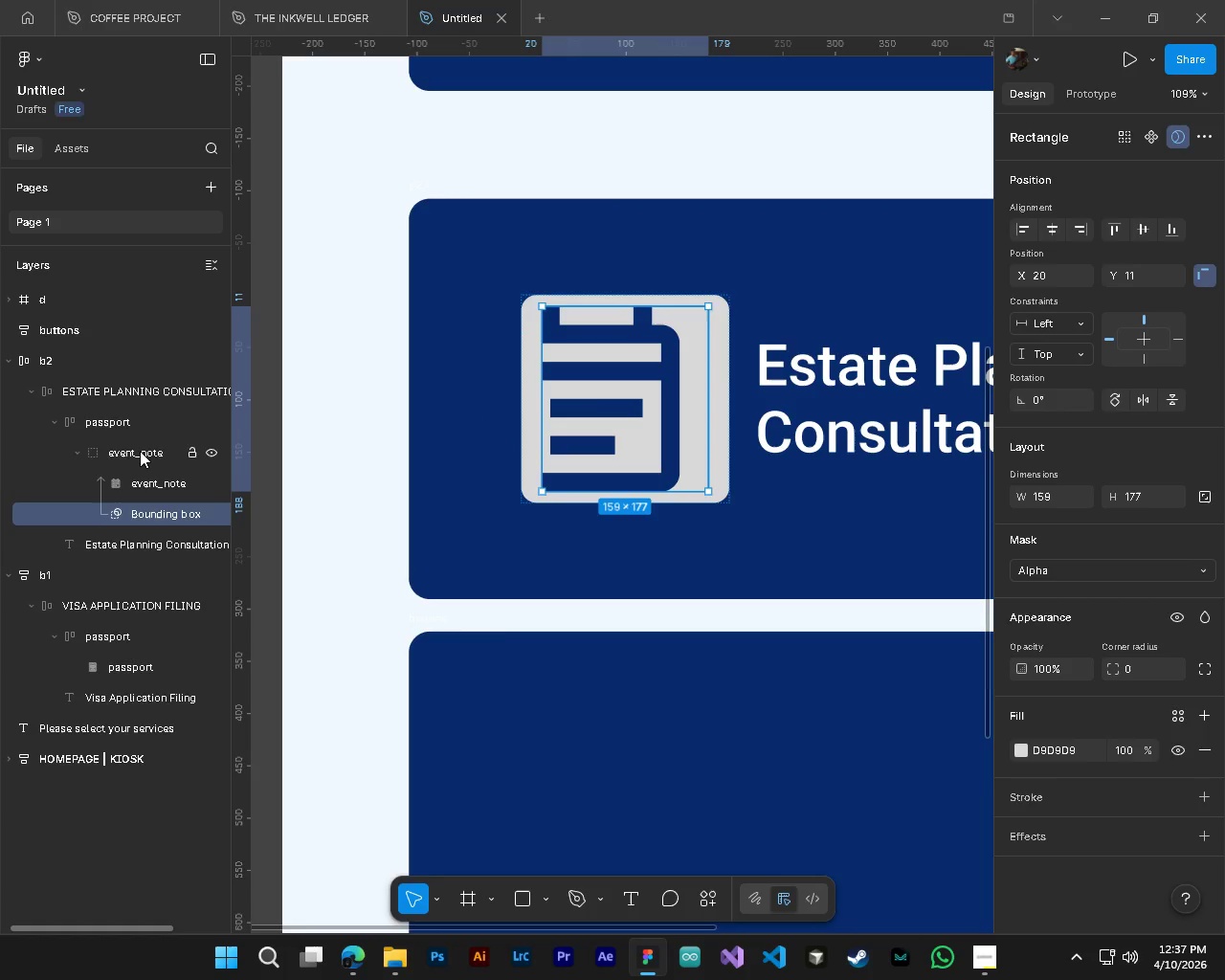 
scroll: coordinate [511, 491], scroll_direction: up, amount: 3.0
 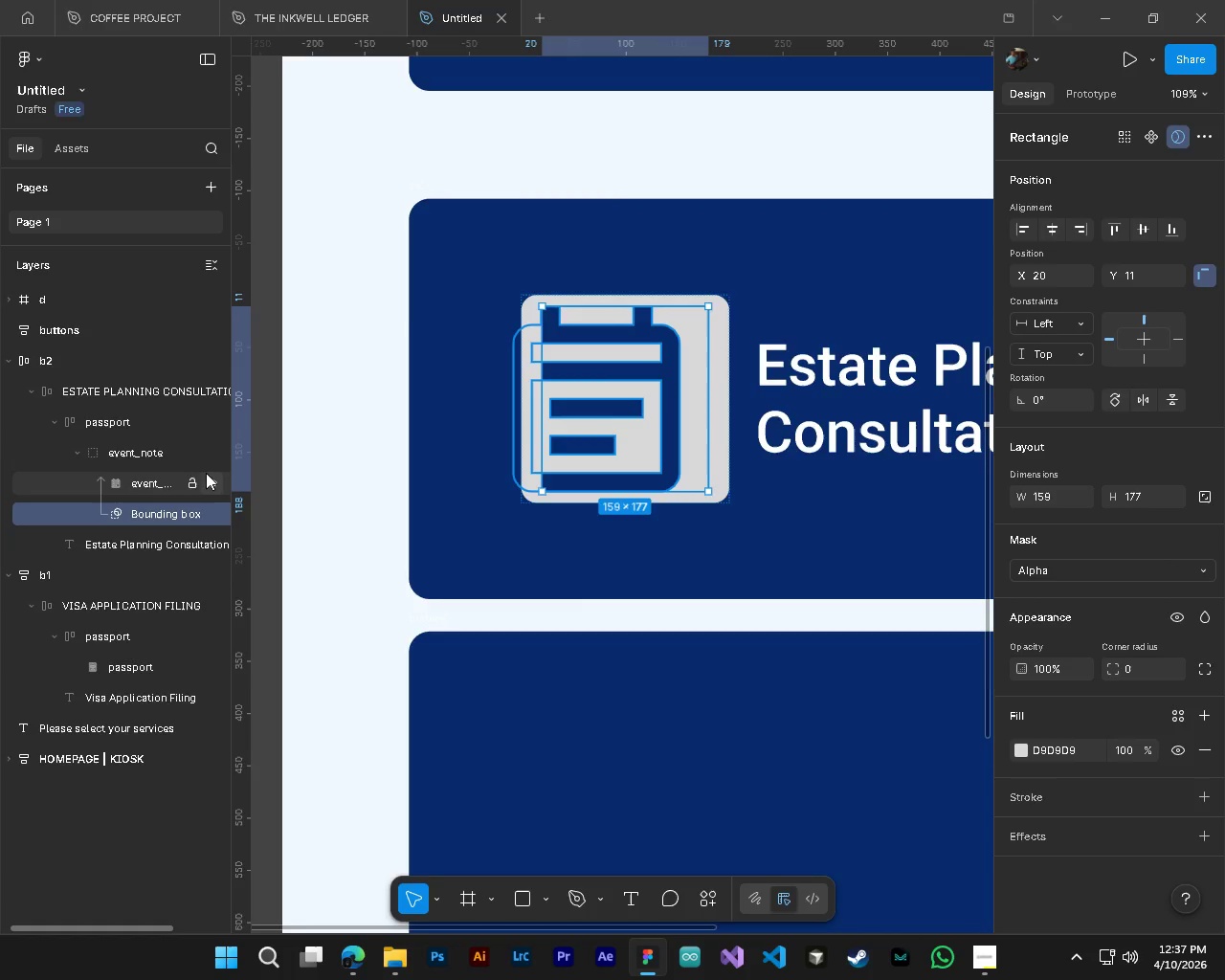 
left_click([140, 451])
 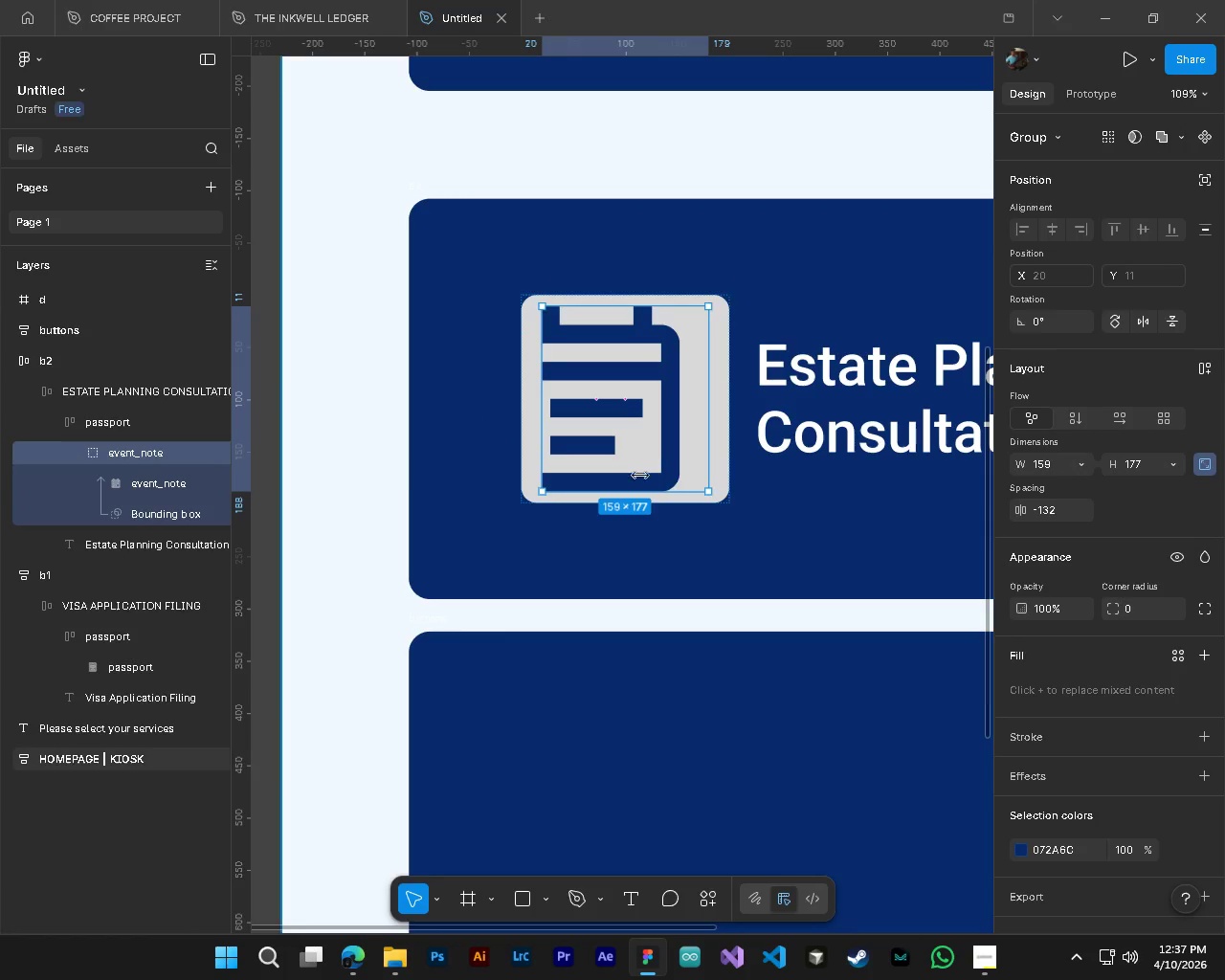 
hold_key(key=ControlLeft, duration=0.34)
hold_key(key=AltLeft, duration=0.31)
scroll: coordinate [668, 482], scroll_direction: down, amount: 4.0
 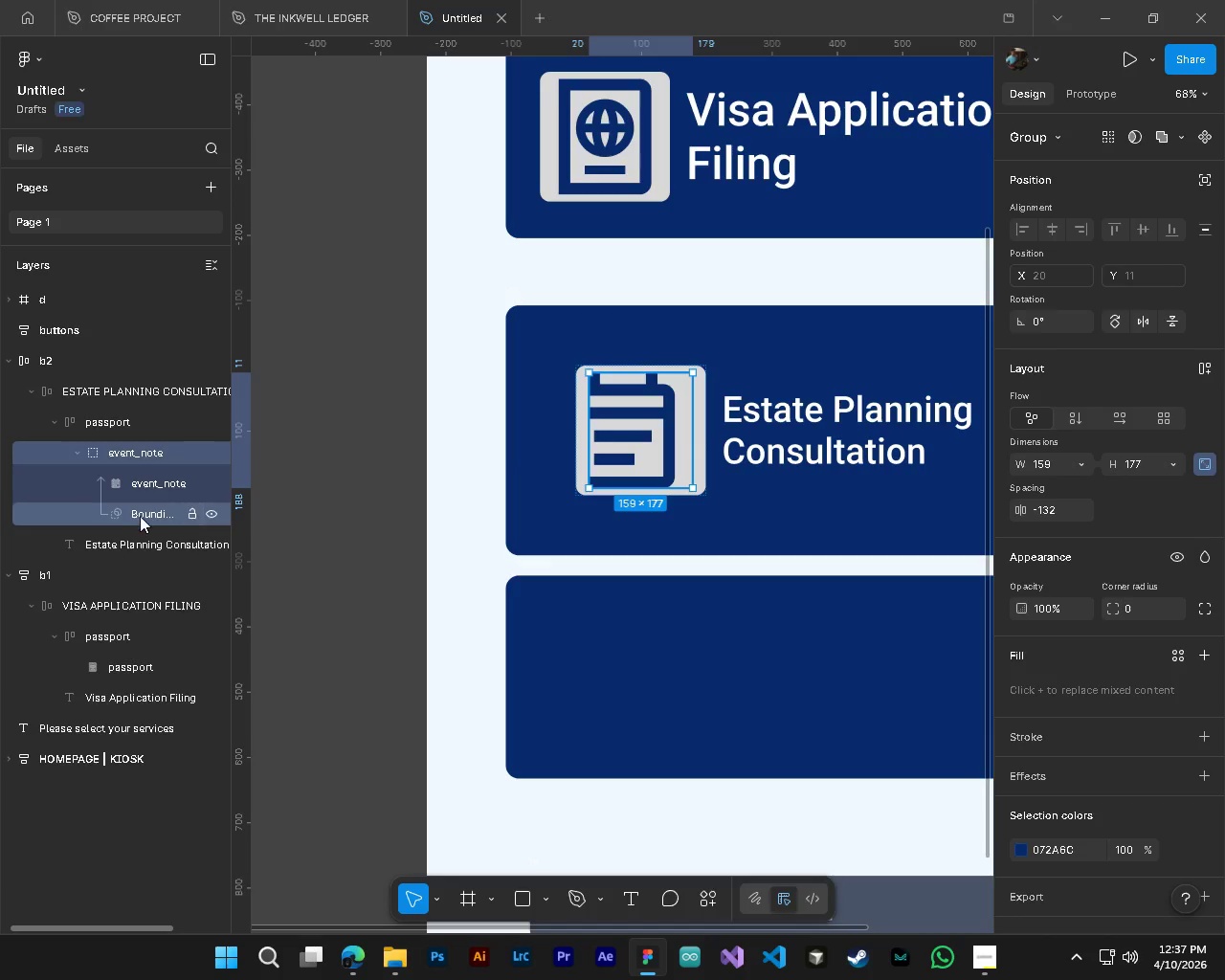 
left_click([137, 516])
 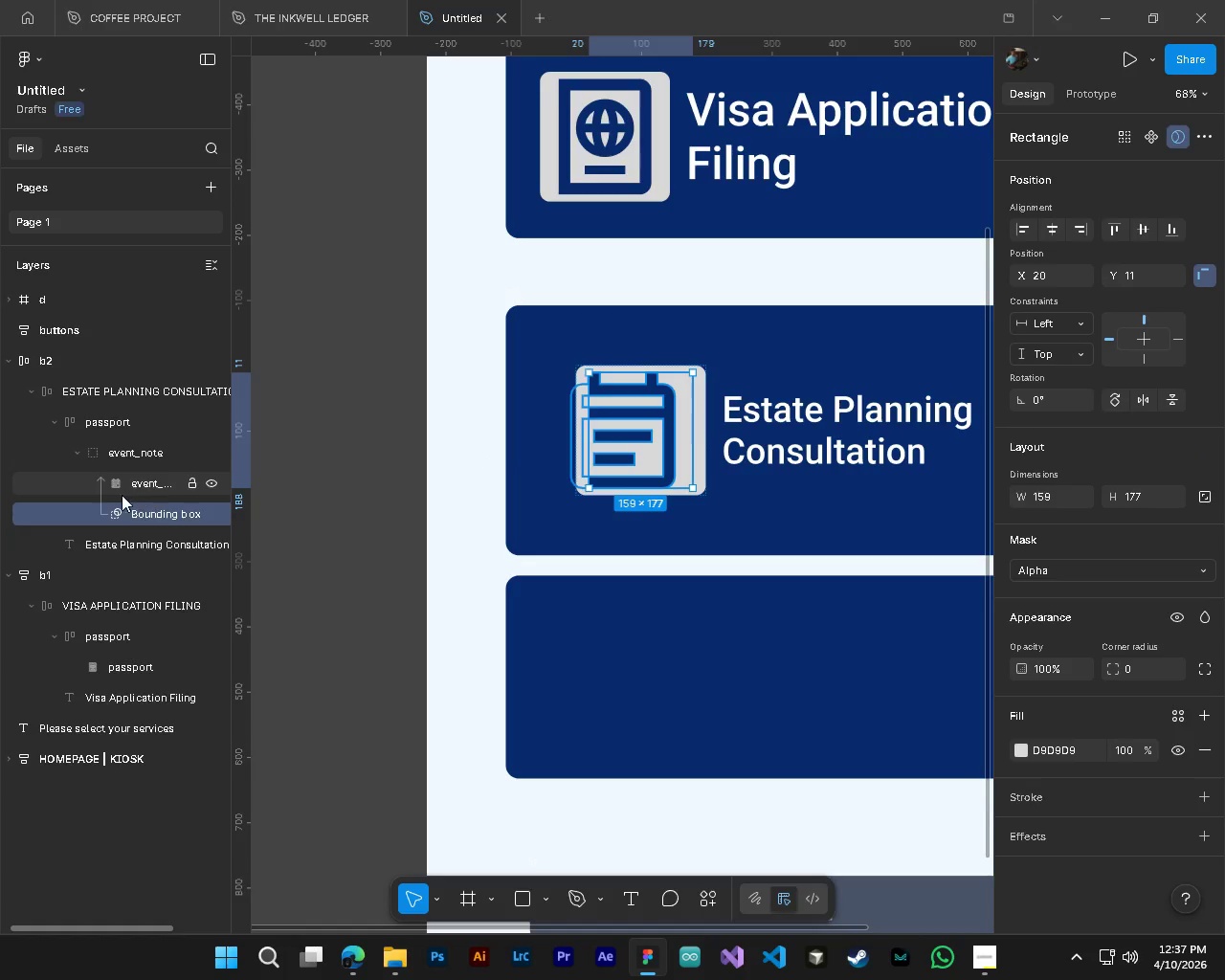 
left_click([116, 491])
 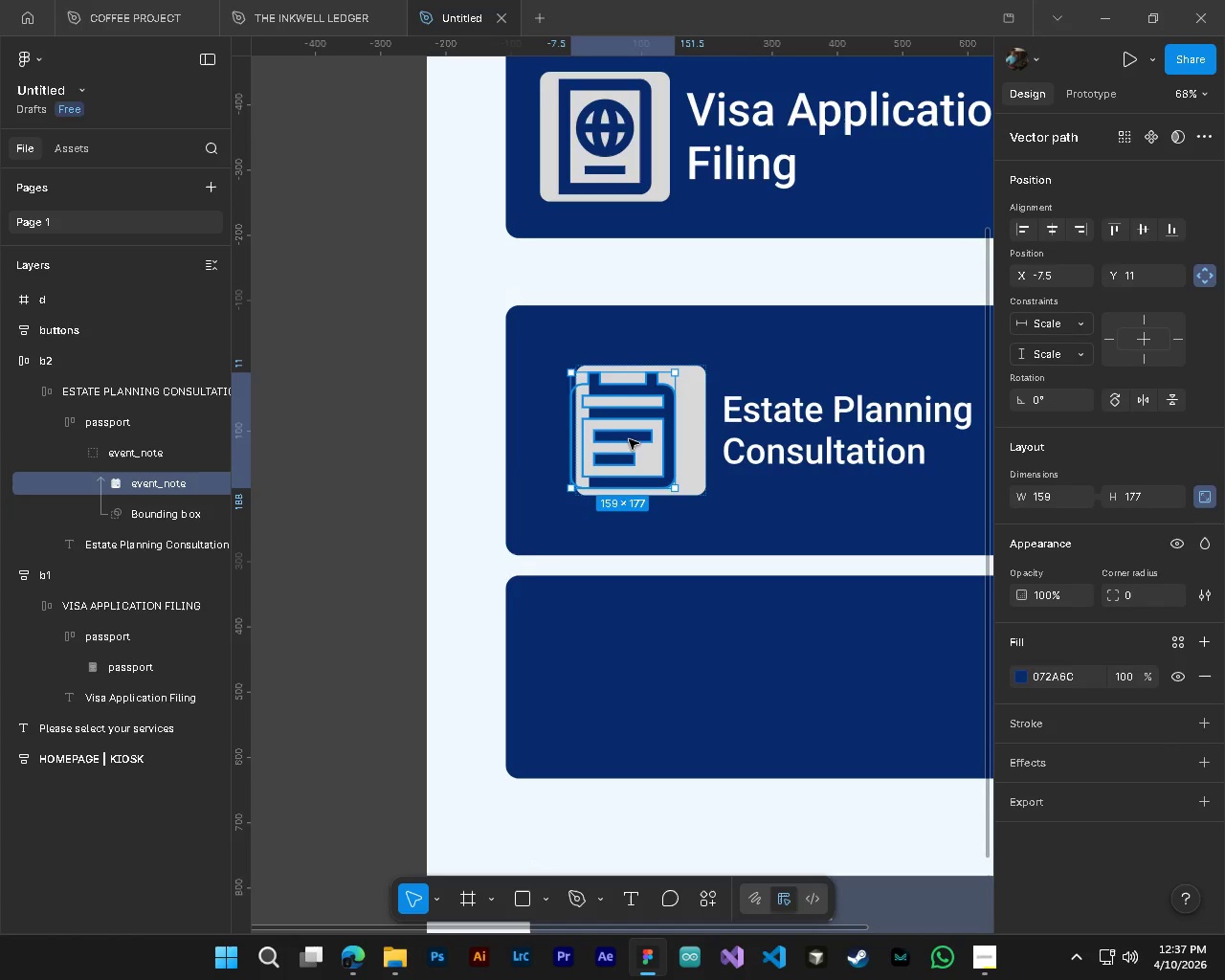 
left_click_drag(start_coordinate=[638, 439], to_coordinate=[654, 436])
 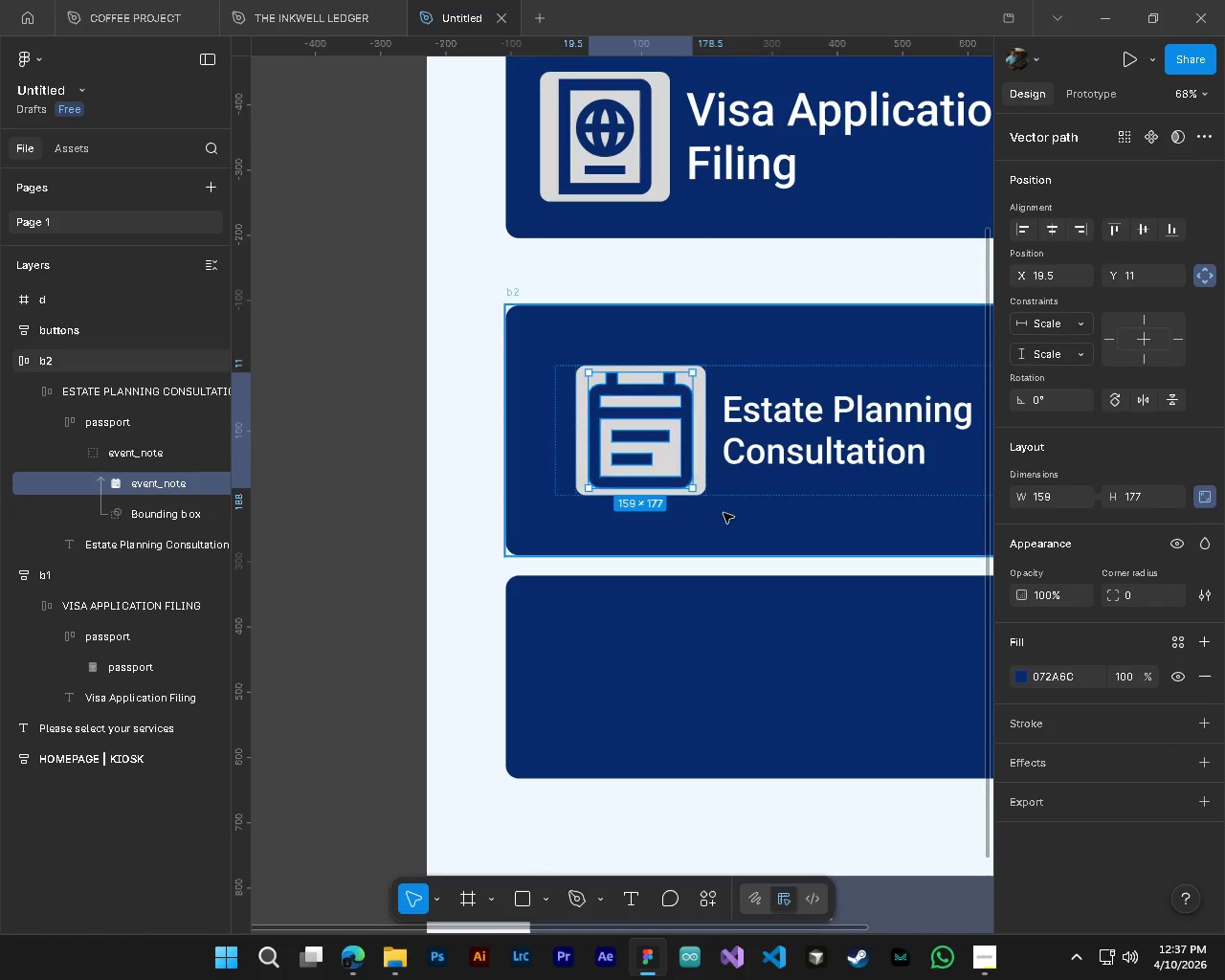 
hold_key(key=ControlLeft, duration=0.64)
hold_key(key=AltLeft, duration=0.38)
hold_key(key=ShiftLeft, duration=0.34)
scroll: coordinate [726, 525], scroll_direction: down, amount: 4.0
 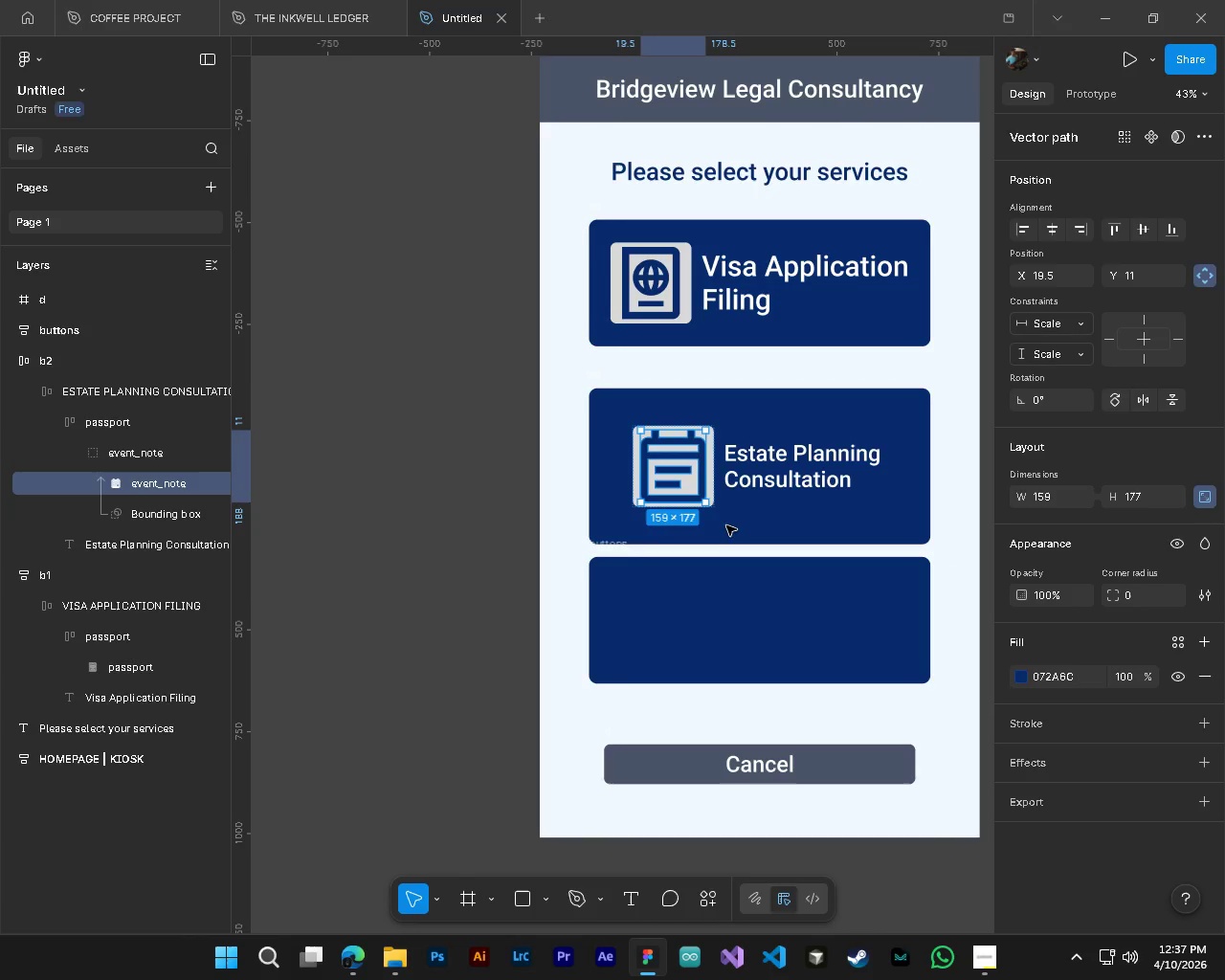 
hold_key(key=ControlLeft, duration=0.45)
 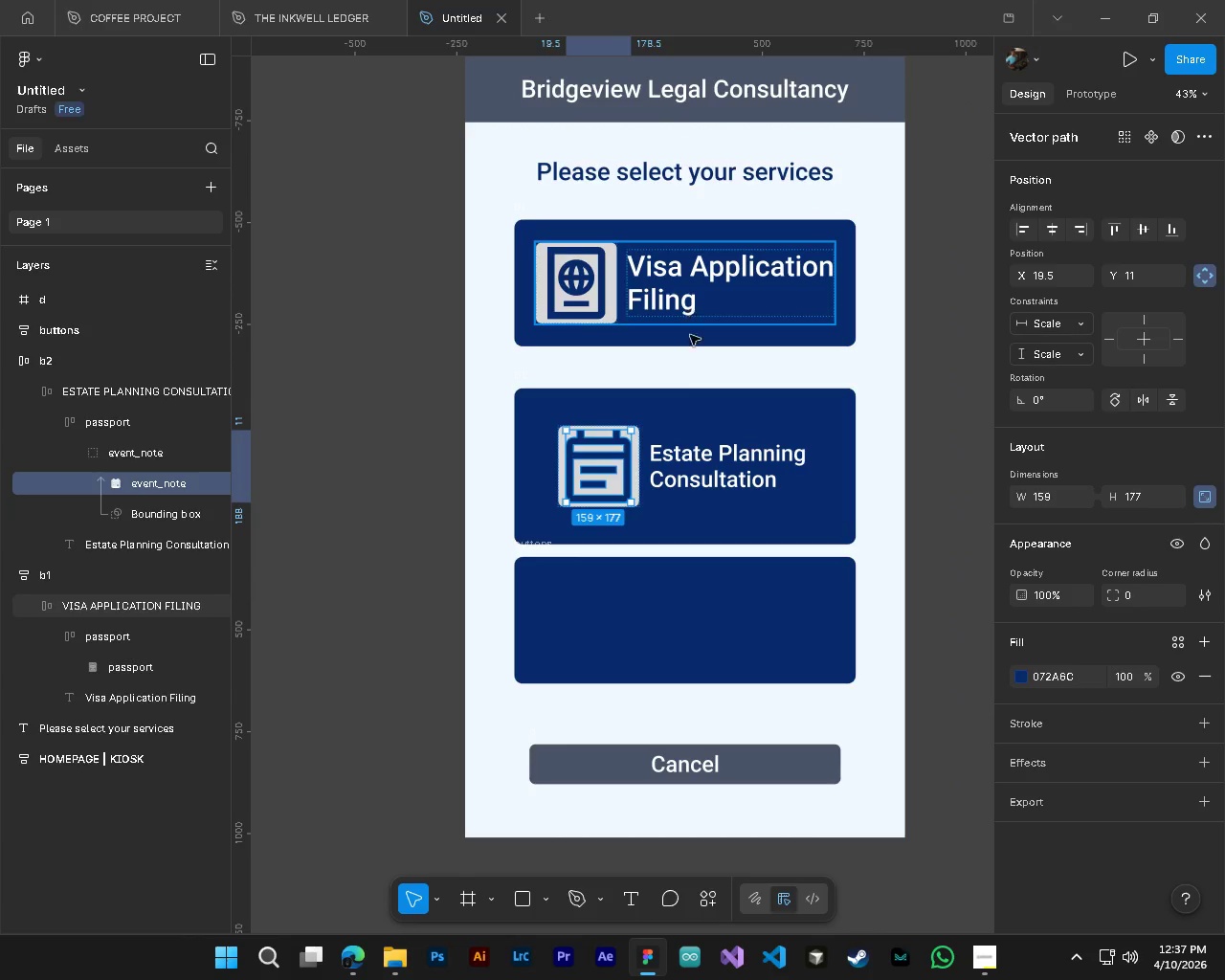 
hold_key(key=ControlLeft, duration=1.17)
left_click([706, 462])
 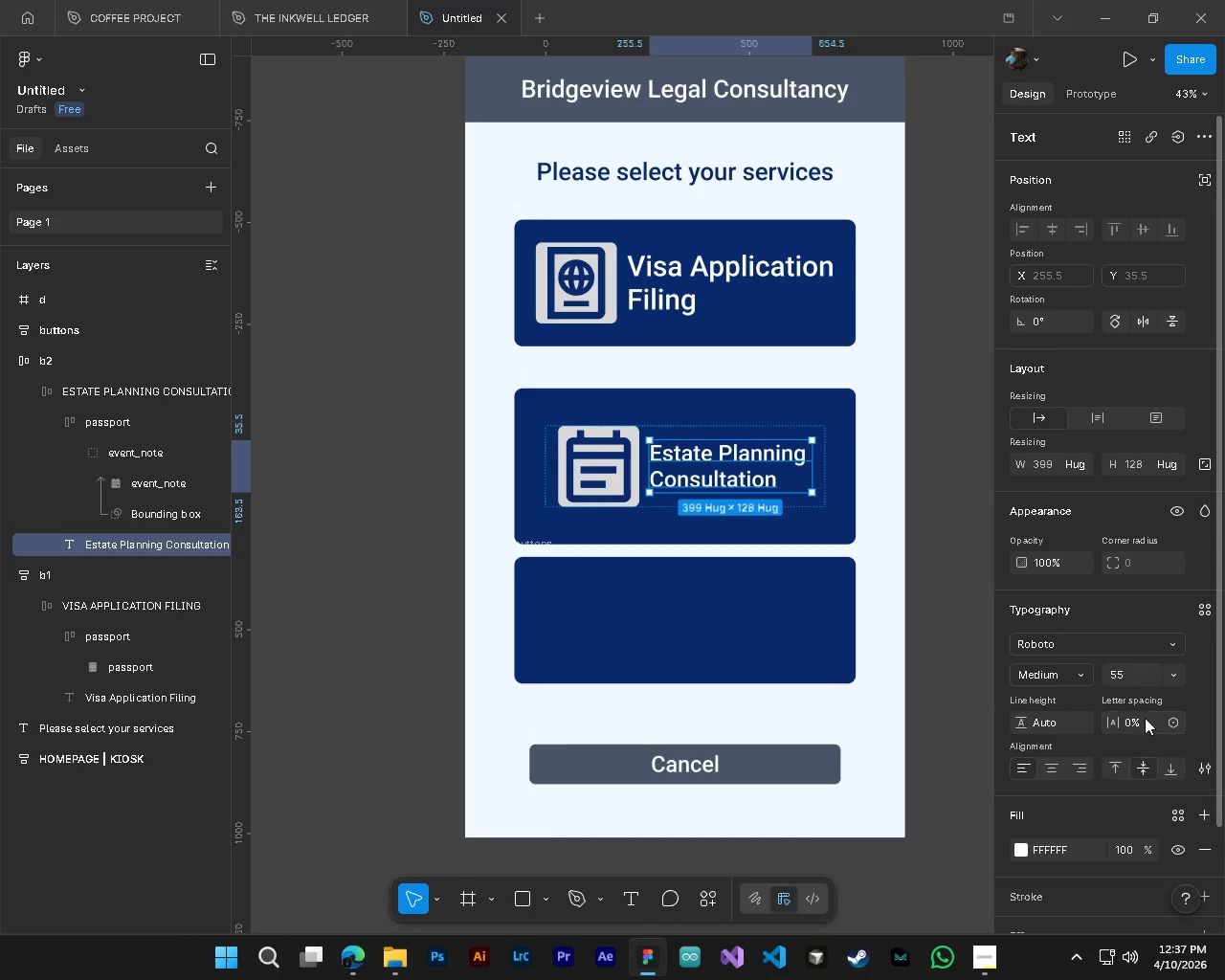 
left_click([1142, 680])
 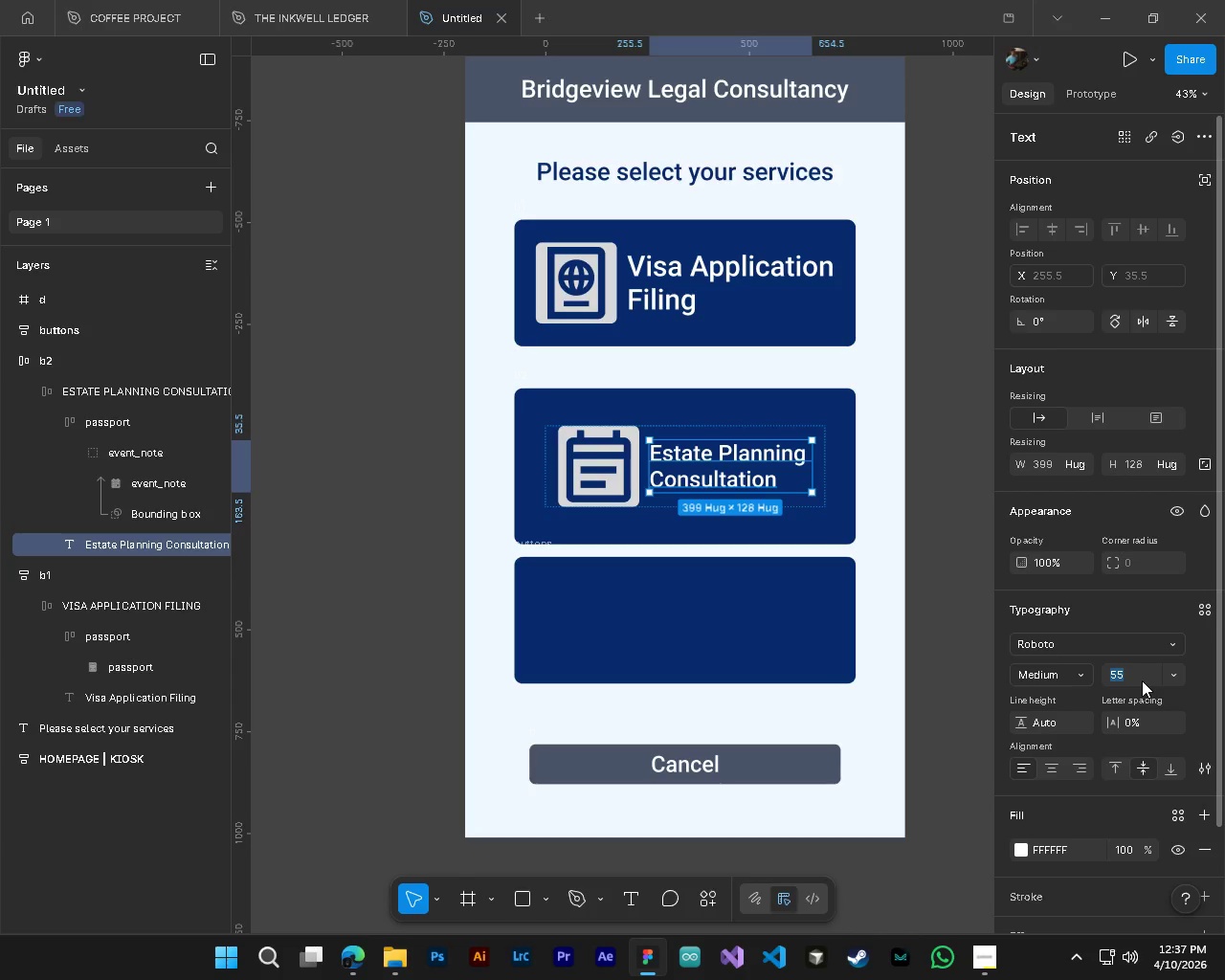 
key(Numpad7)
 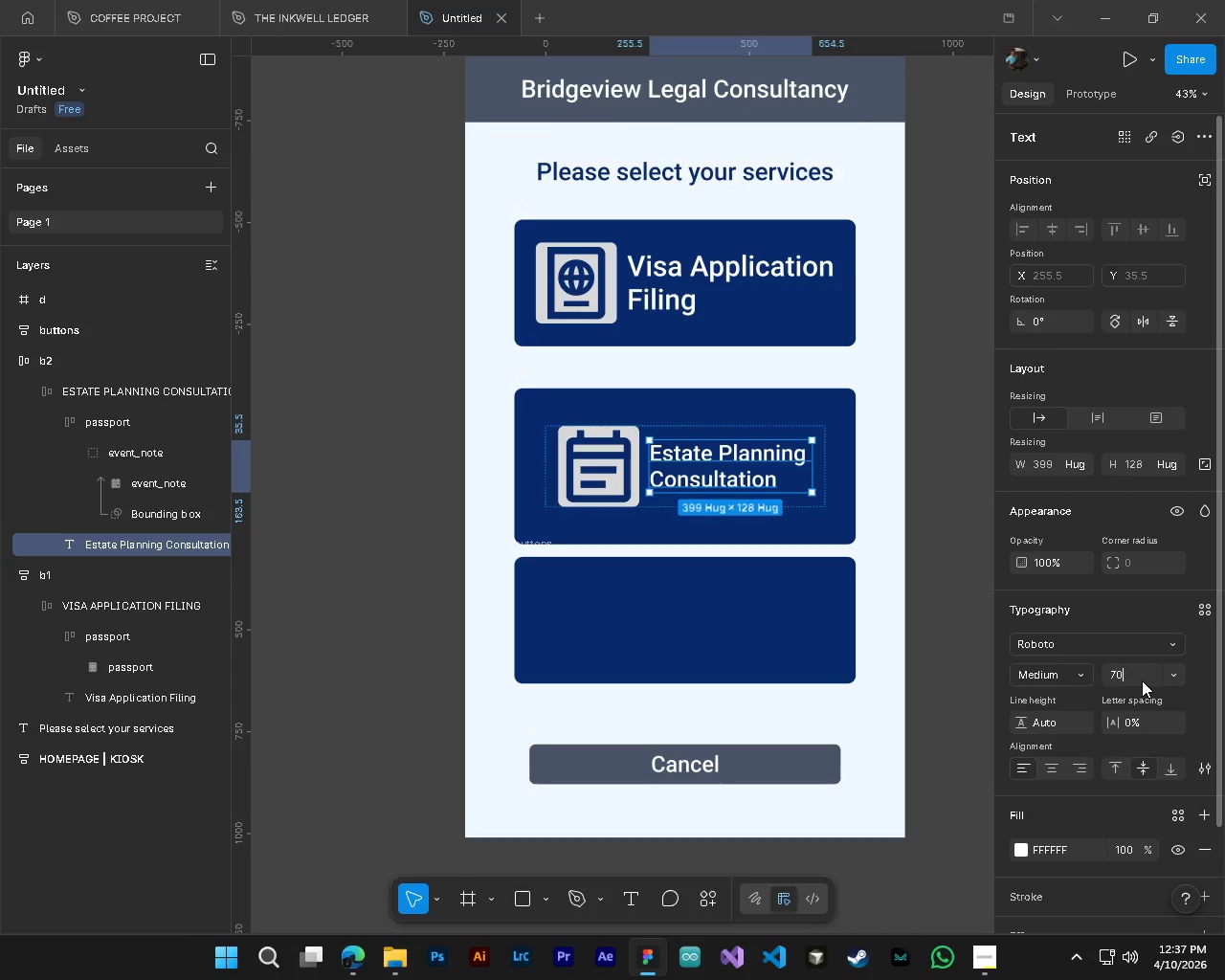 
key(Numpad0)
 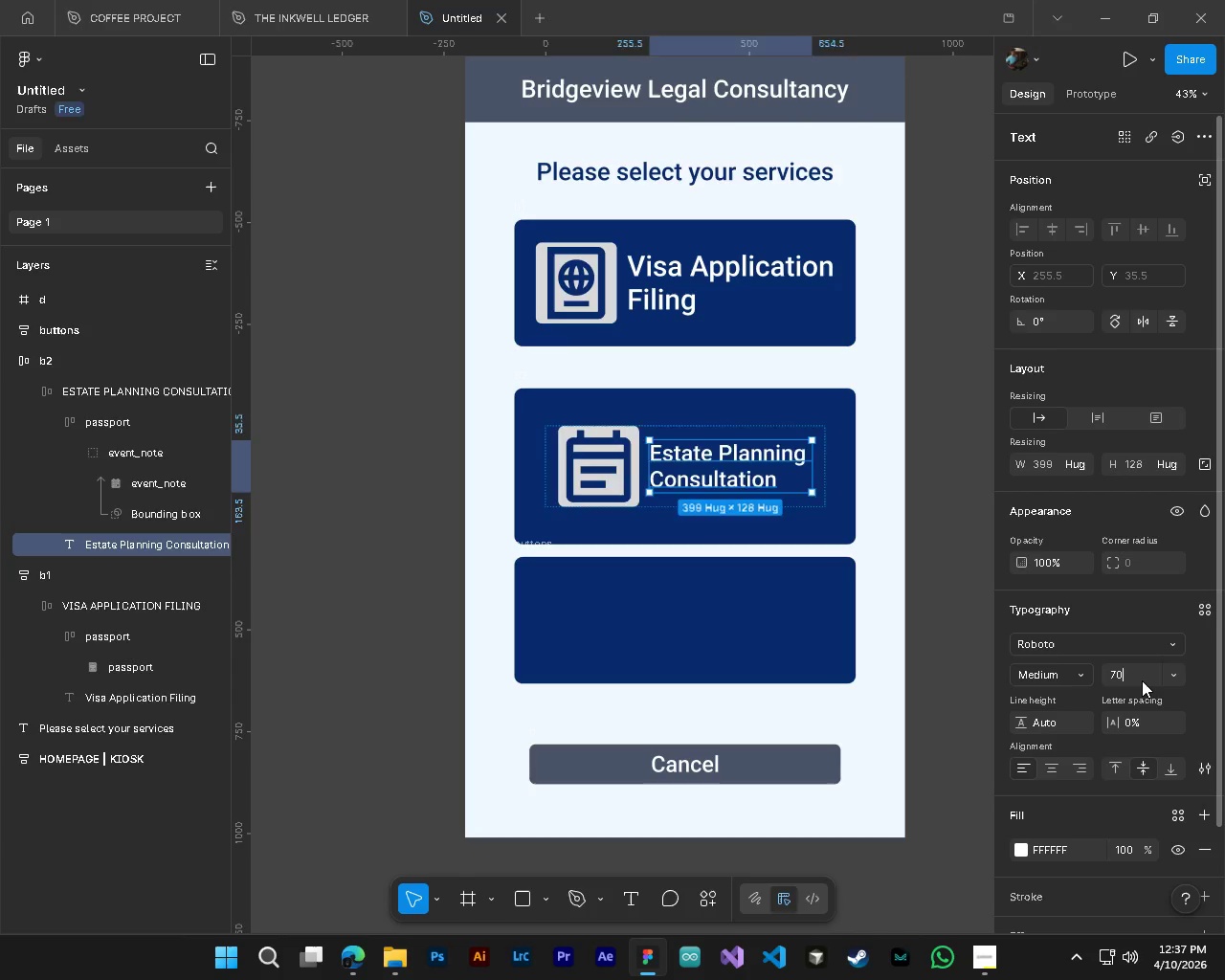 
key(NumpadEnter)
 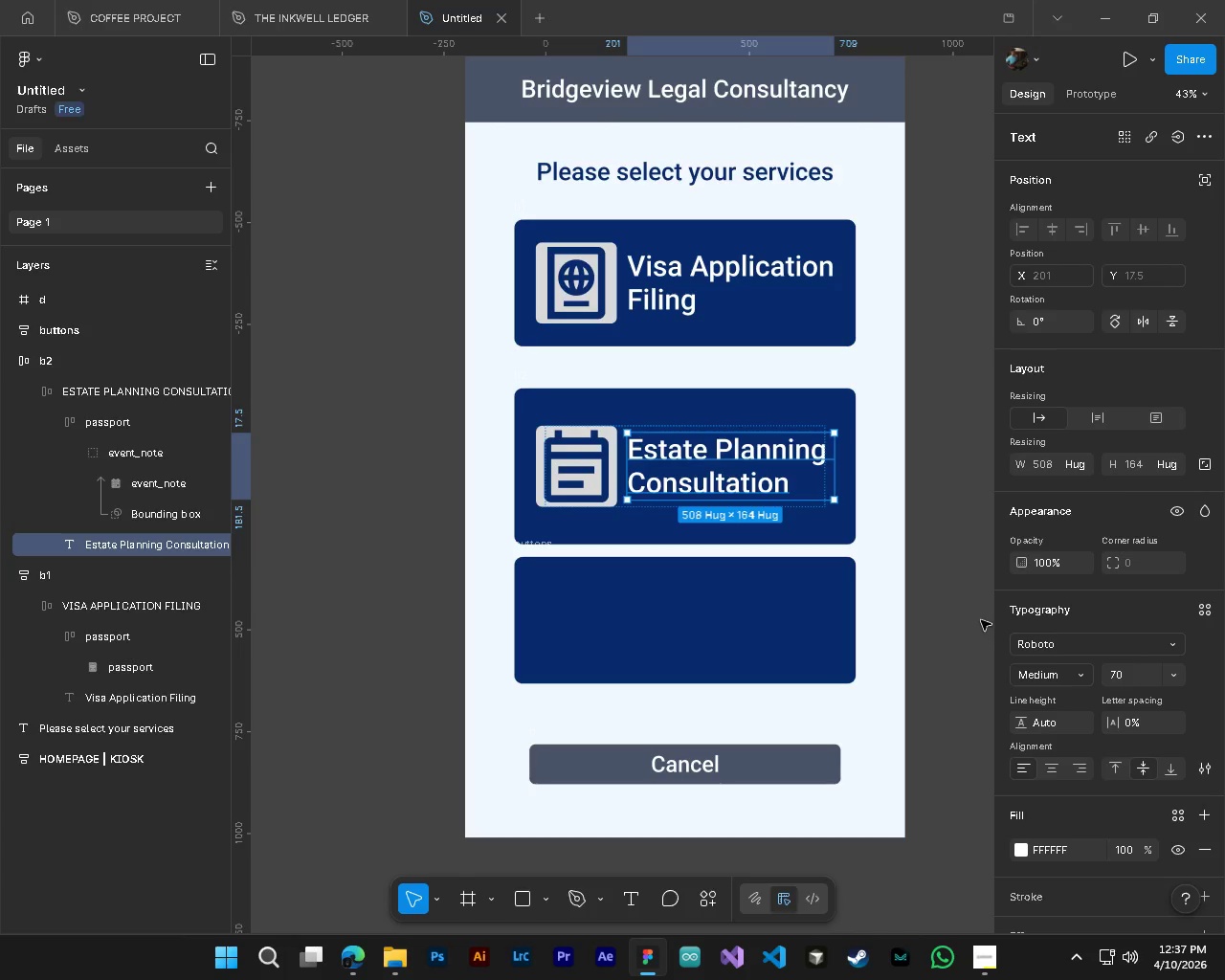 
left_click([981, 620])
 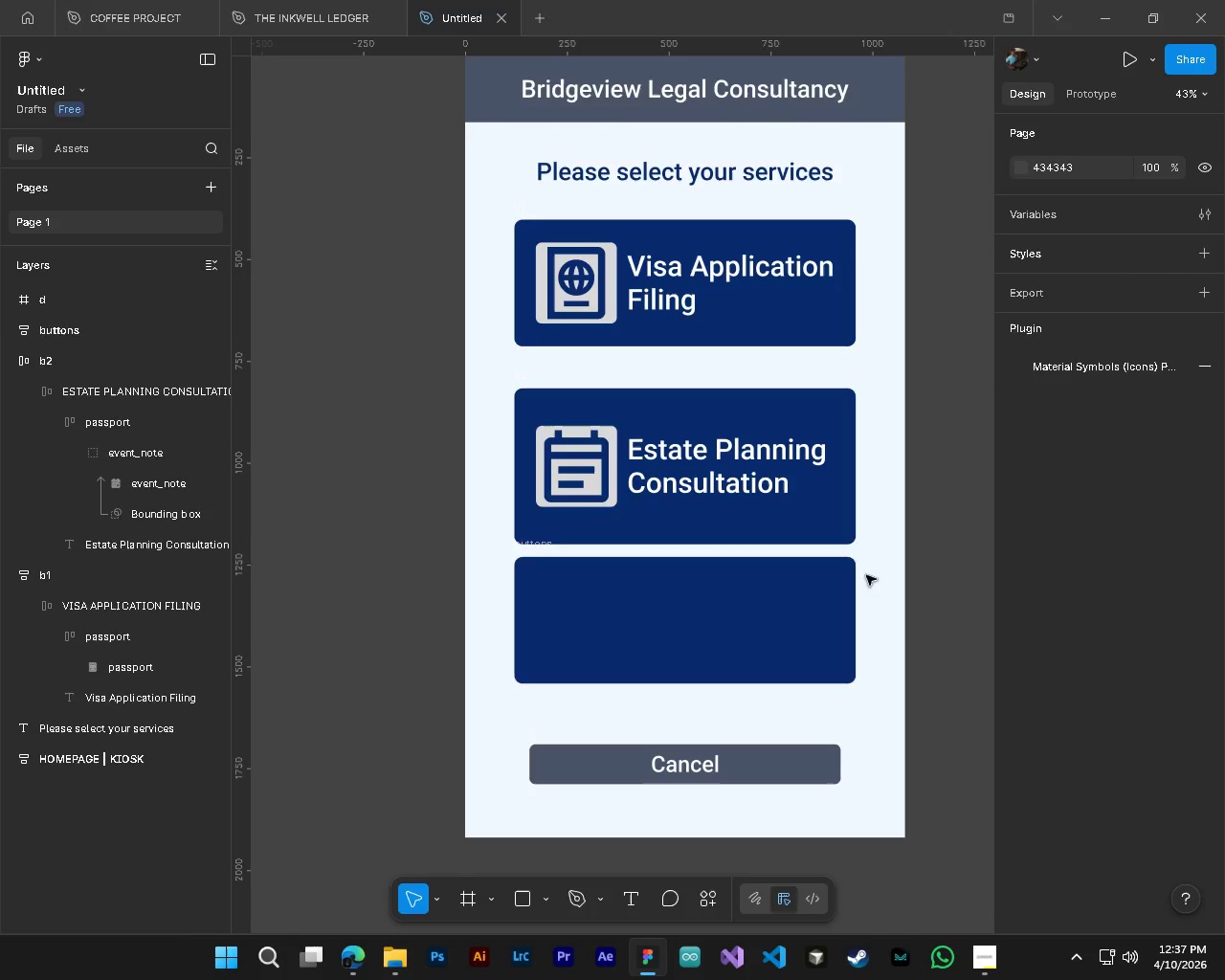 
hold_key(key=ControlLeft, duration=0.81)
 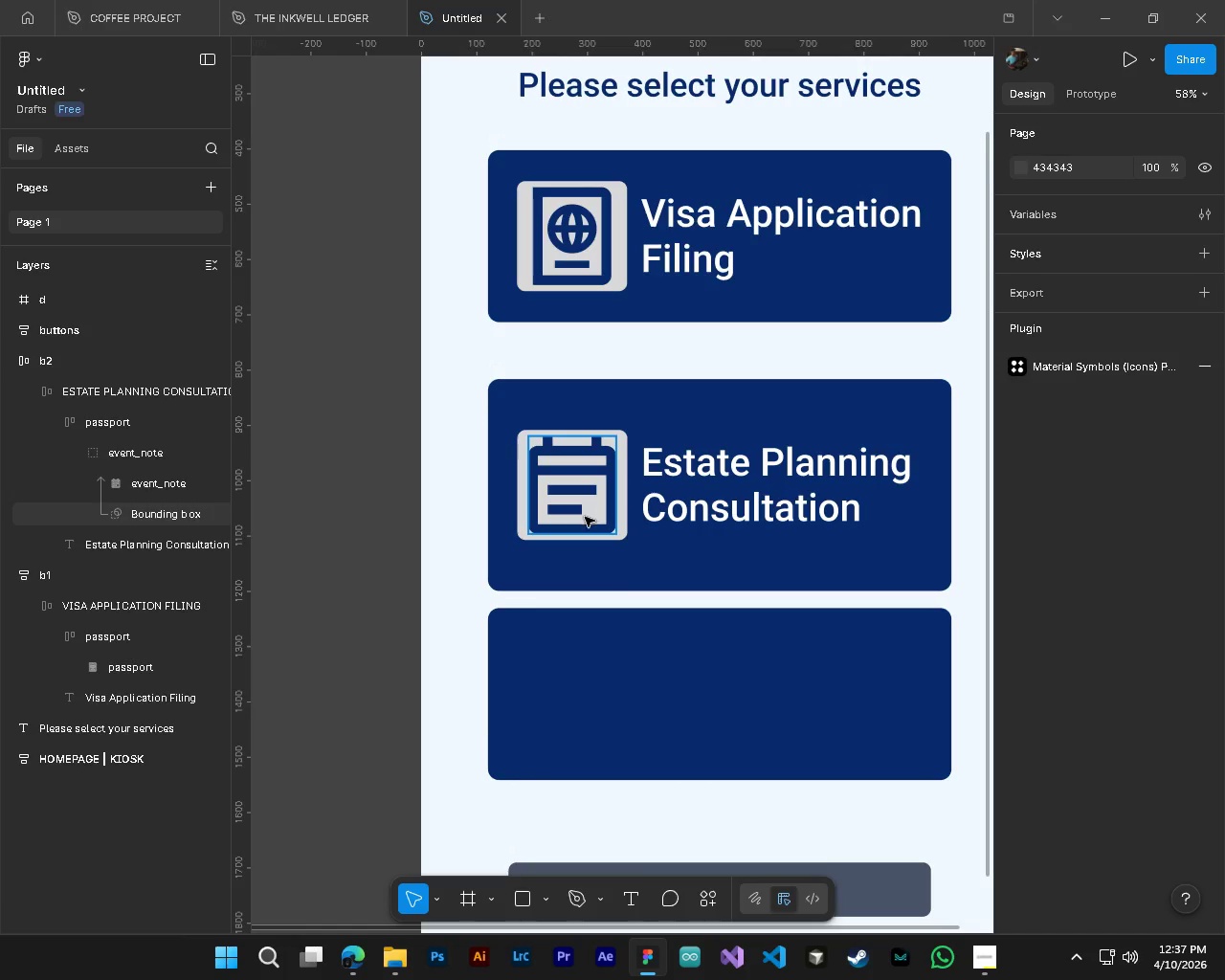 
key(Alt+Control+AltLeft)
 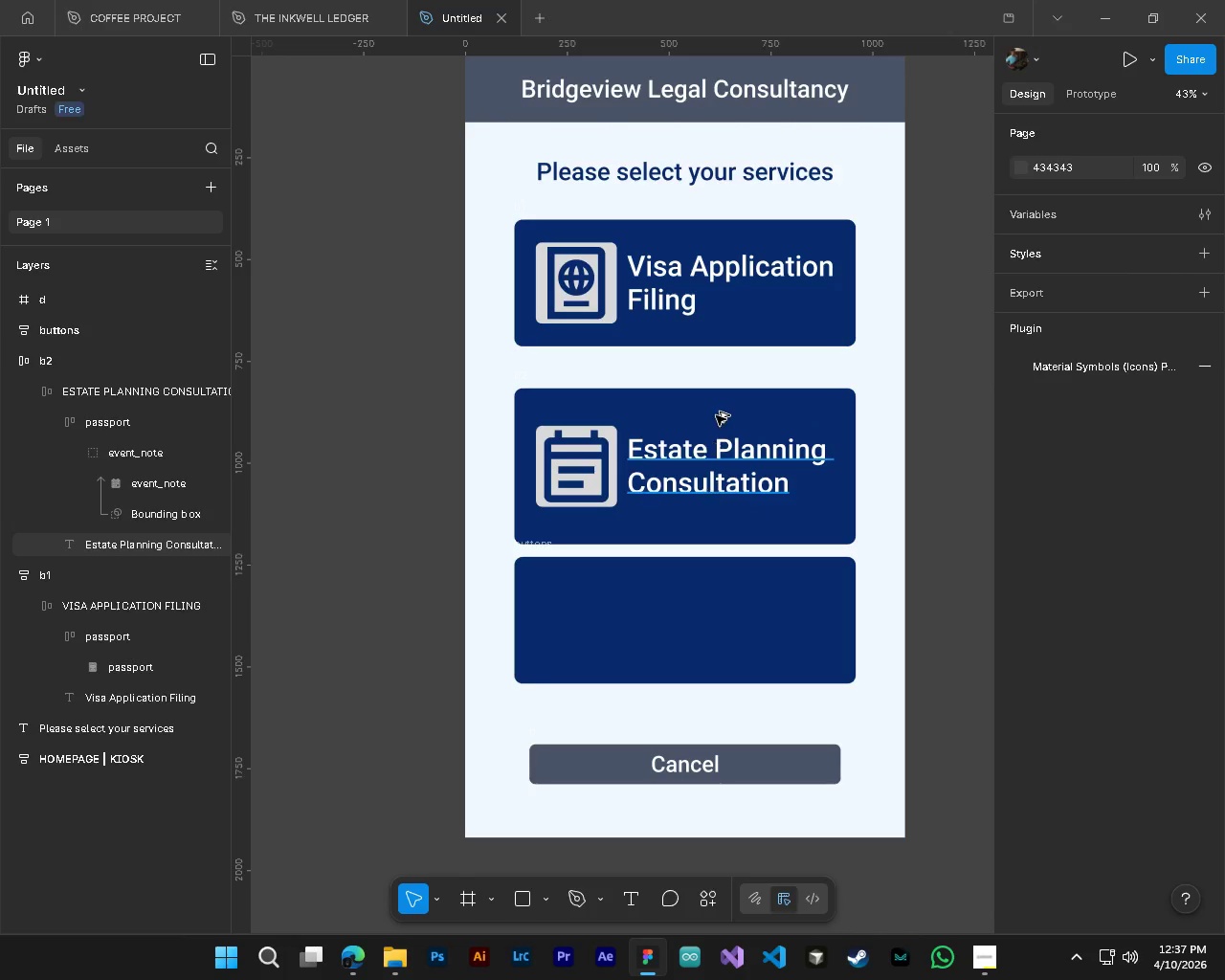 
key(Alt+Control+AltLeft)
 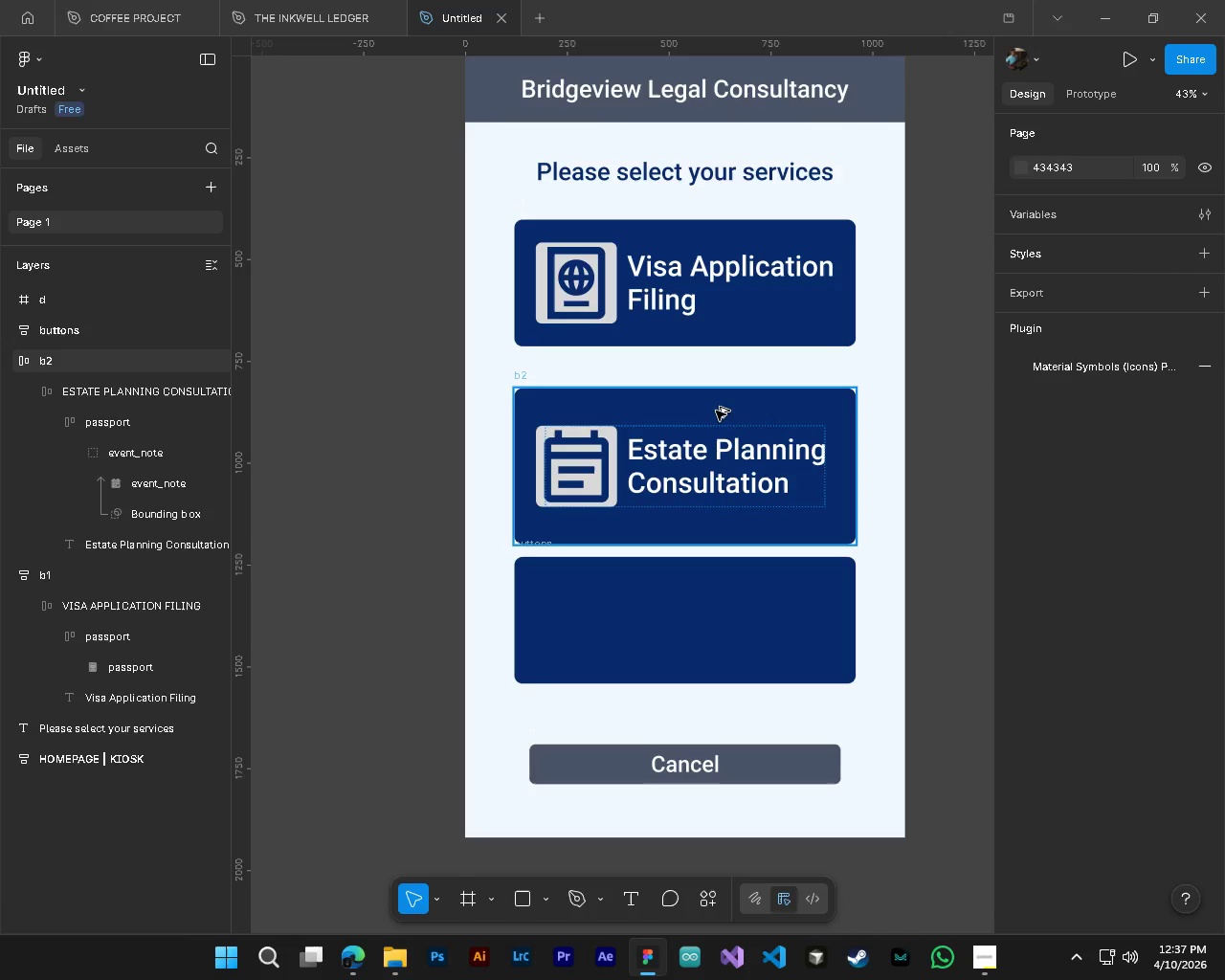 
hold_key(key=AltLeft, duration=0.55)
 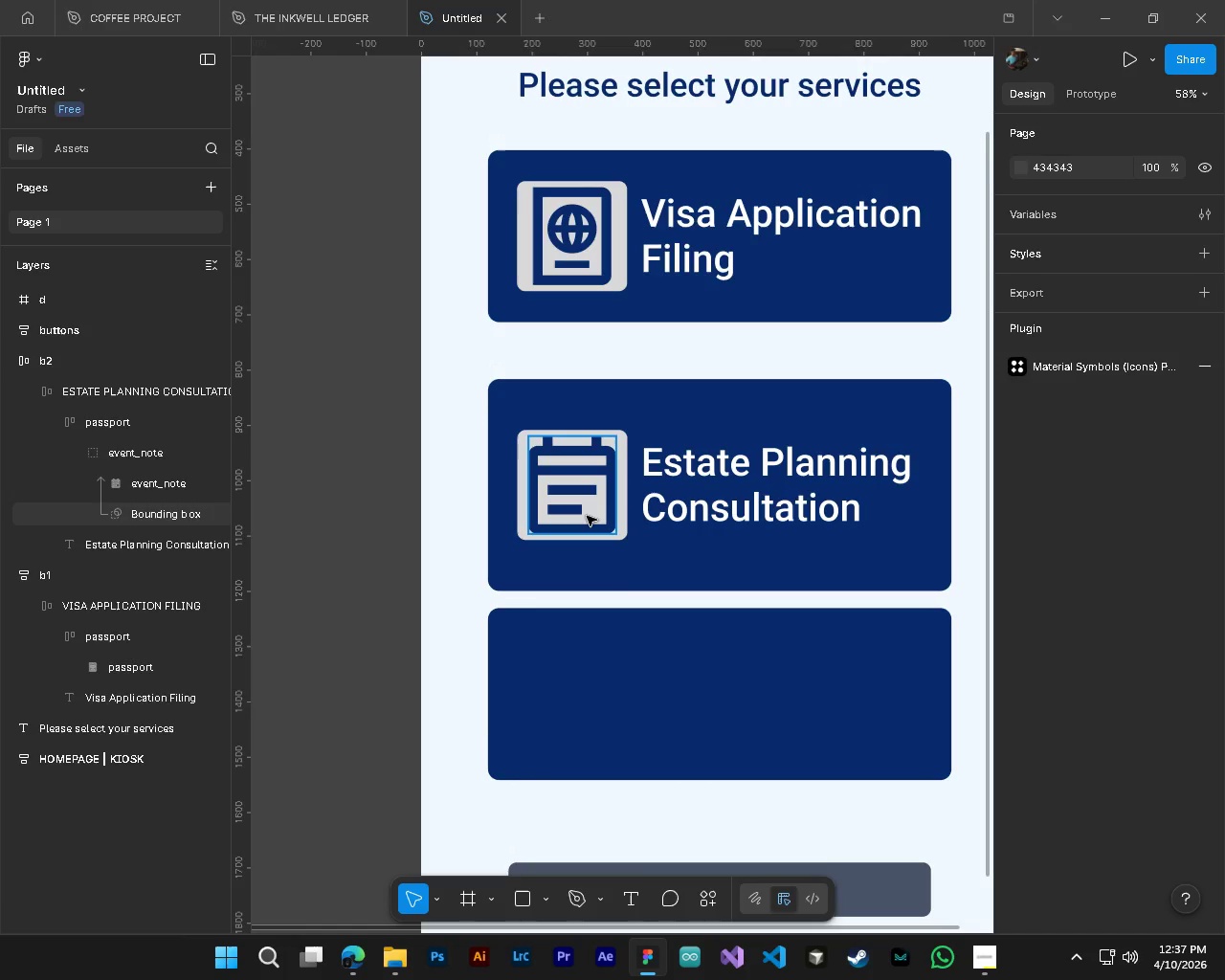 
hold_key(key=ControlLeft, duration=0.83)
 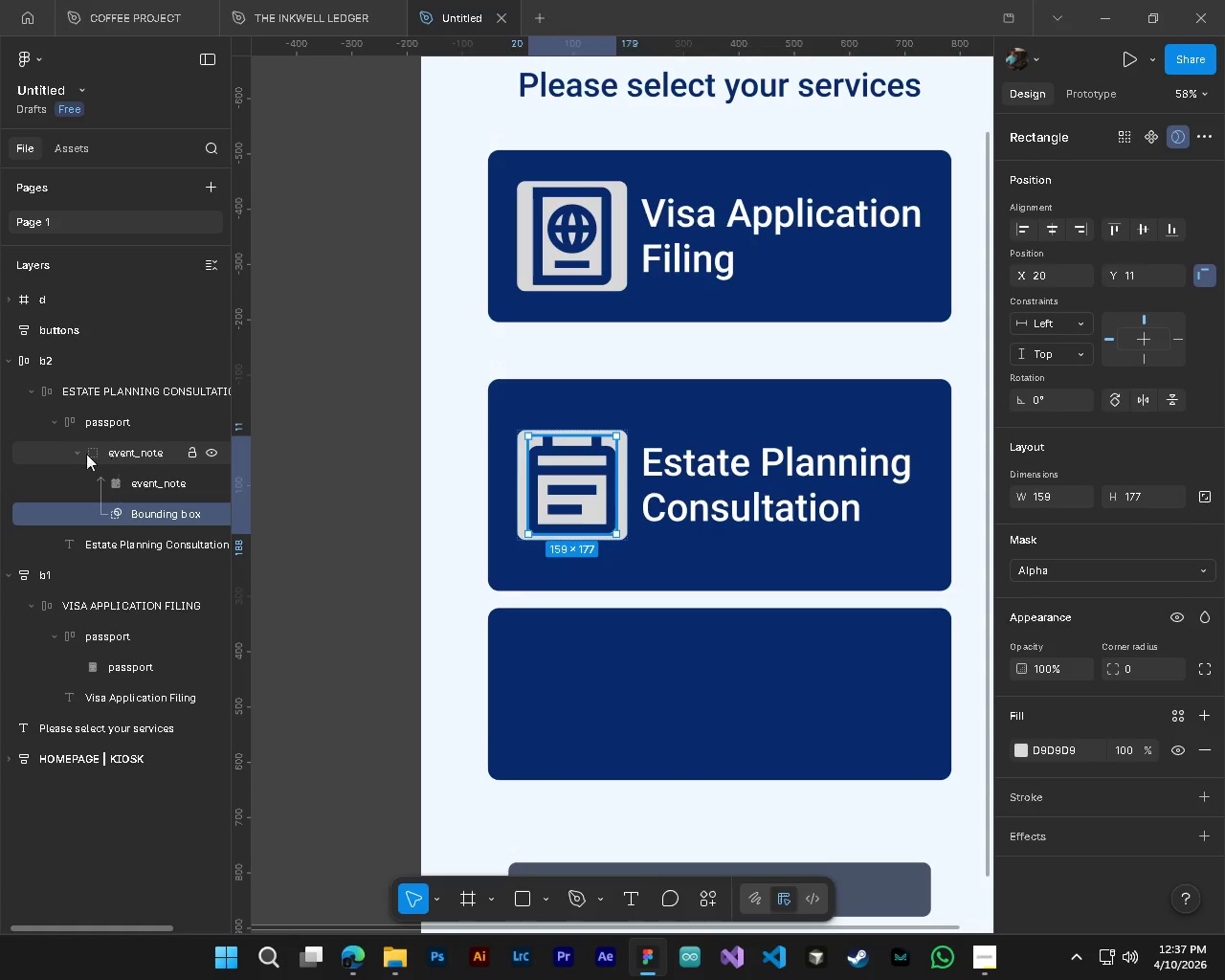 
scroll: coordinate [579, 412], scroll_direction: up, amount: 3.0
 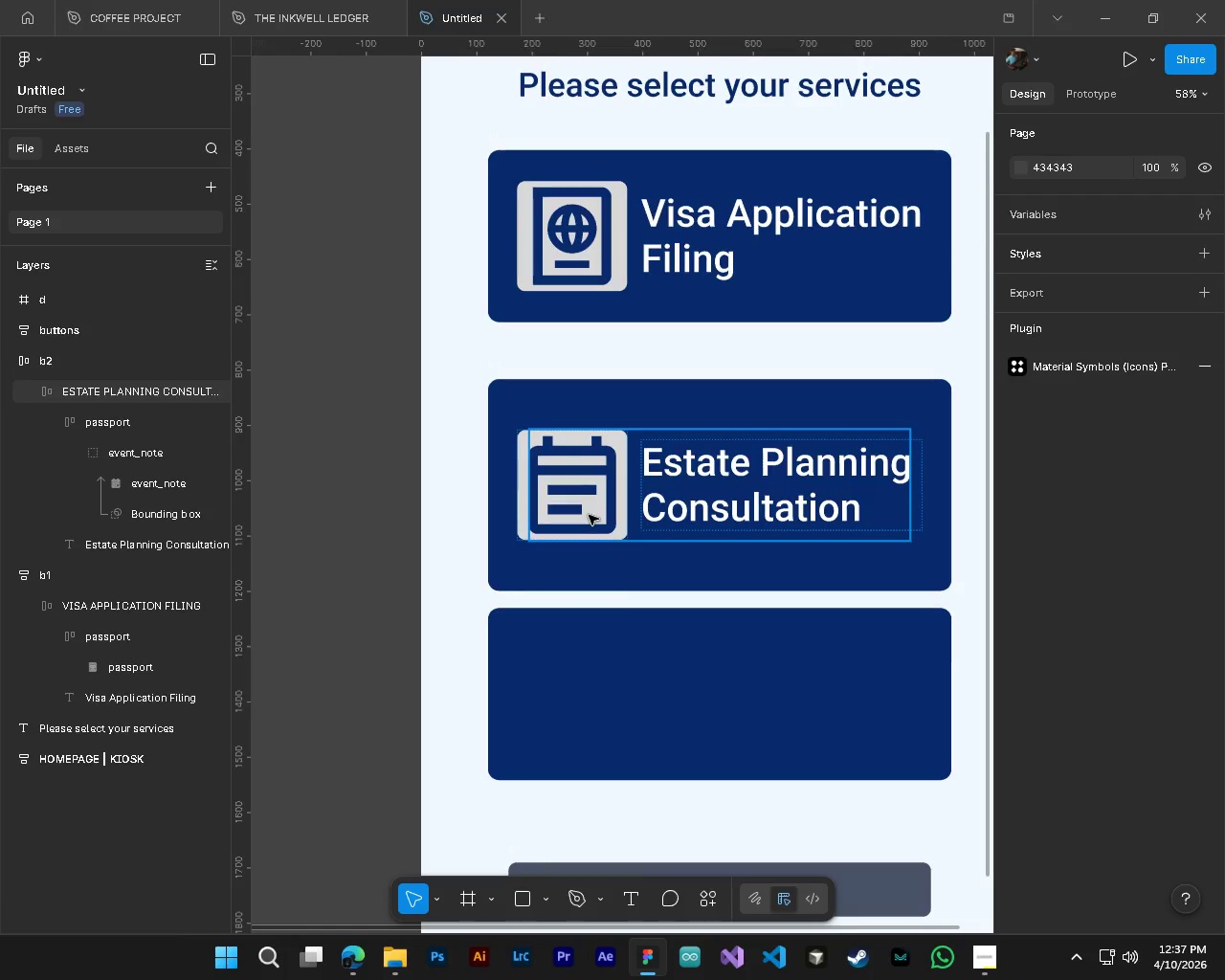 
left_click([584, 518])
 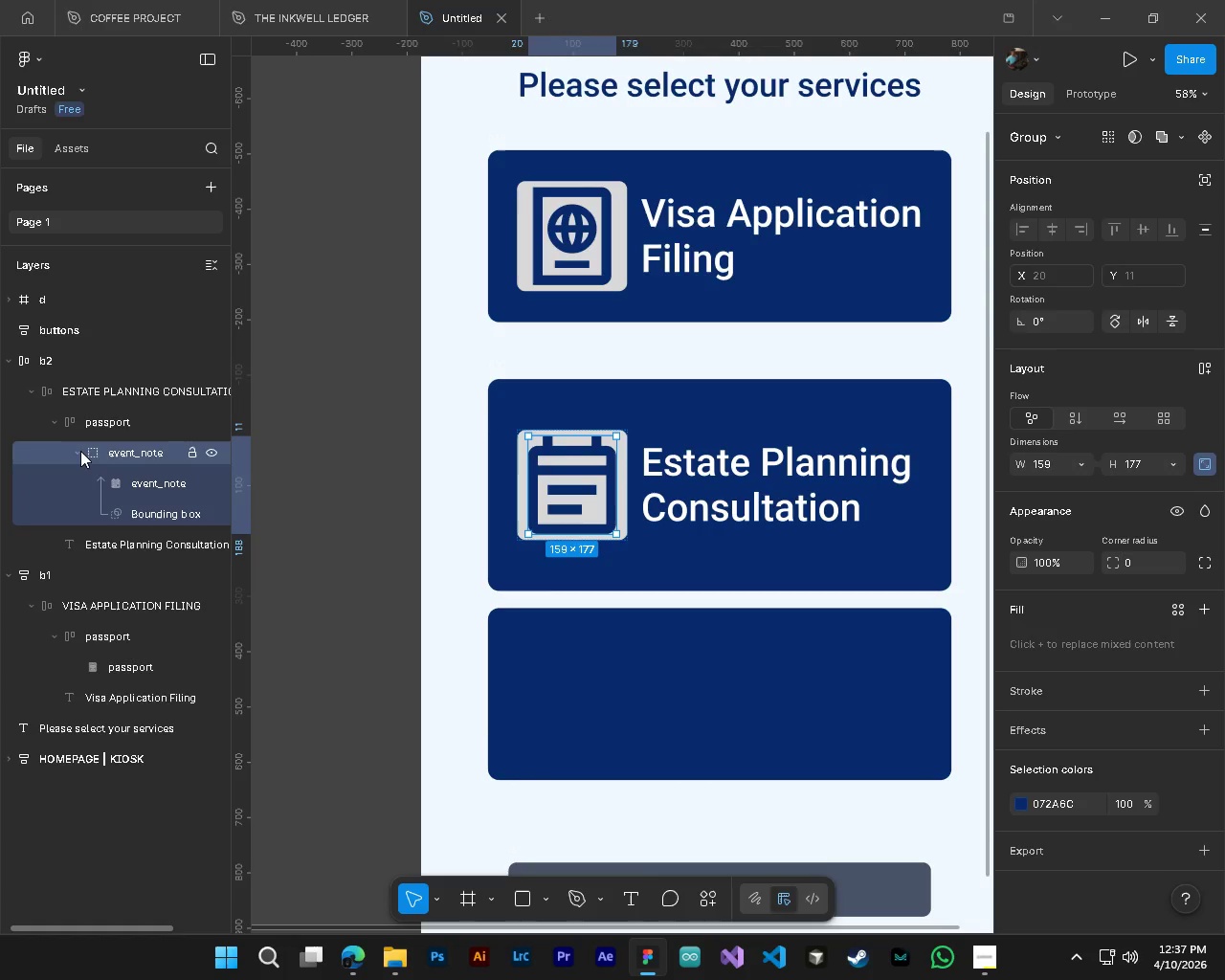 
double_click([78, 451])
 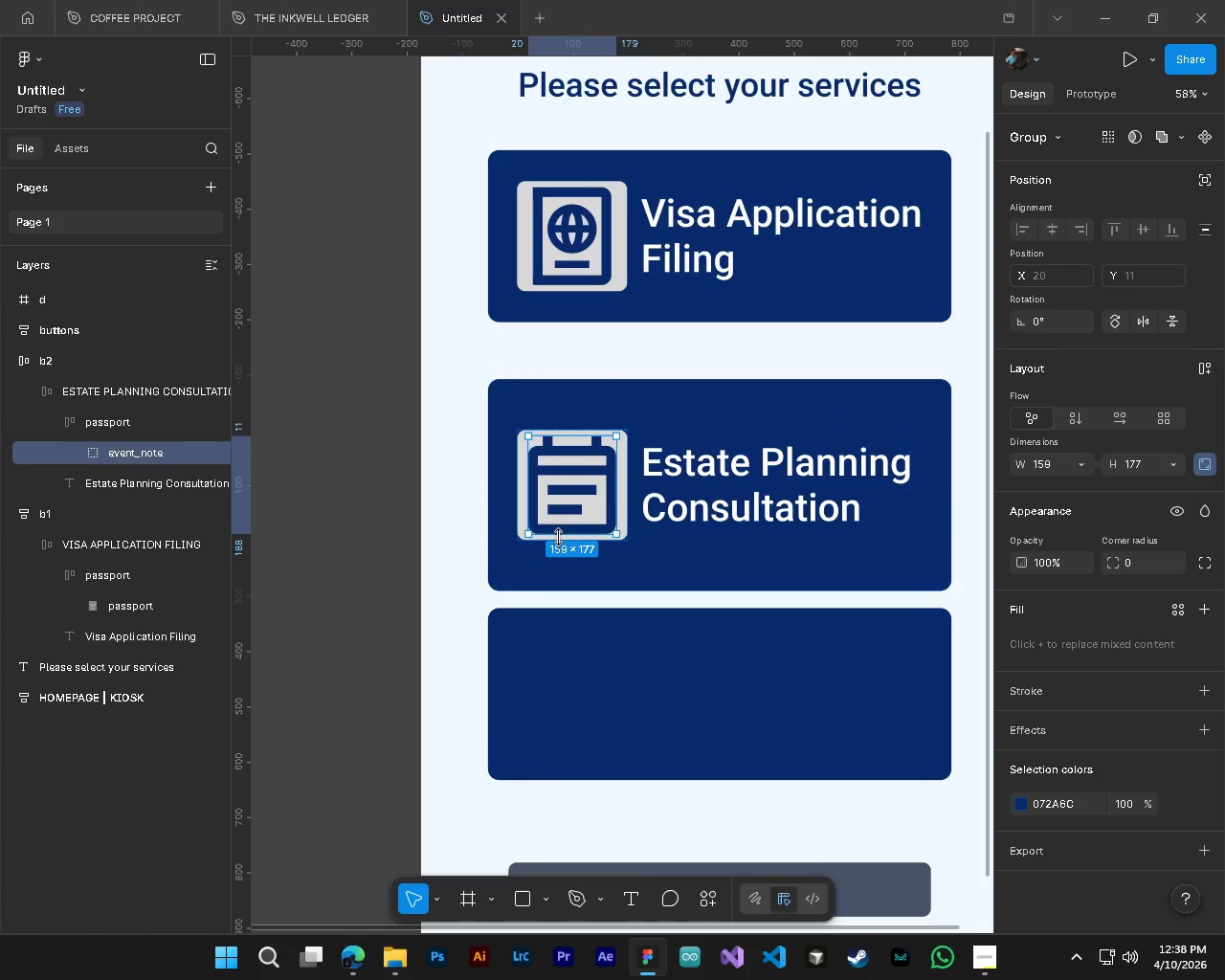 
left_click_drag(start_coordinate=[560, 537], to_coordinate=[565, 529])
 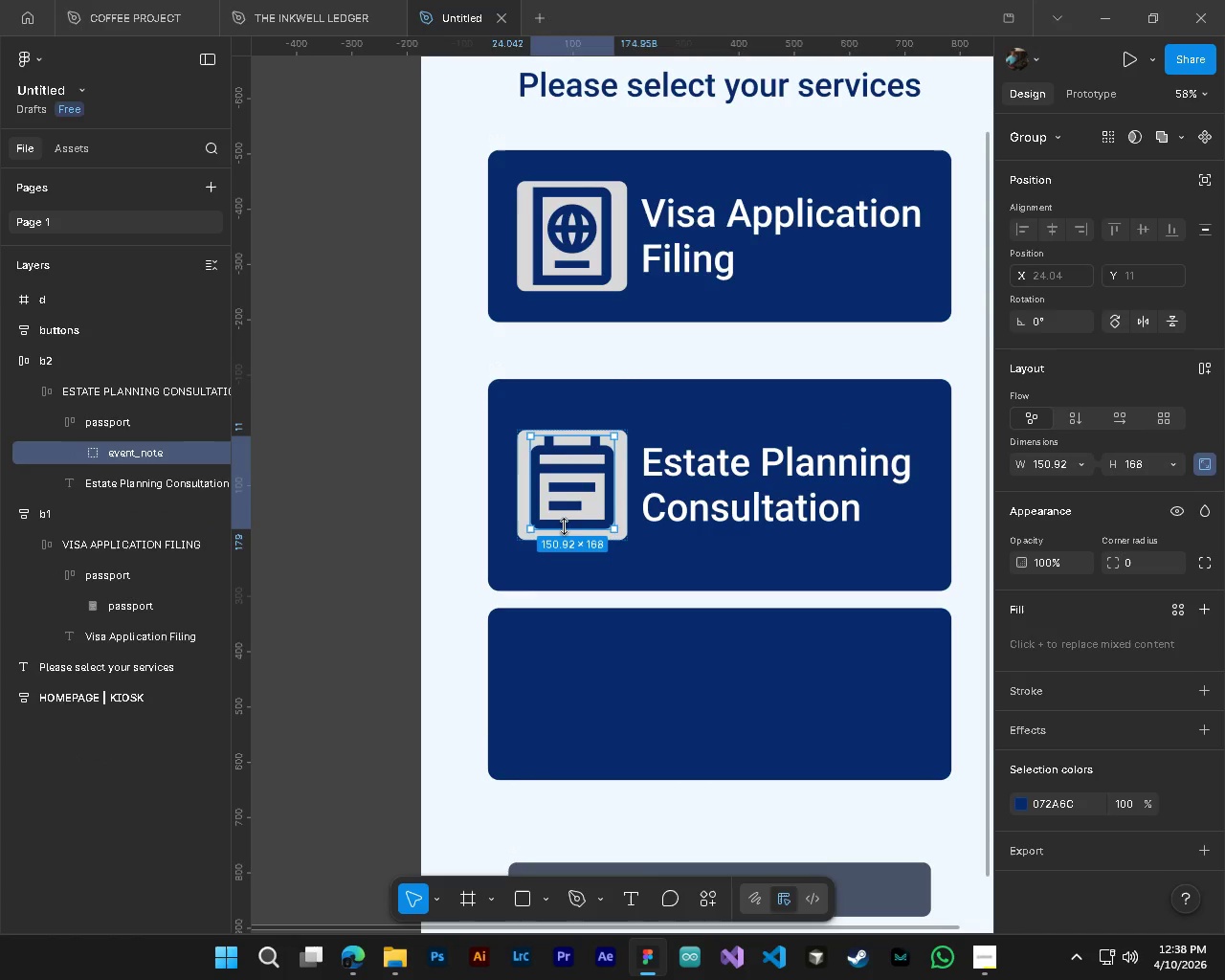 
double_click([564, 526])
 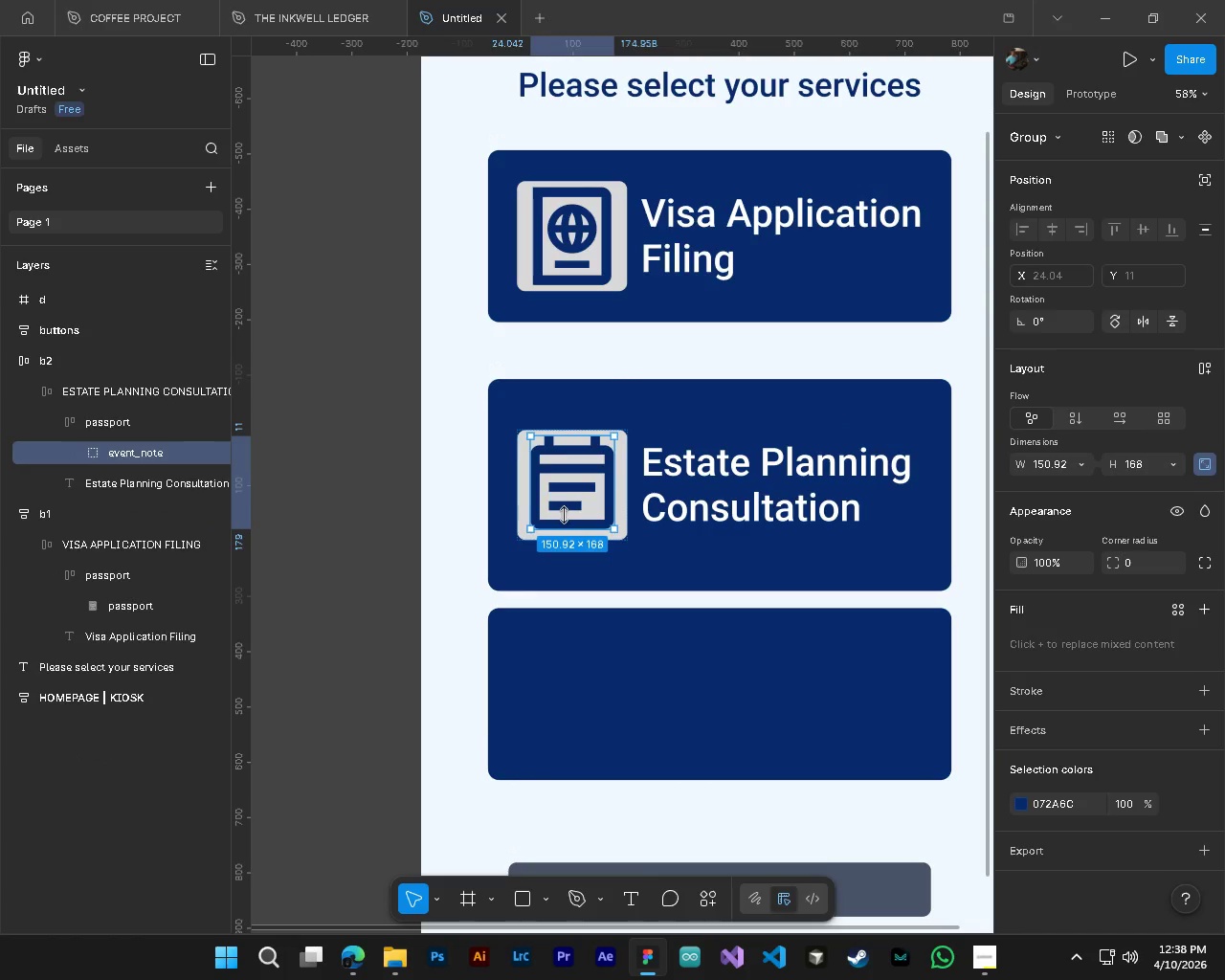 
hold_key(key=AltLeft, duration=0.77)
hold_key(key=ControlLeft, duration=0.78)
scroll: coordinate [568, 461], scroll_direction: up, amount: 8.0
 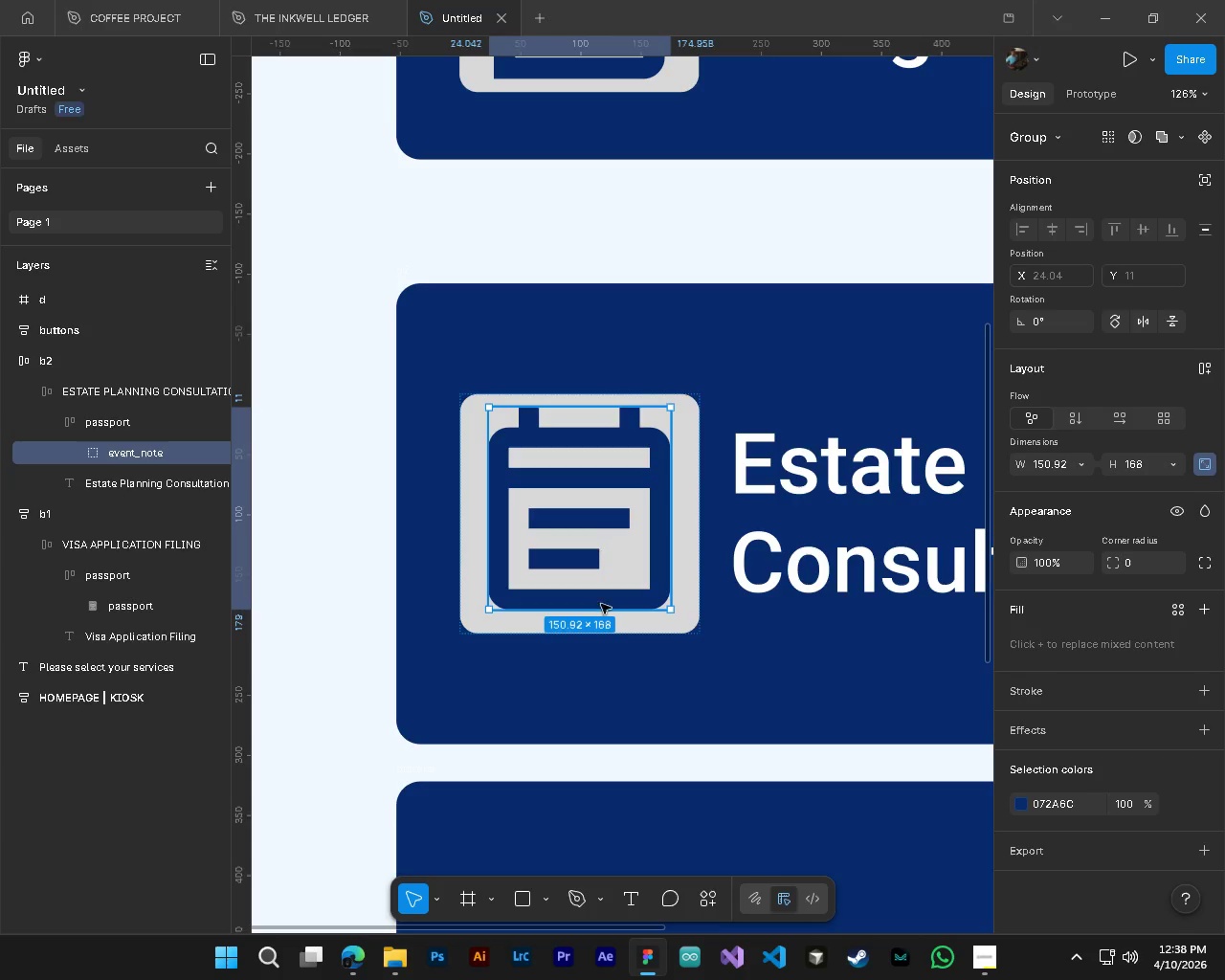 
left_click_drag(start_coordinate=[599, 615], to_coordinate=[601, 603])
 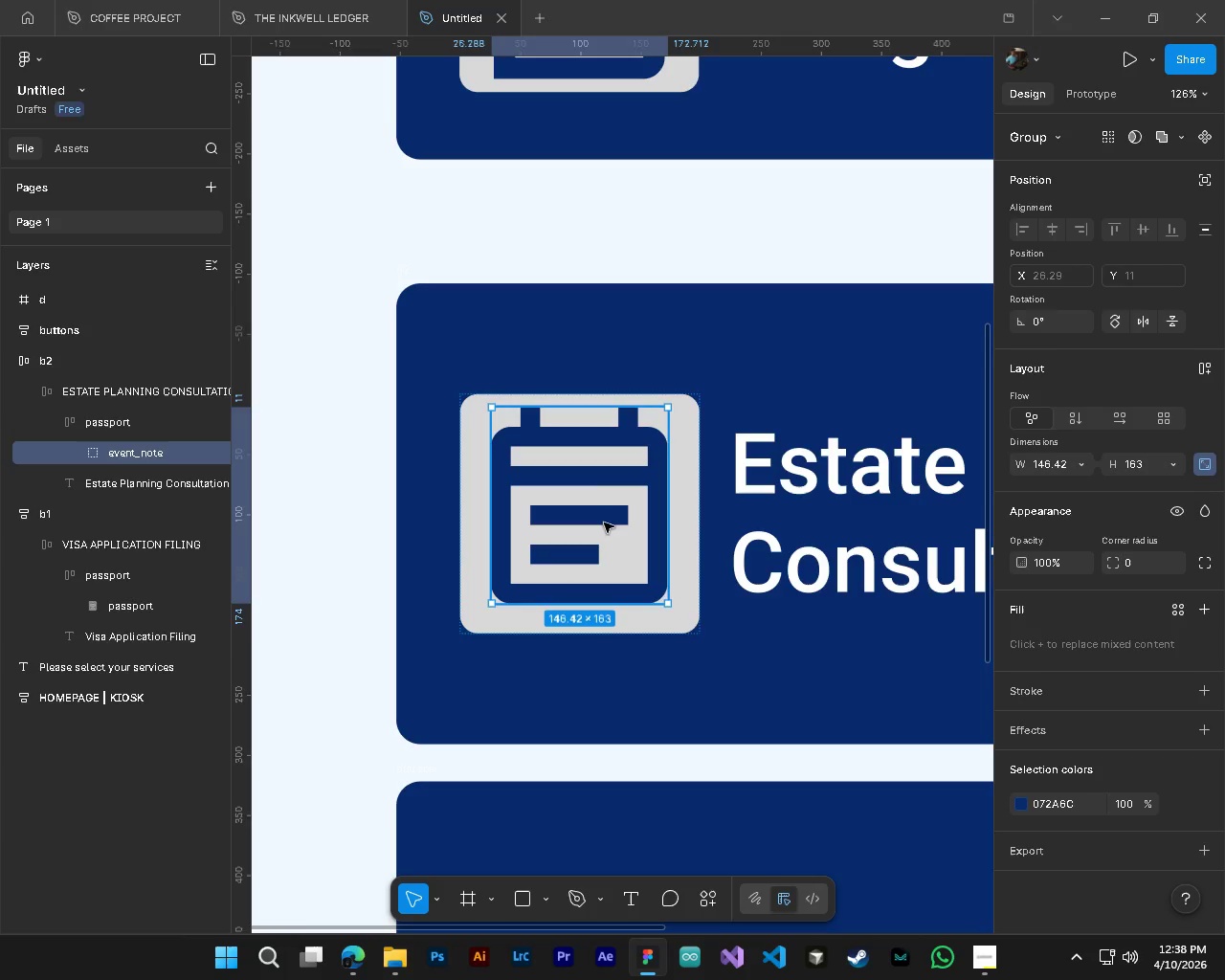 
left_click_drag(start_coordinate=[604, 518], to_coordinate=[604, 527])
 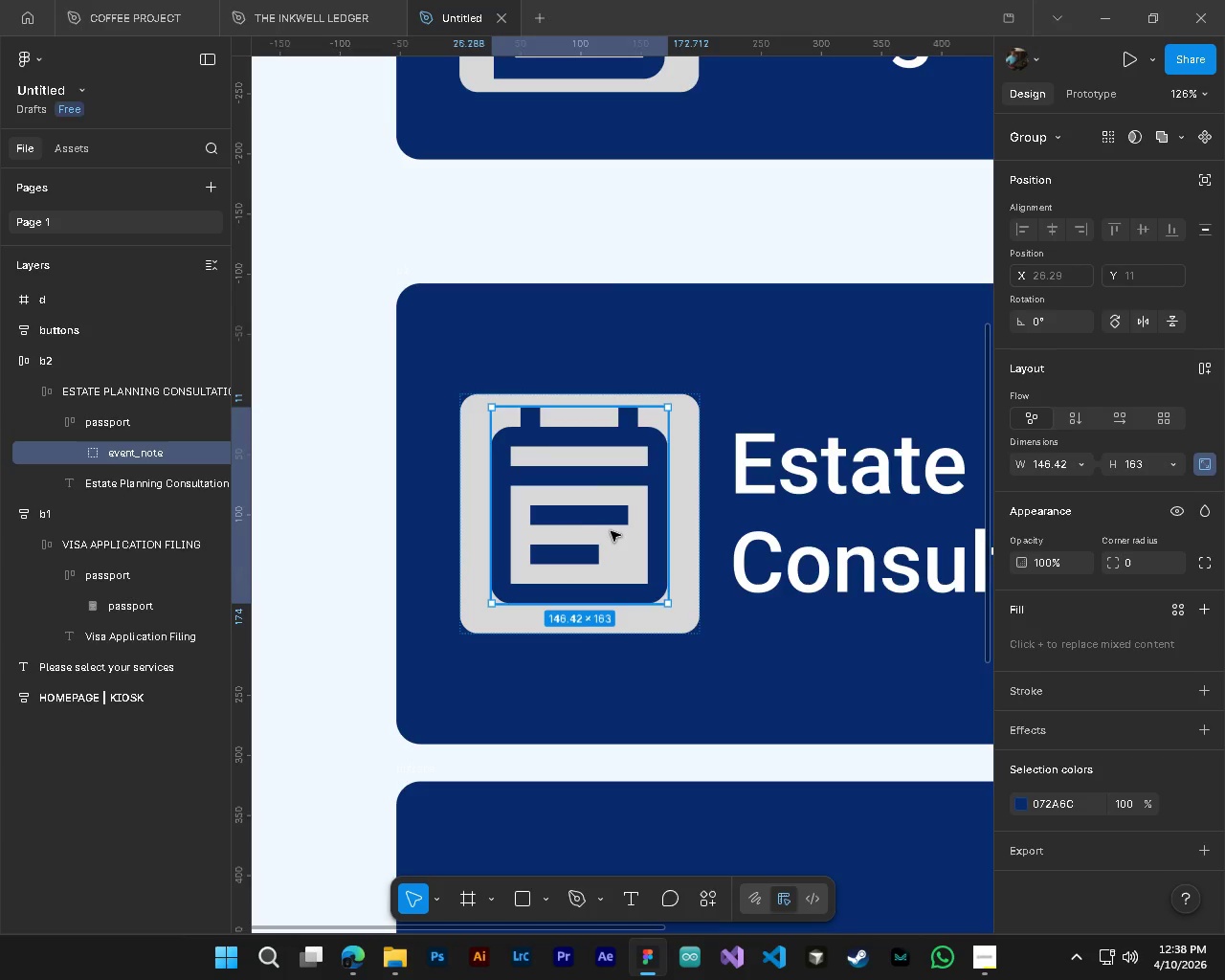 
hold_key(key=ControlLeft, duration=0.36)
 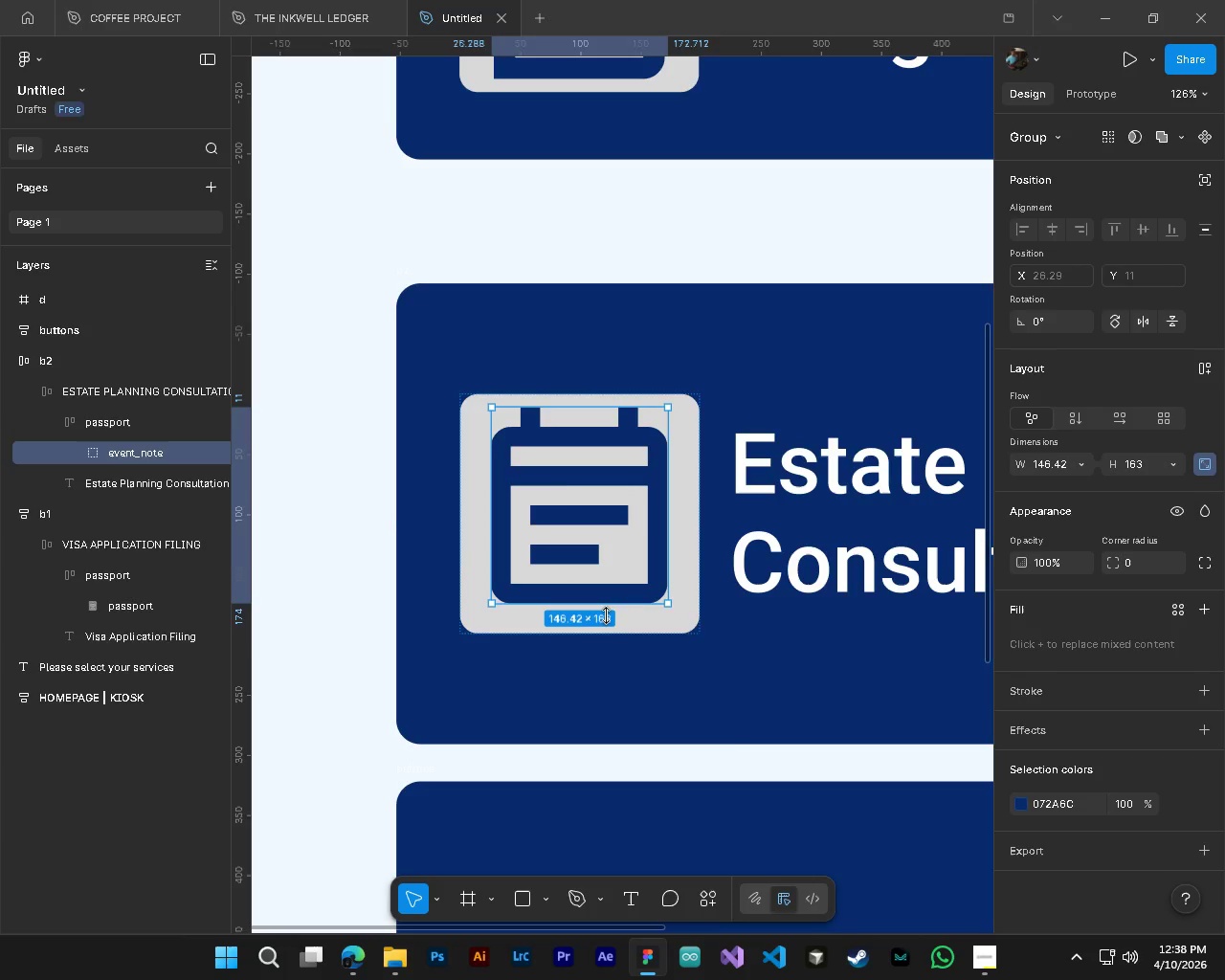 
key(Alt+Control+AltLeft)
 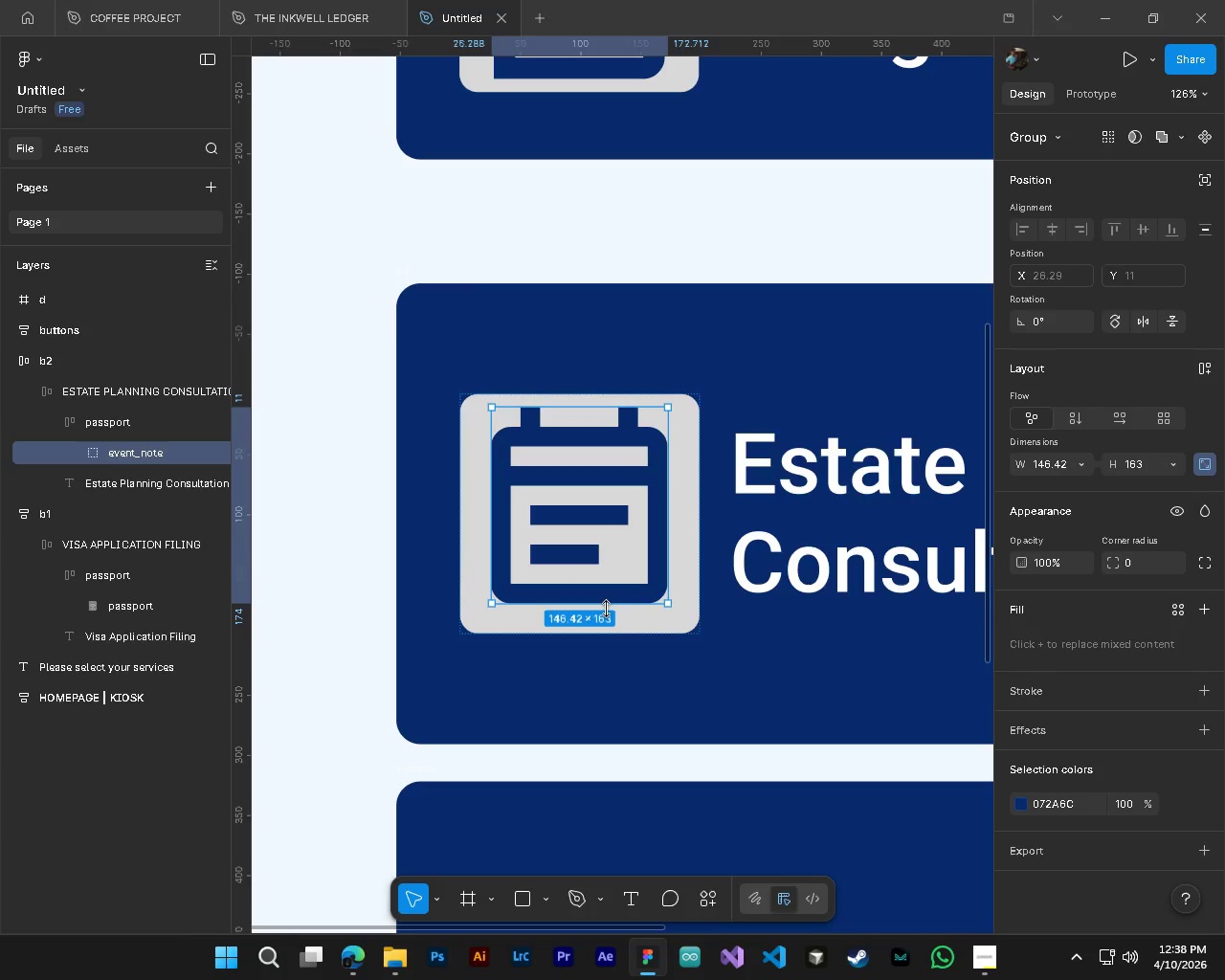 
left_click_drag(start_coordinate=[606, 609], to_coordinate=[606, 622])
 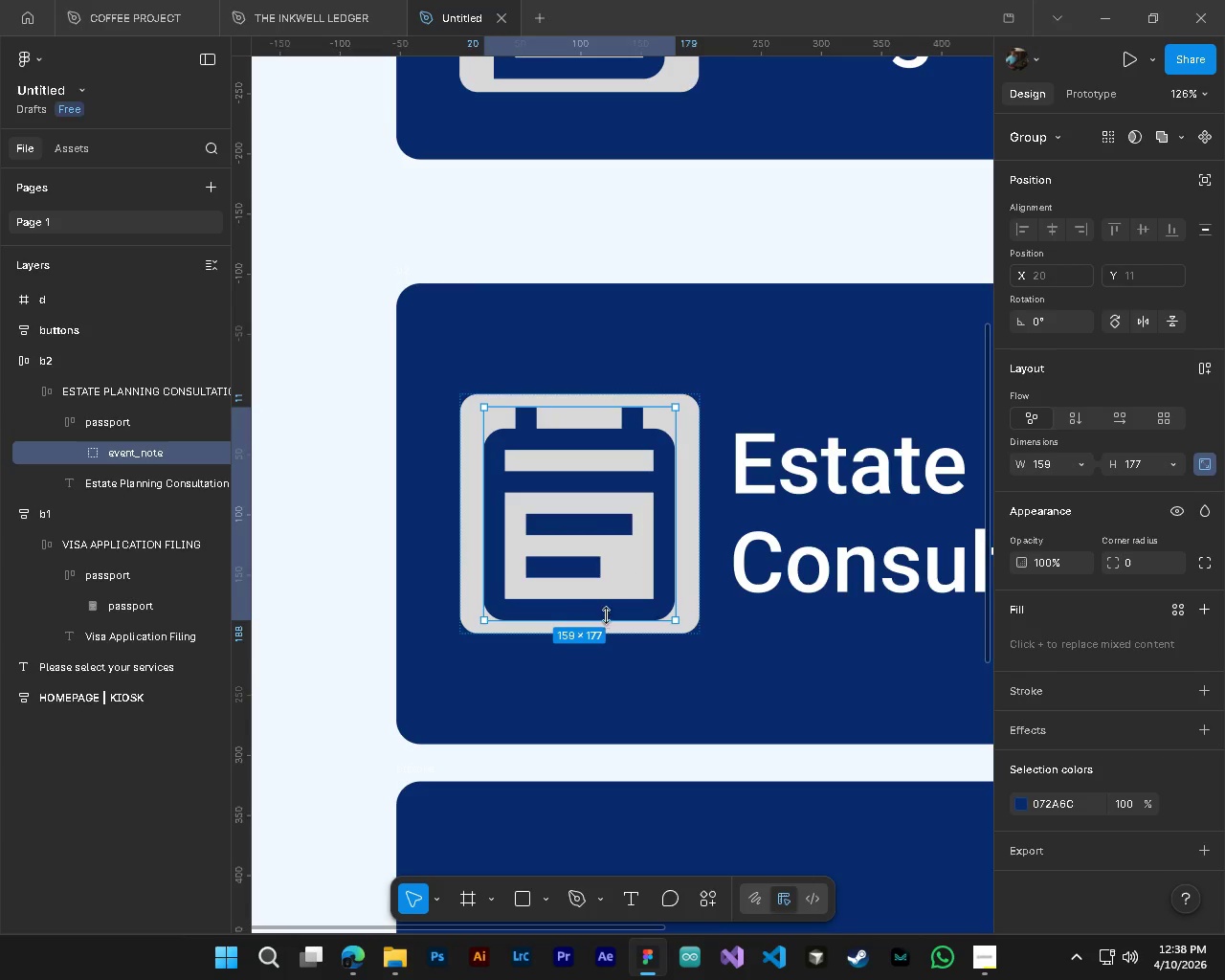 
left_click_drag(start_coordinate=[606, 615], to_coordinate=[608, 610])
 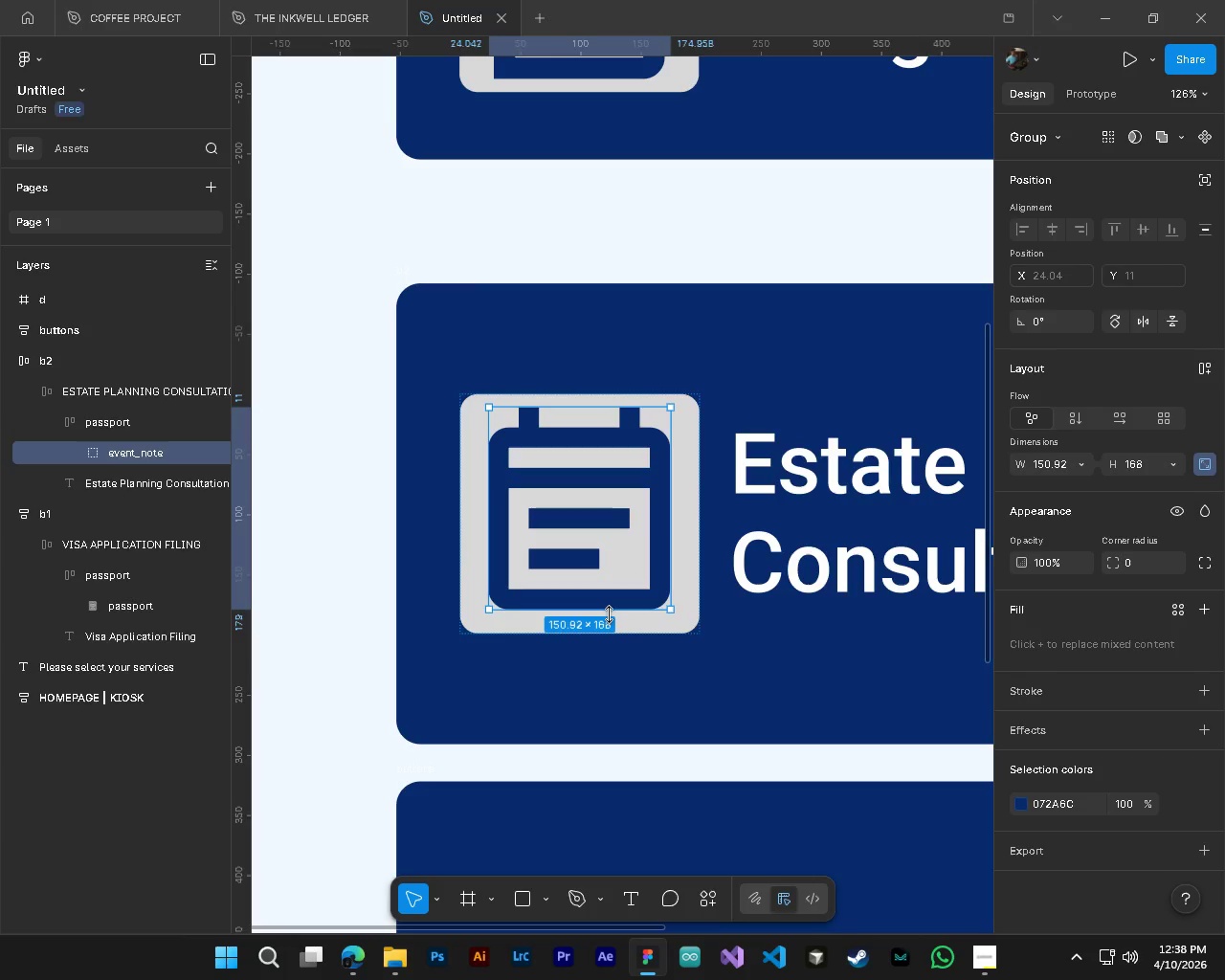 
left_click_drag(start_coordinate=[609, 614], to_coordinate=[612, 620])
 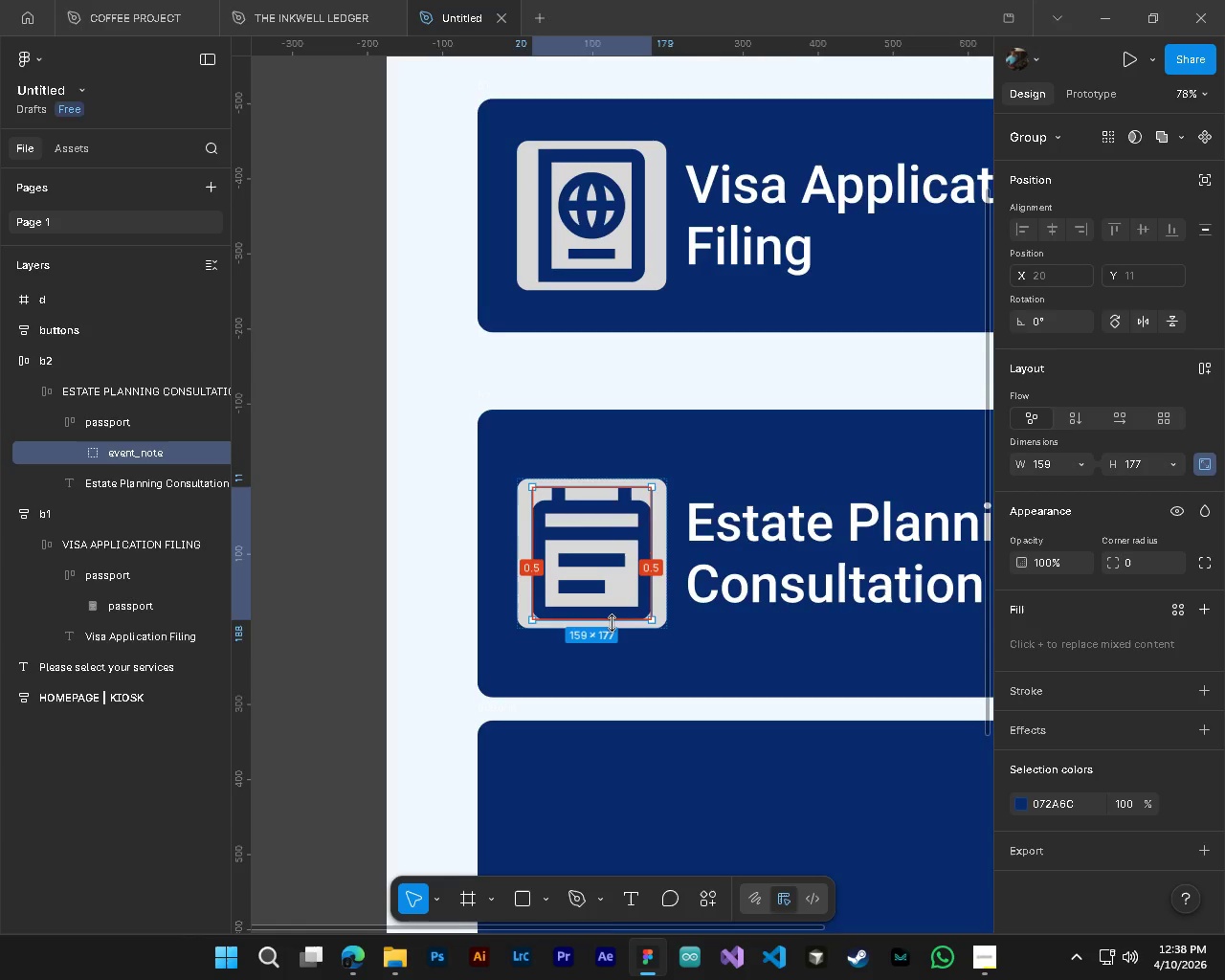 
hold_key(key=ControlLeft, duration=1.08)
hold_key(key=AltLeft, duration=0.95)
scroll: coordinate [612, 623], scroll_direction: down, amount: 6.0
 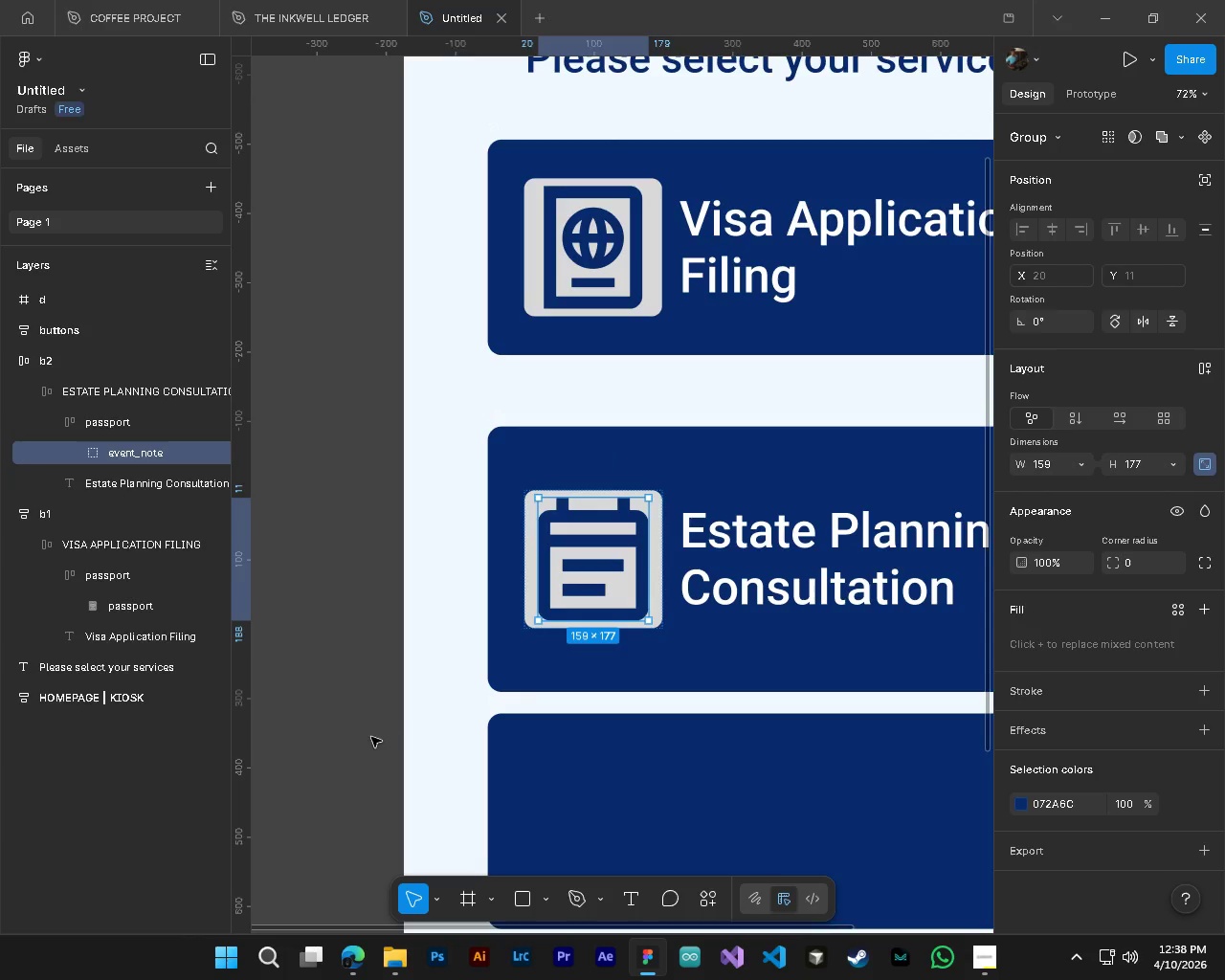 
left_click([371, 737])
 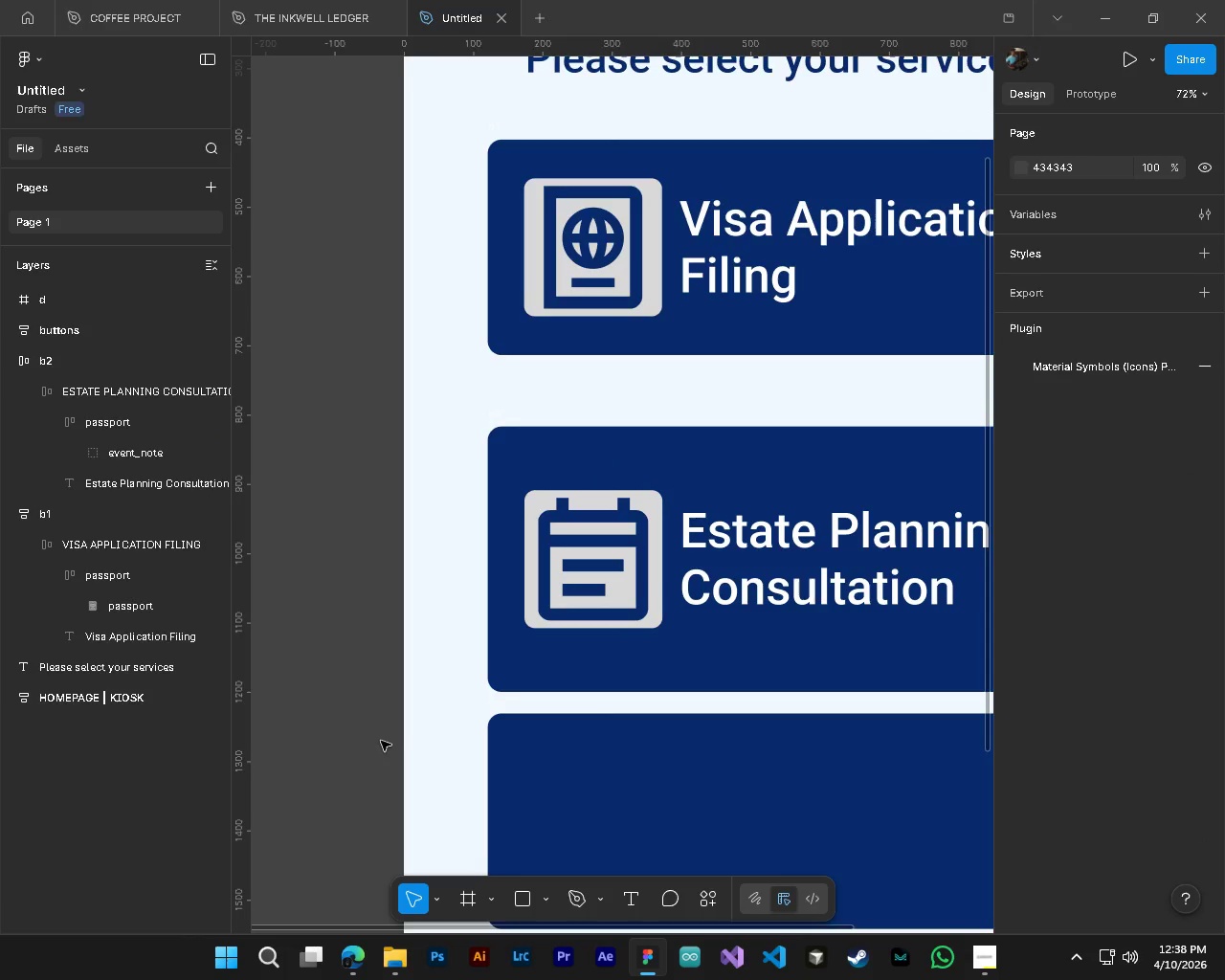 
hold_key(key=ControlLeft, duration=1.08)
hold_key(key=AltLeft, duration=0.81)
scroll: coordinate [746, 774], scroll_direction: down, amount: 5.0
 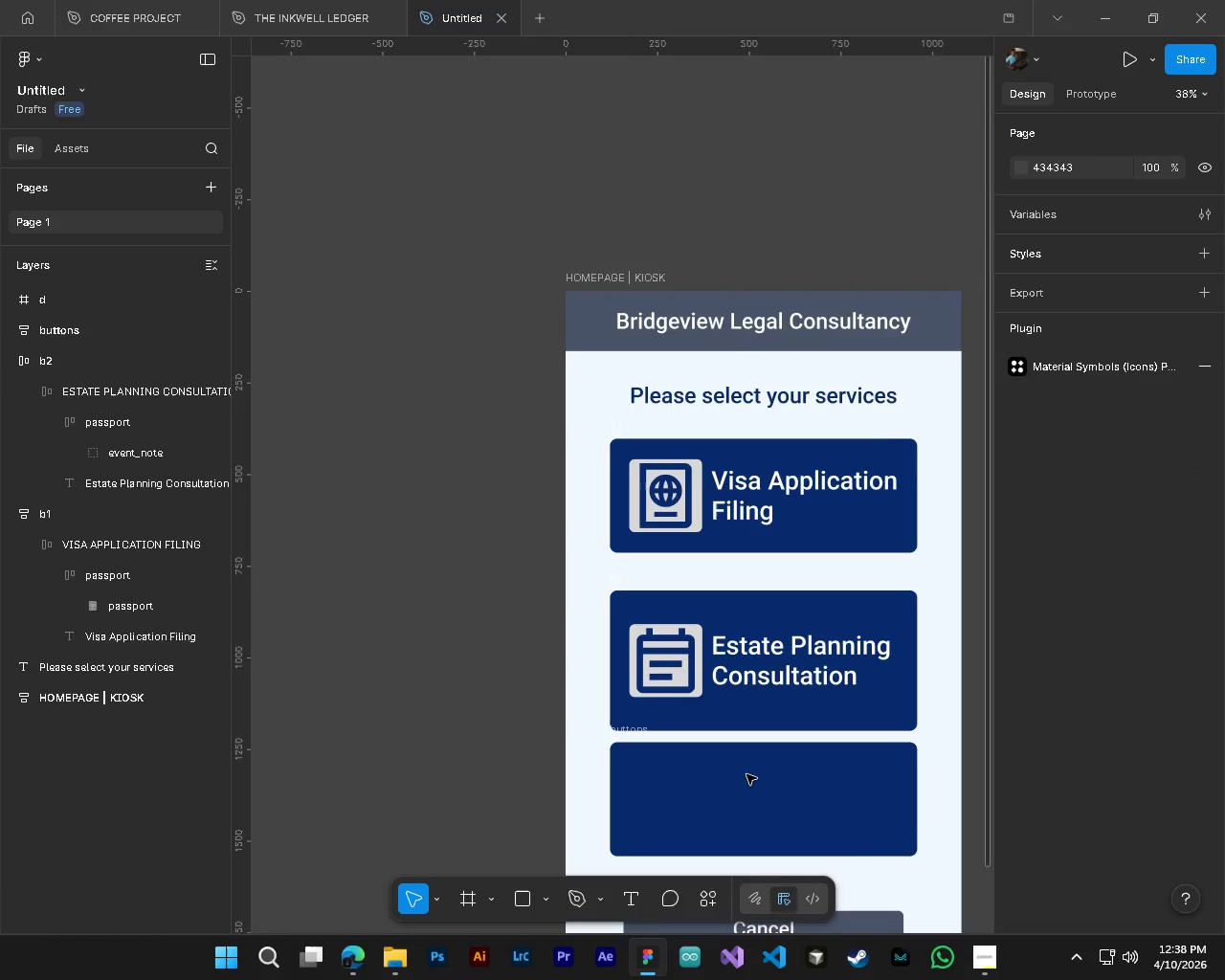 
key(Shift+ShiftLeft)
 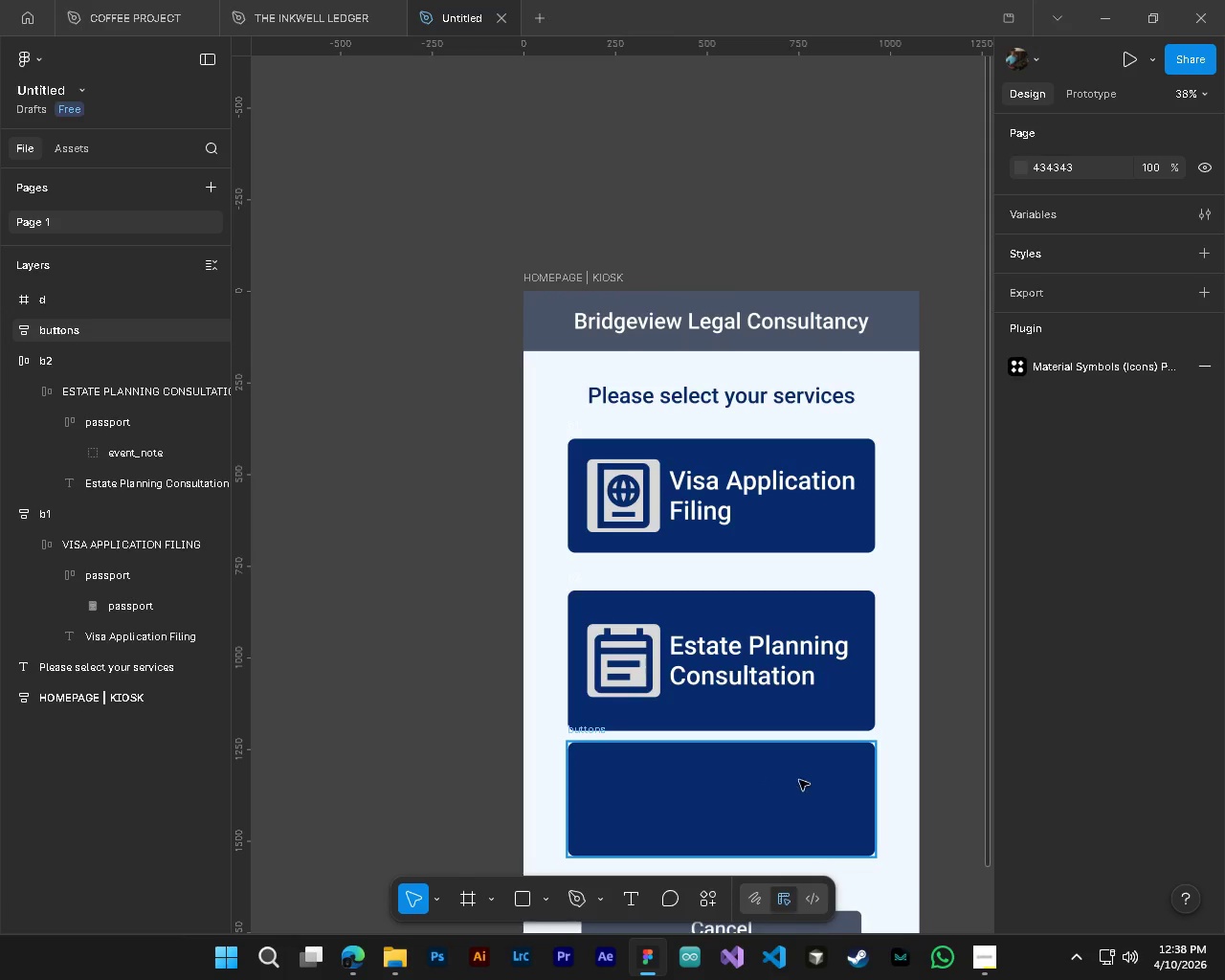 
hold_key(key=ControlLeft, duration=0.33)
 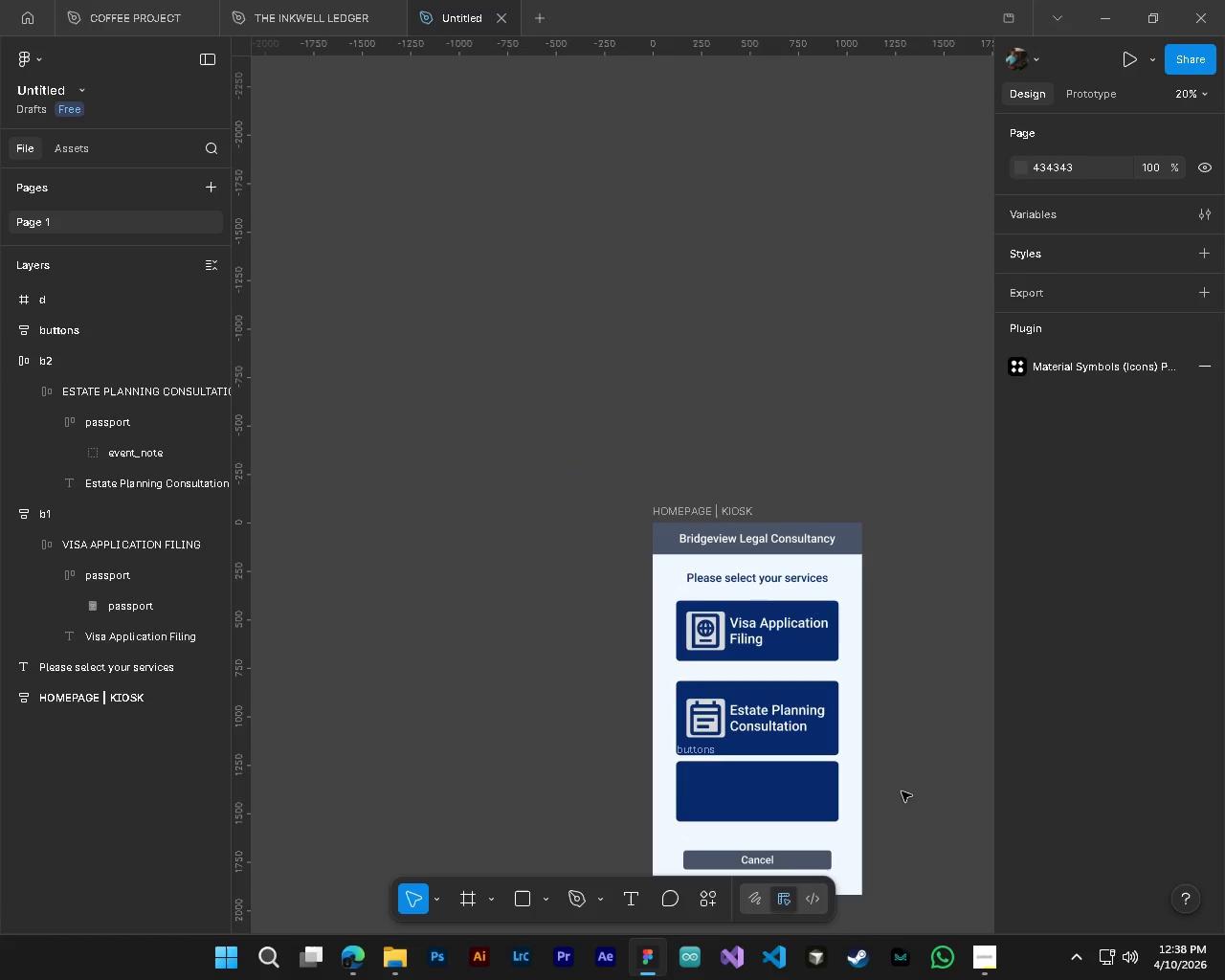 
key(Alt+Control+AltLeft)
 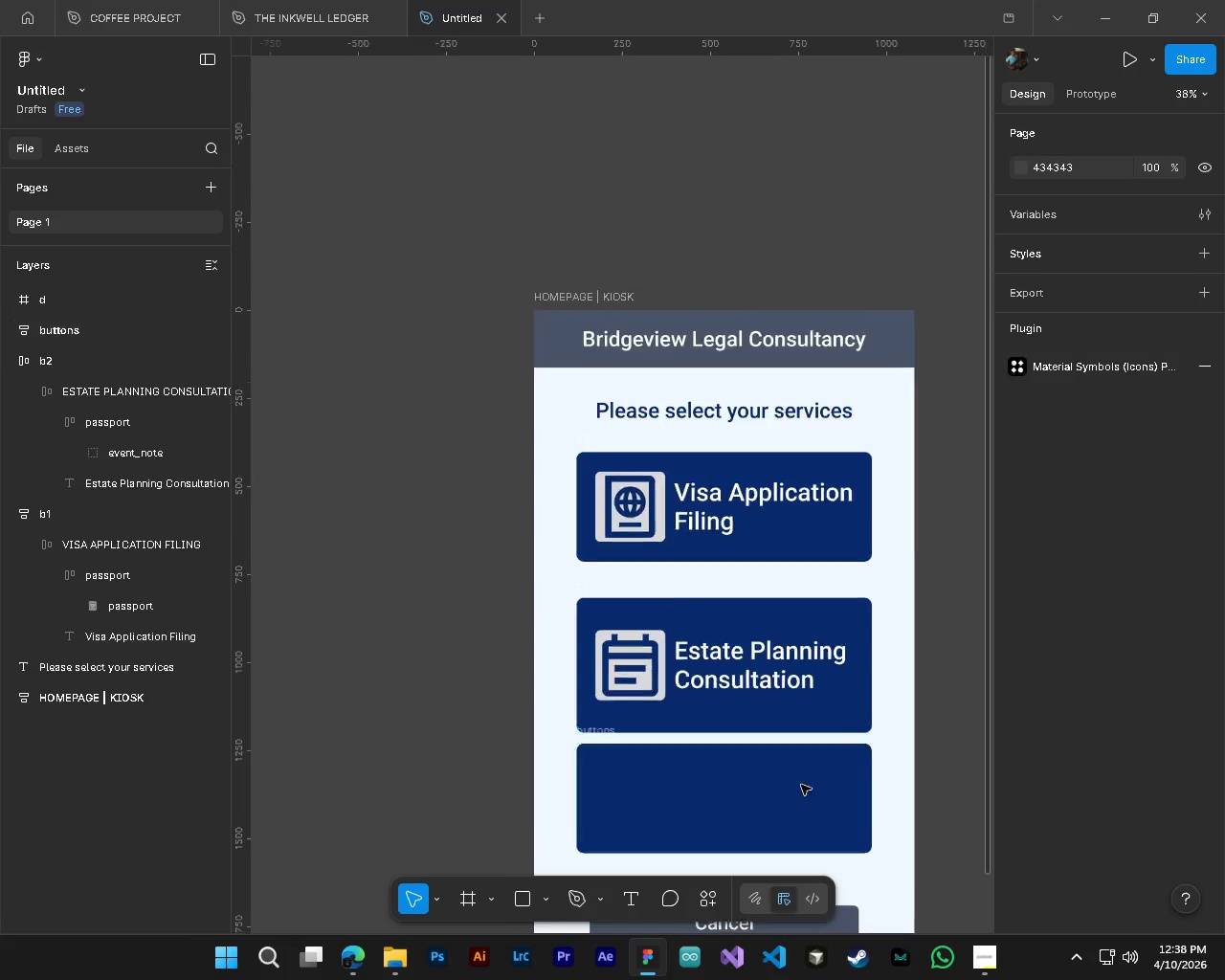 
scroll: coordinate [799, 784], scroll_direction: down, amount: 5.0
 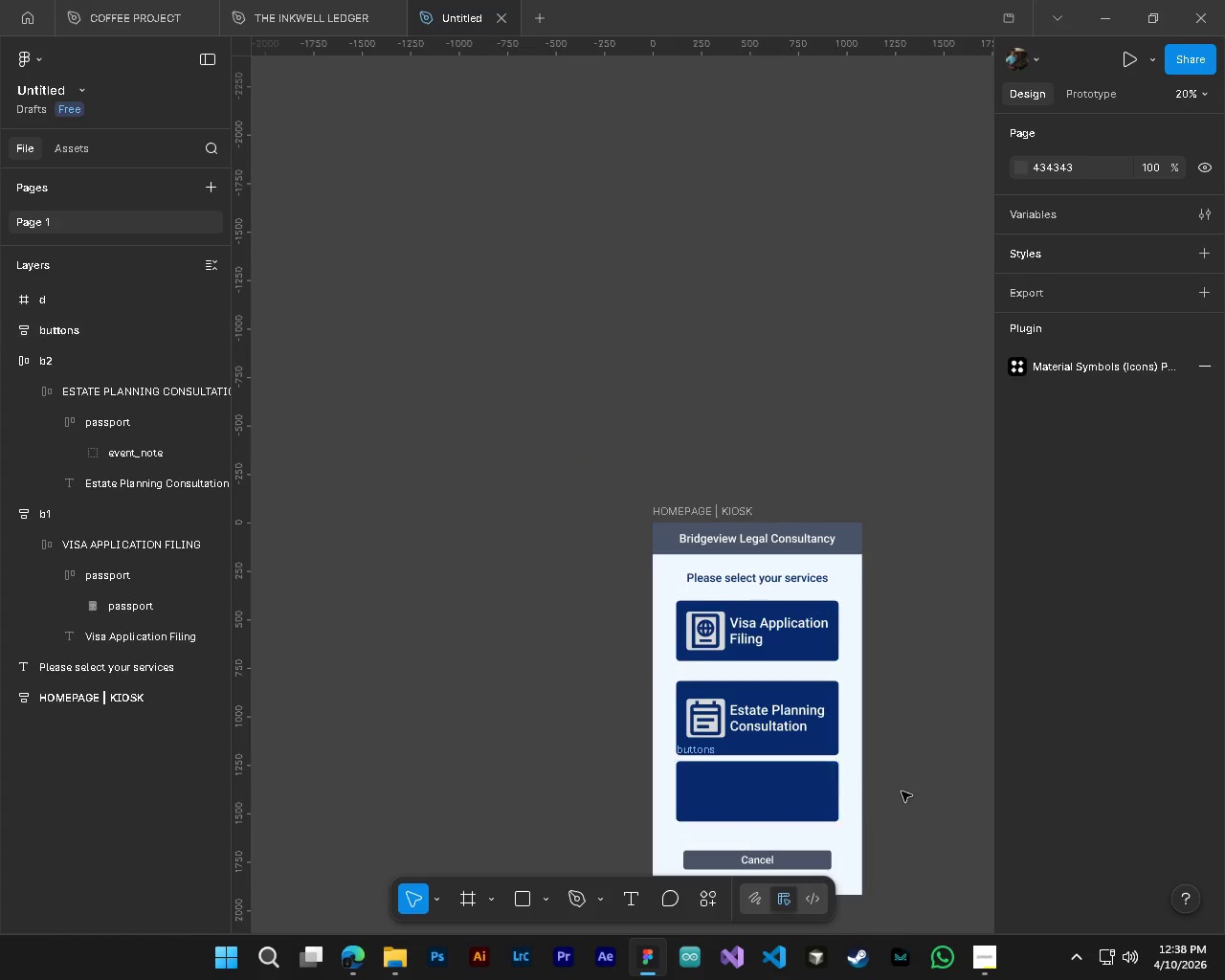 
hold_key(key=ControlLeft, duration=1.86)
 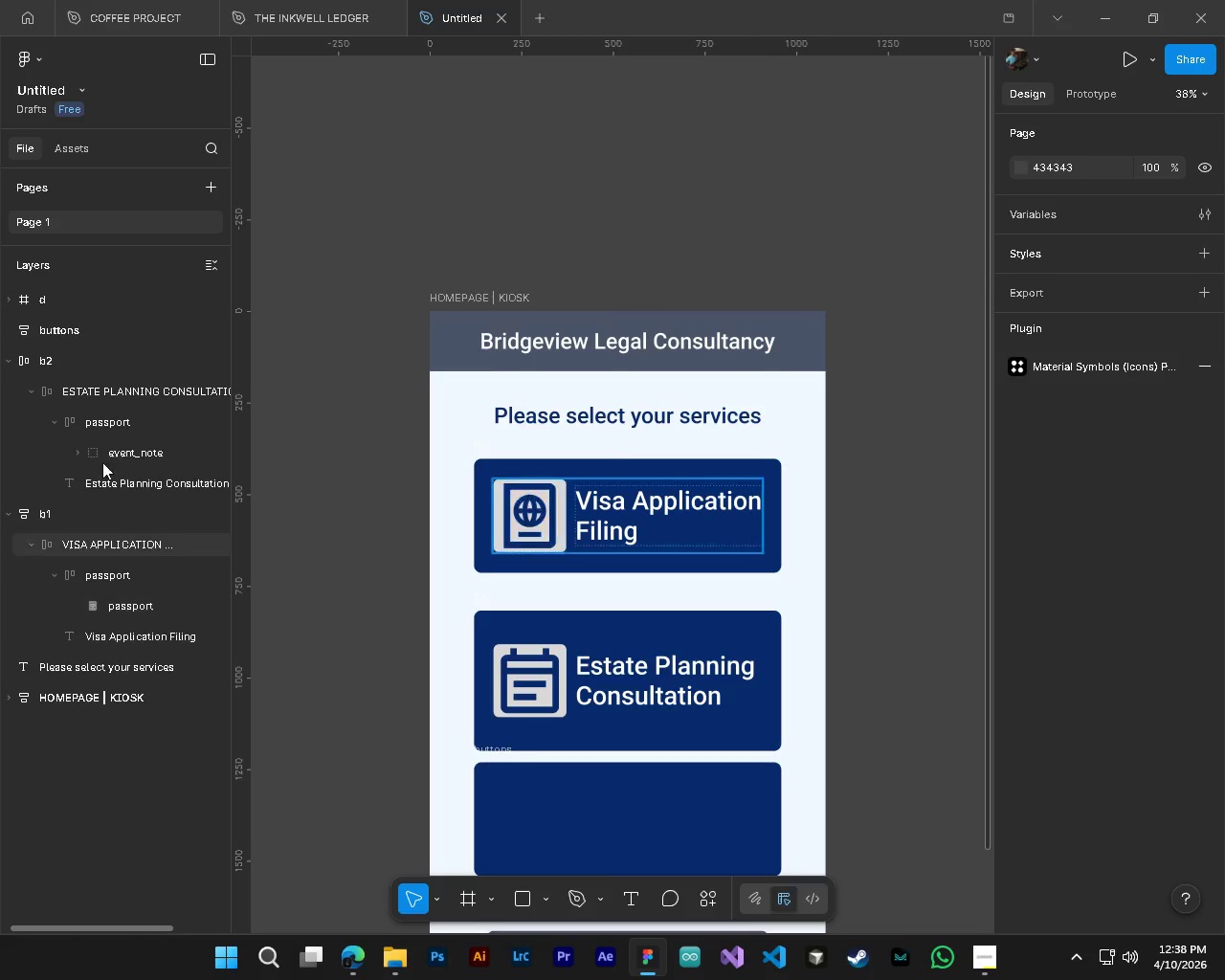 
key(Alt+Control+AltLeft)
 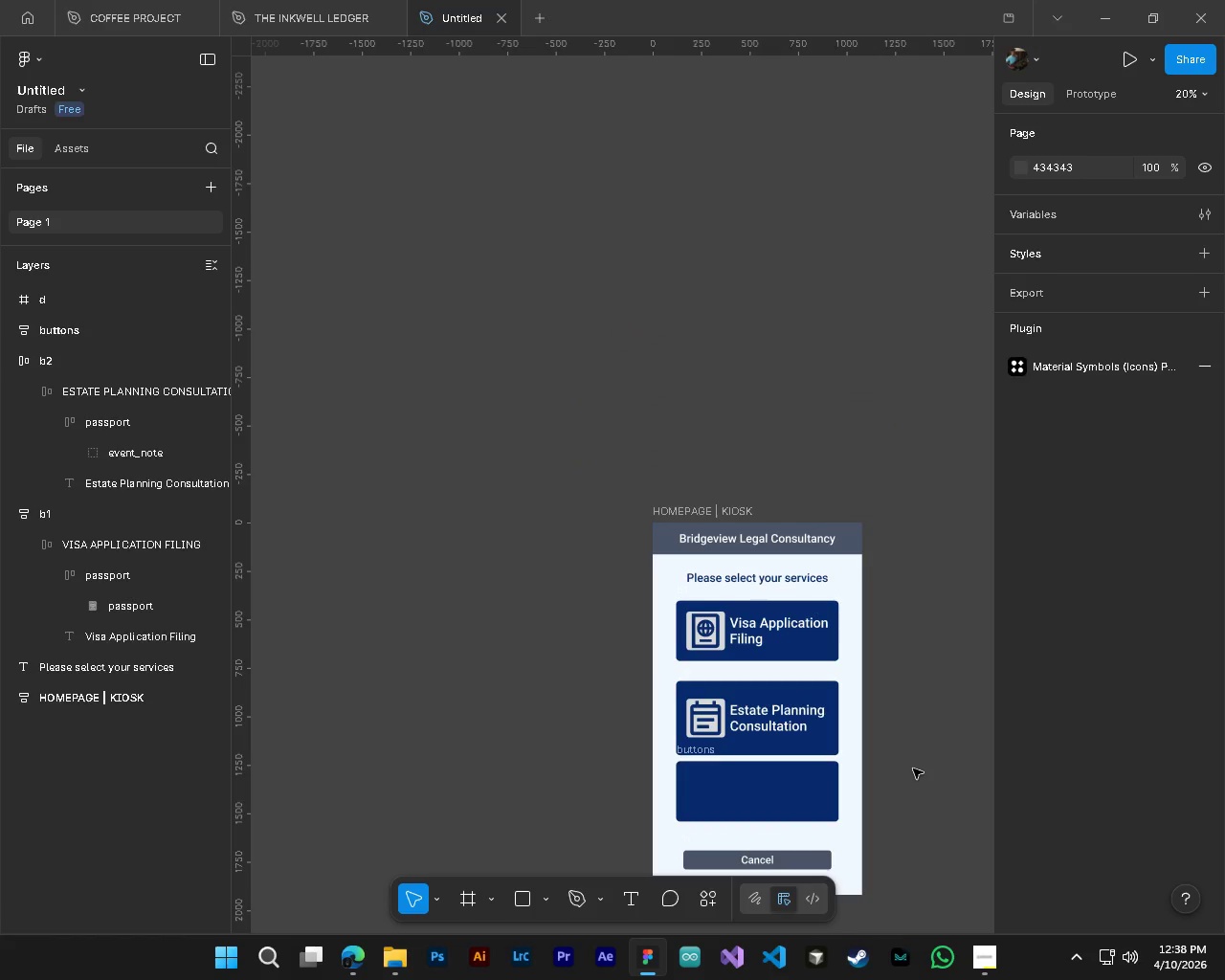 
hold_key(key=AltLeft, duration=1.5)
scroll: coordinate [901, 760], scroll_direction: up, amount: 5.0
 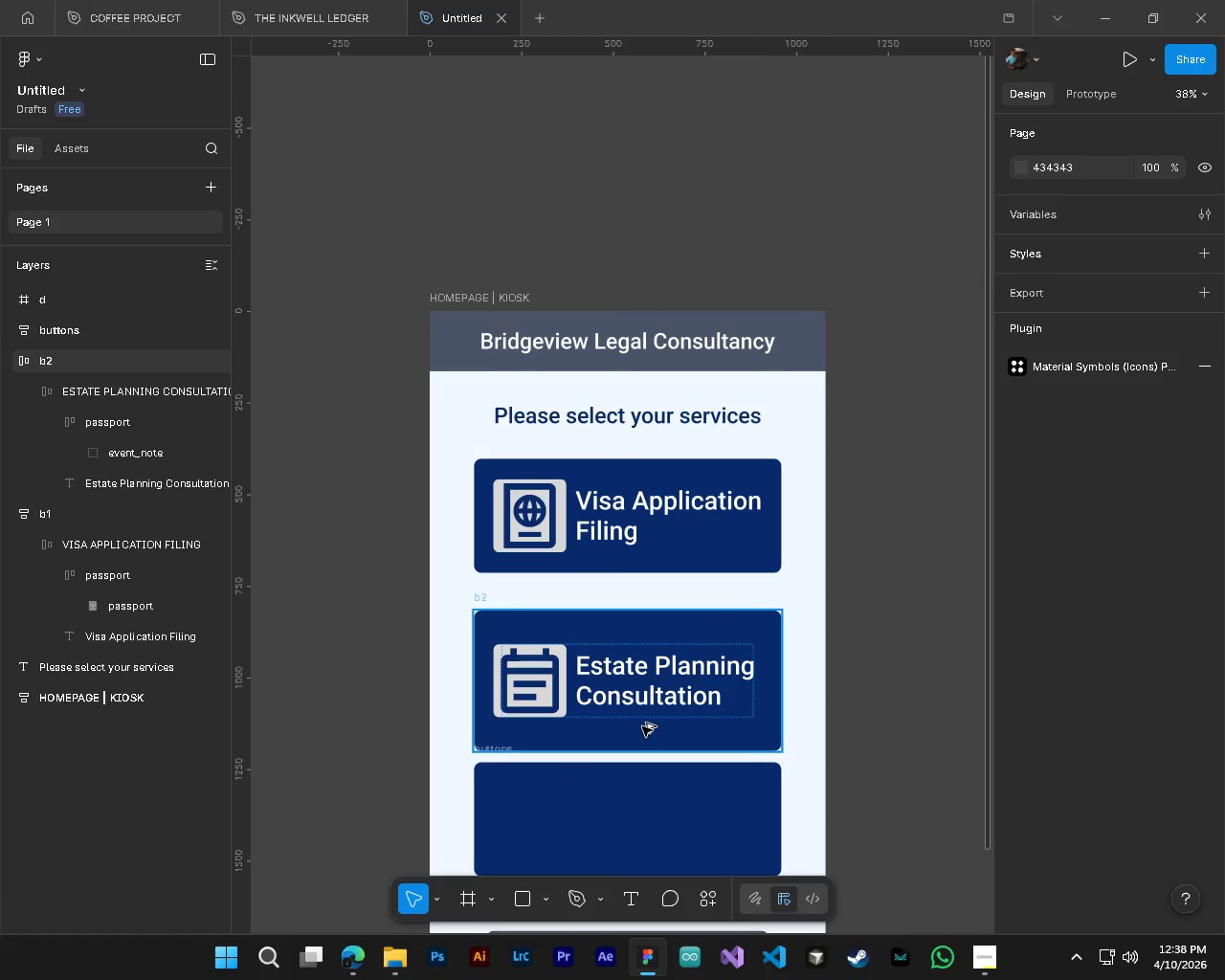 
key(Alt+Control+AltLeft)
 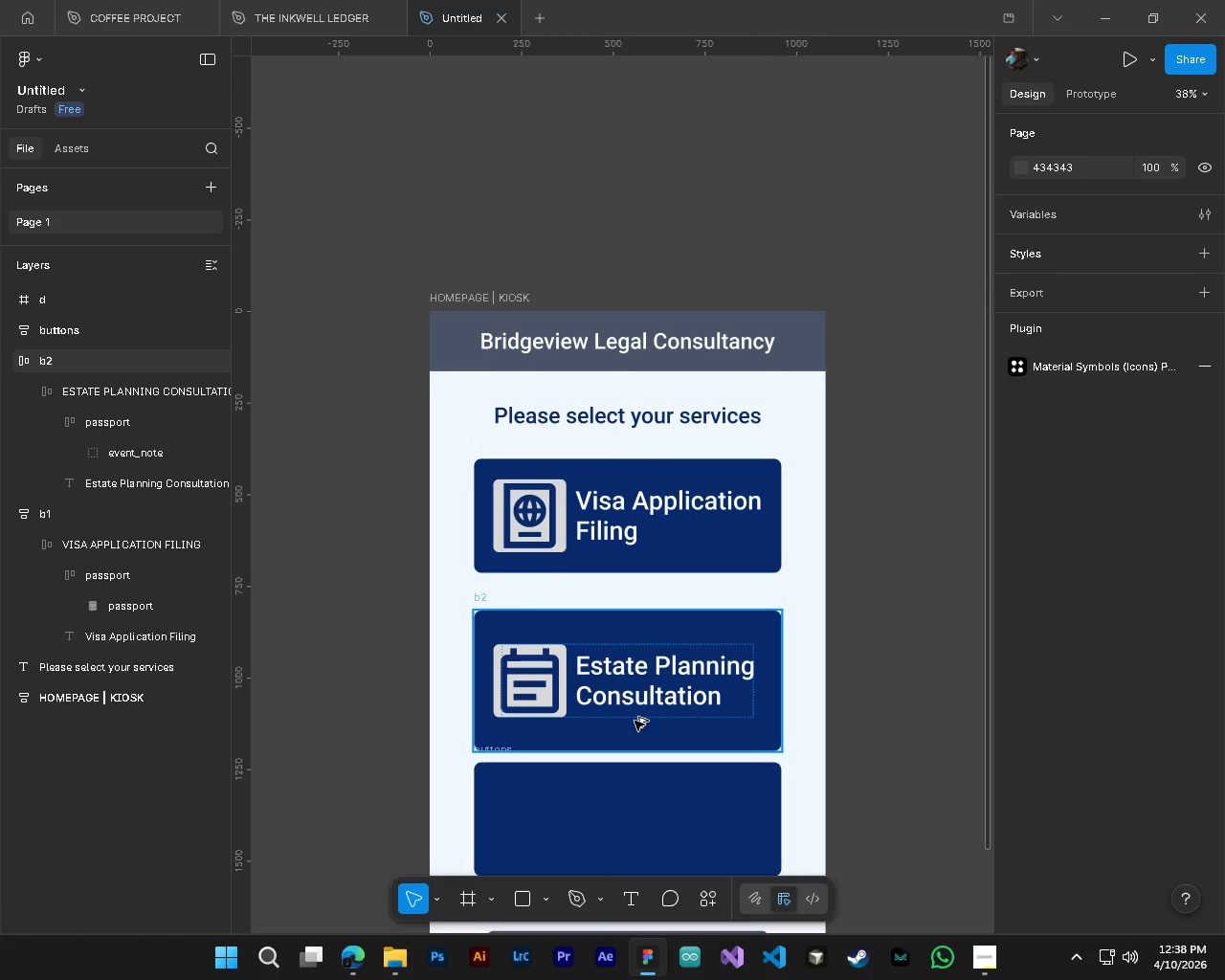 
key(Alt+Control+AltLeft)
 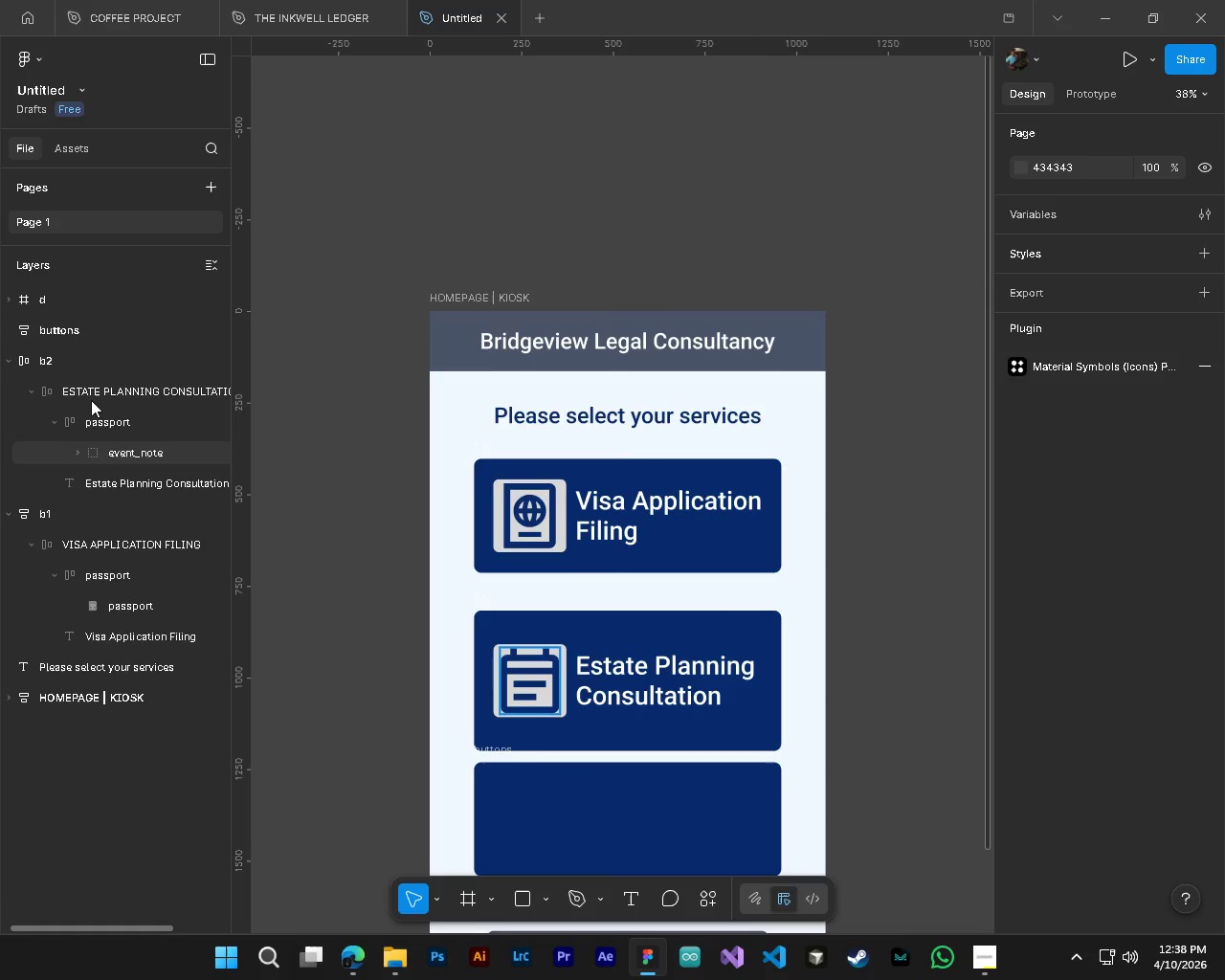 
left_click([89, 395])
 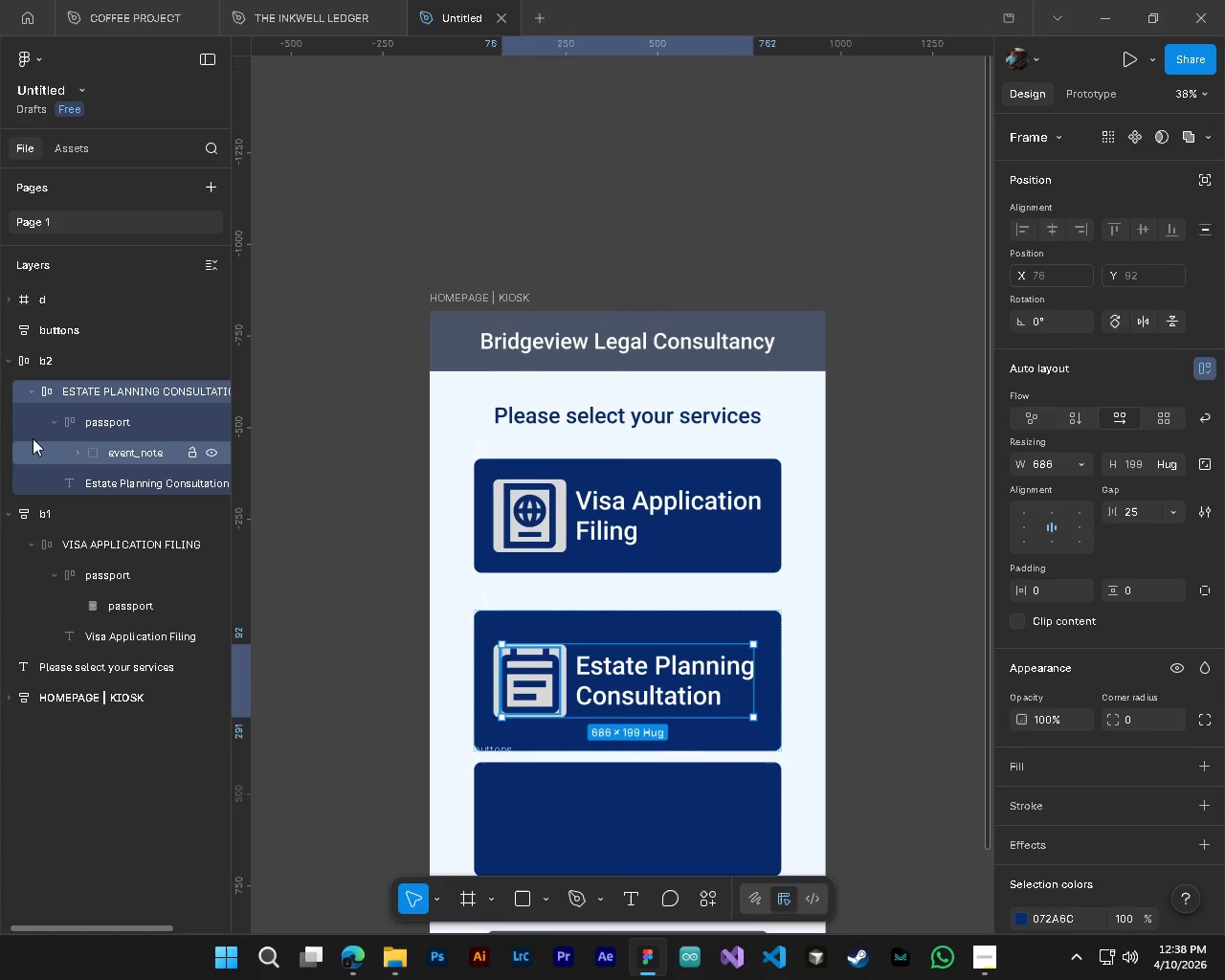 
left_click([50, 420])
 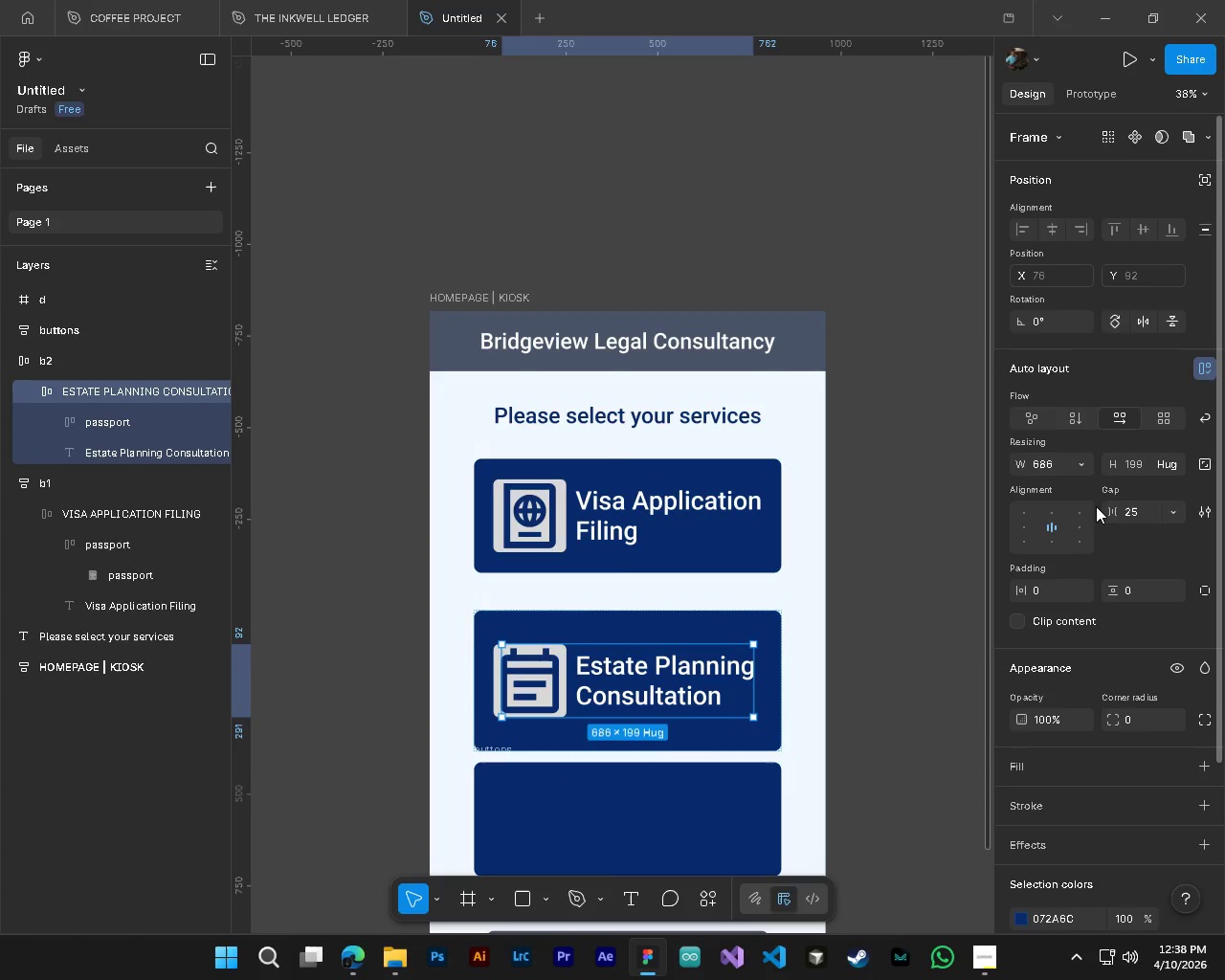 
left_click([1072, 420])
 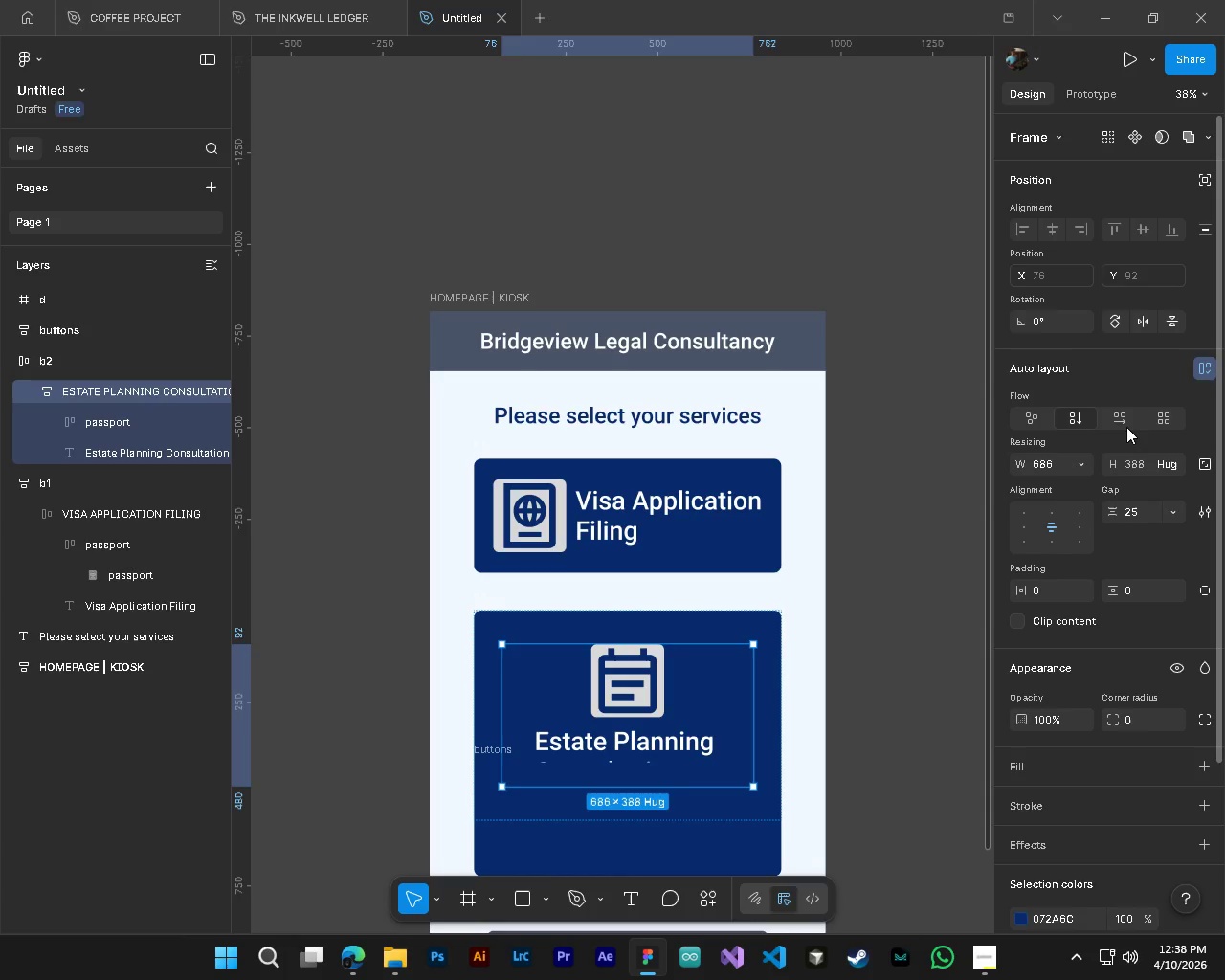 
left_click([1119, 421])
 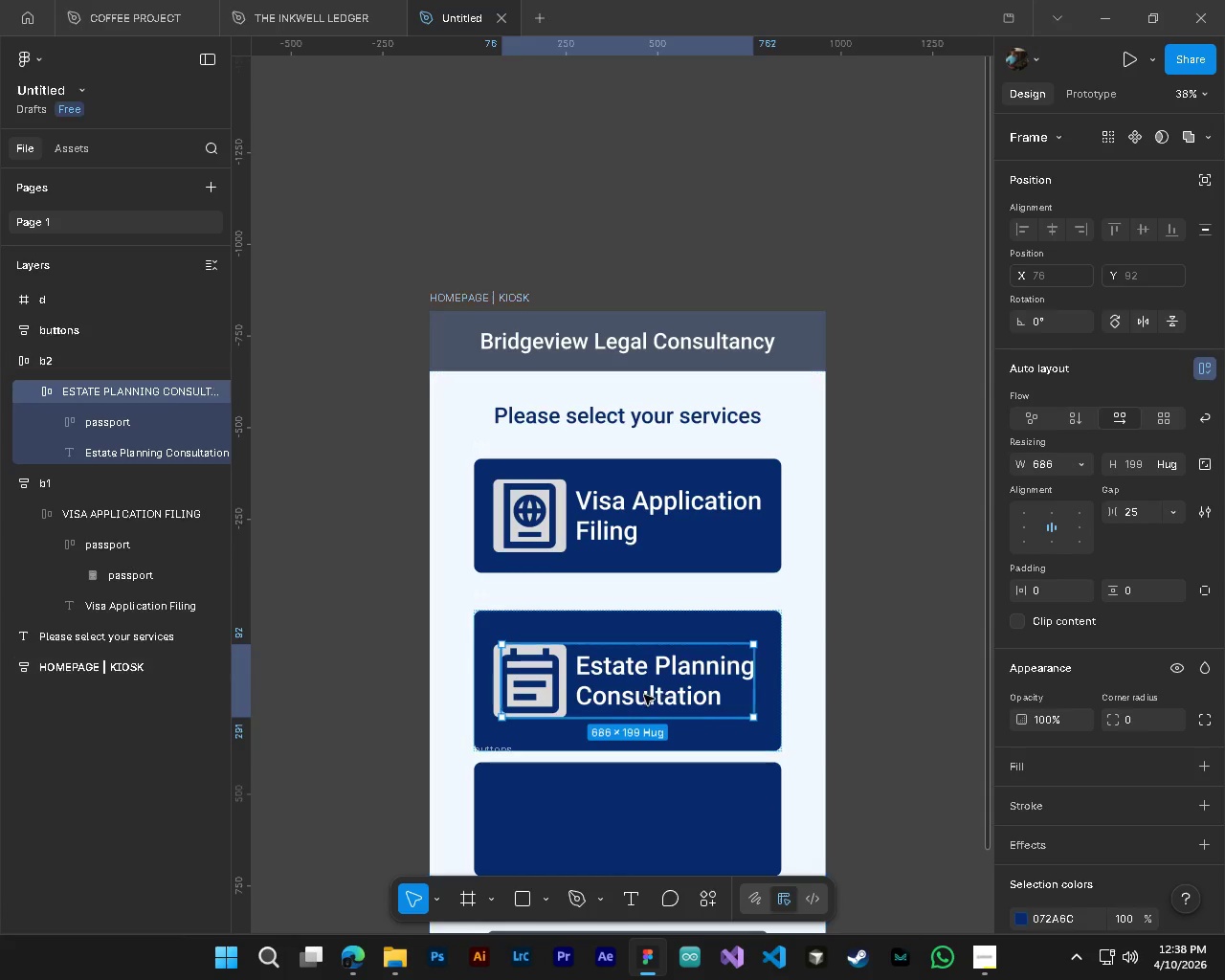 
left_click_drag(start_coordinate=[644, 695], to_coordinate=[649, 695])
 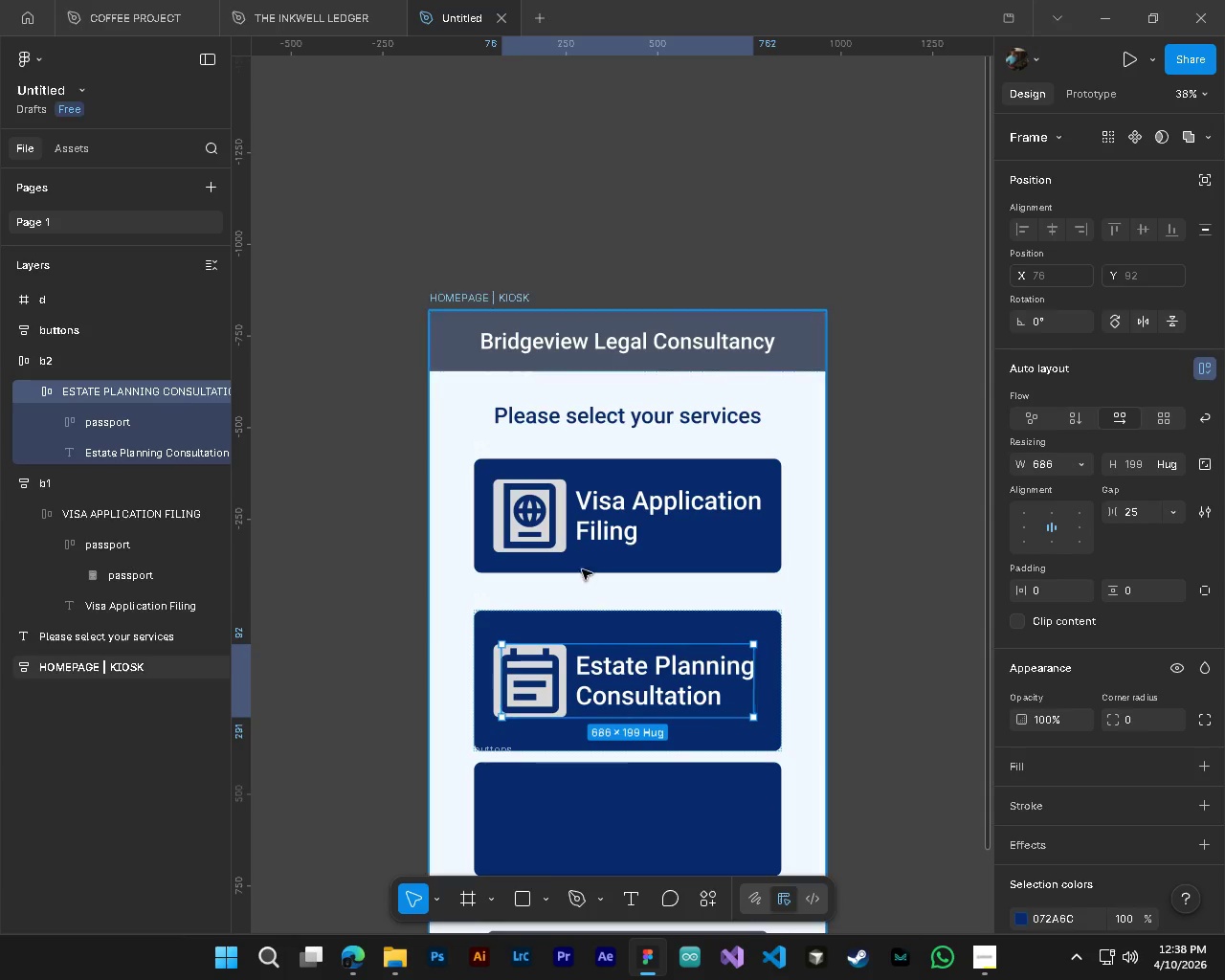 
left_click([585, 527])
 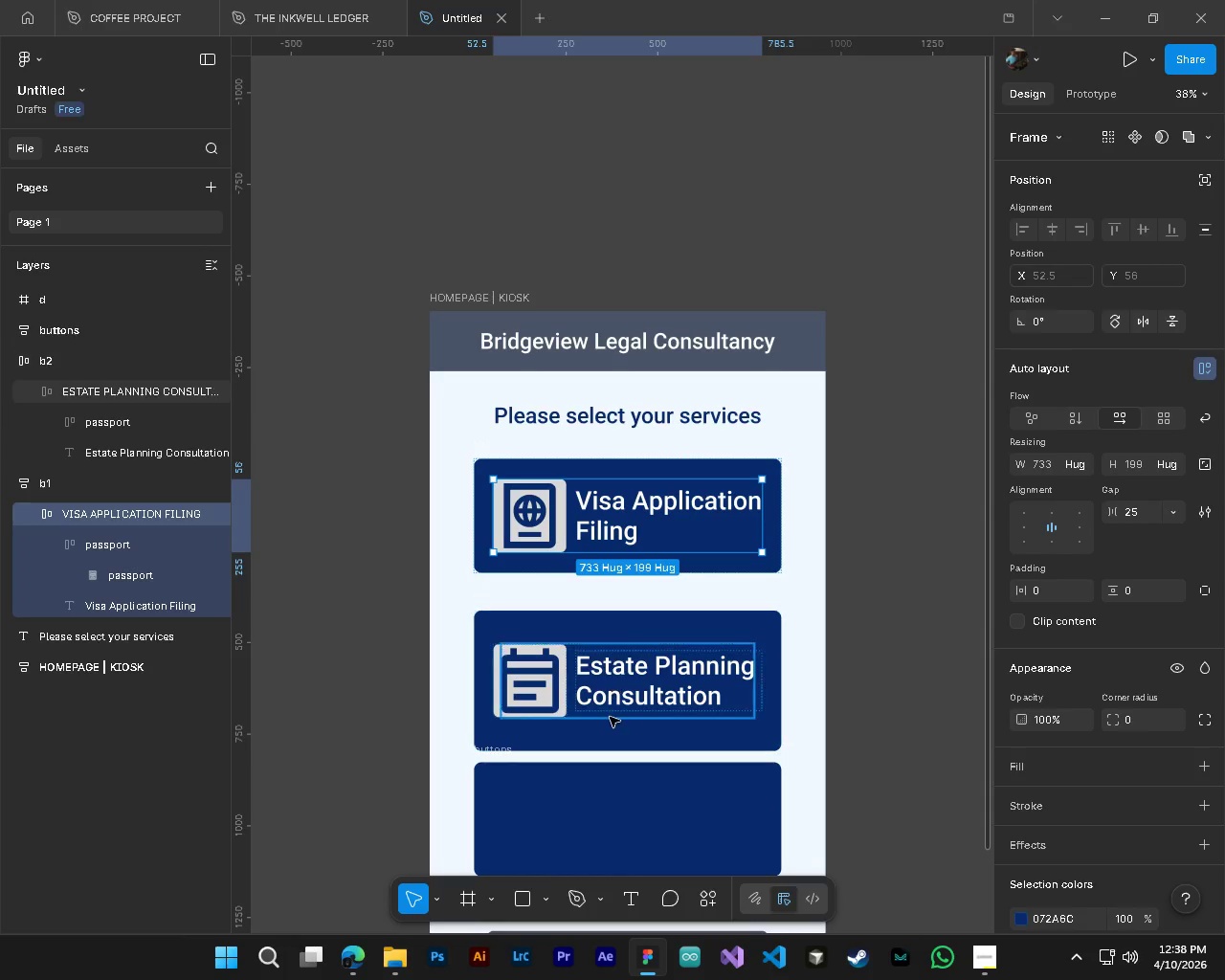 
left_click([605, 715])
 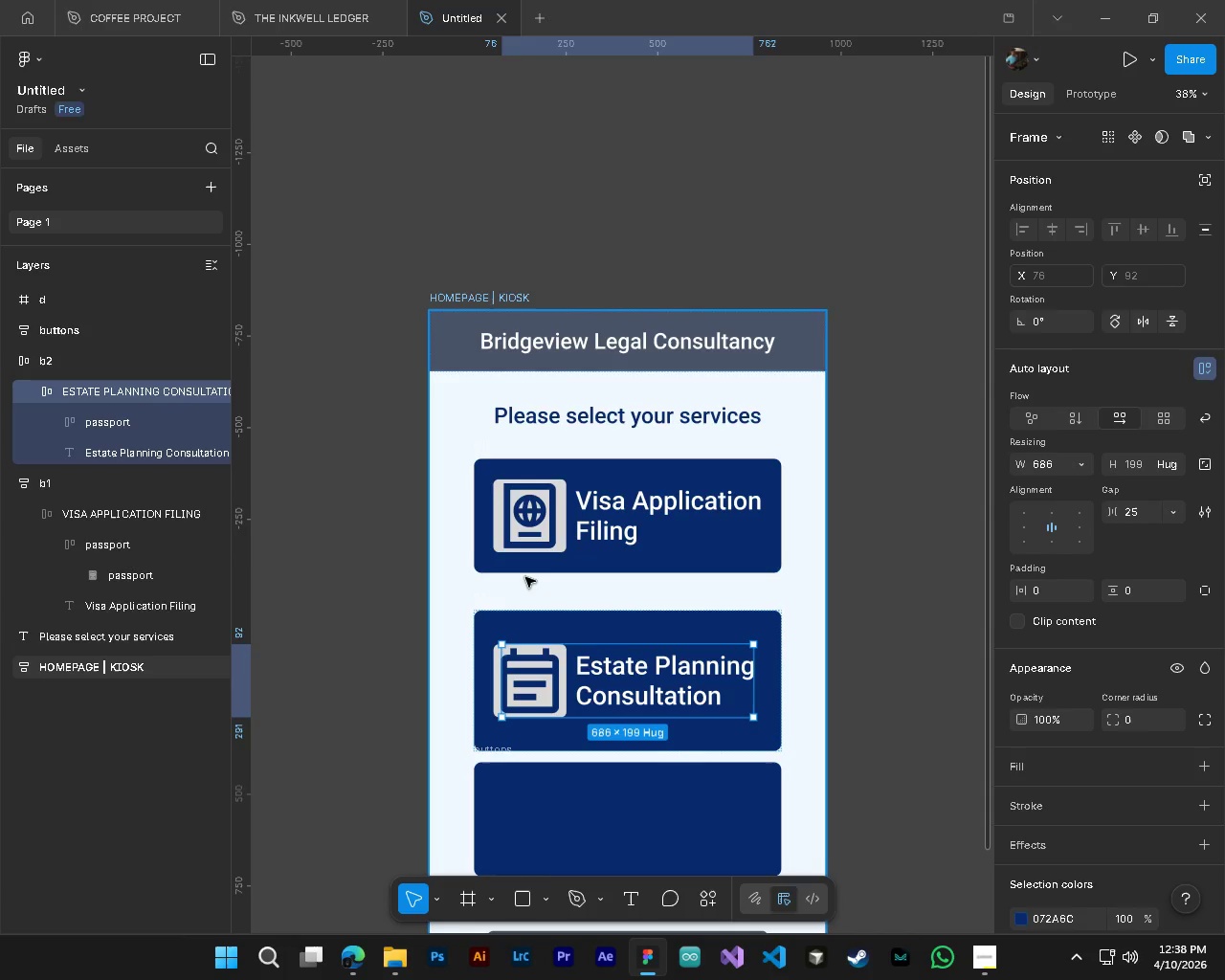 
wait(6.69)
 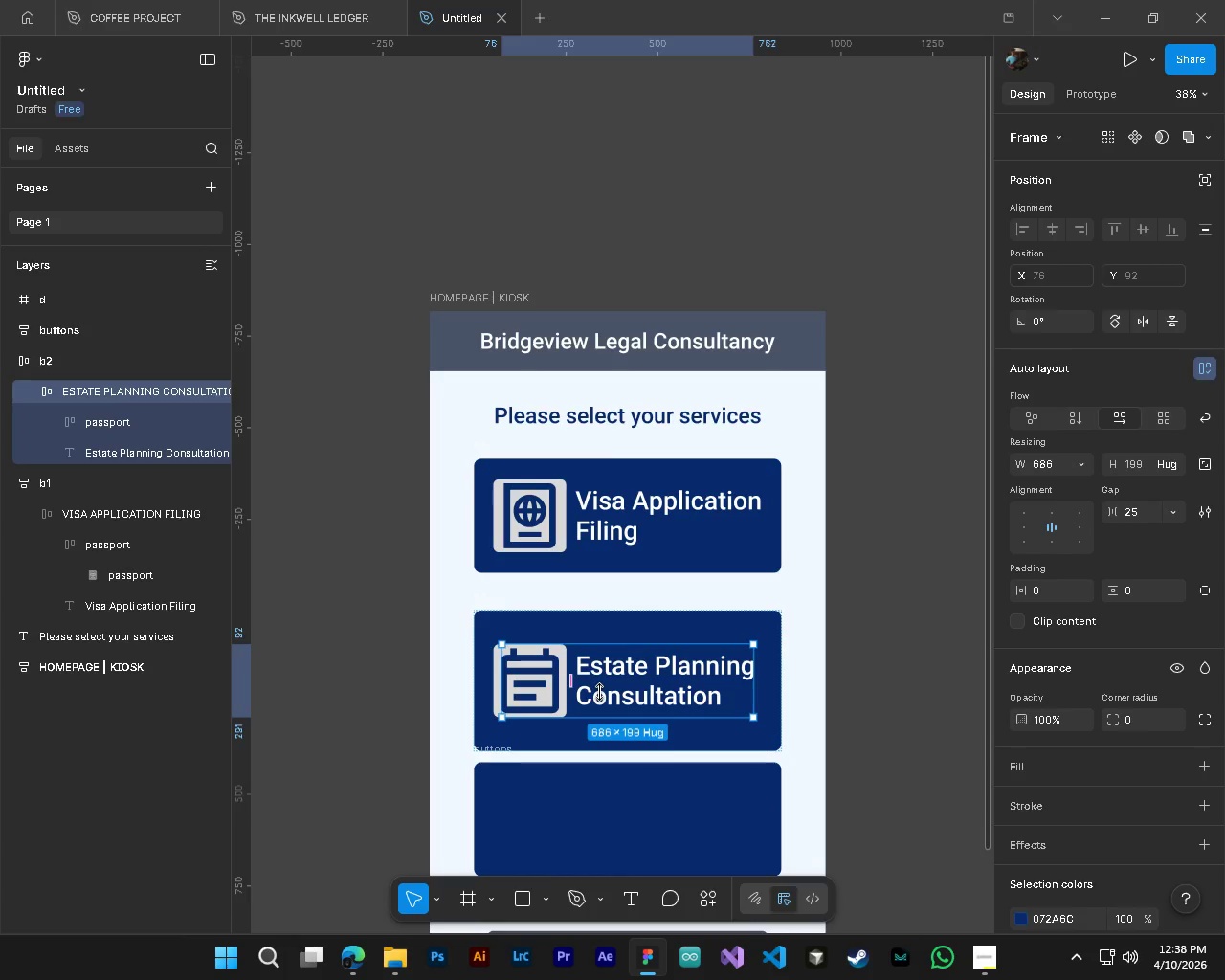 
left_click([567, 542])
 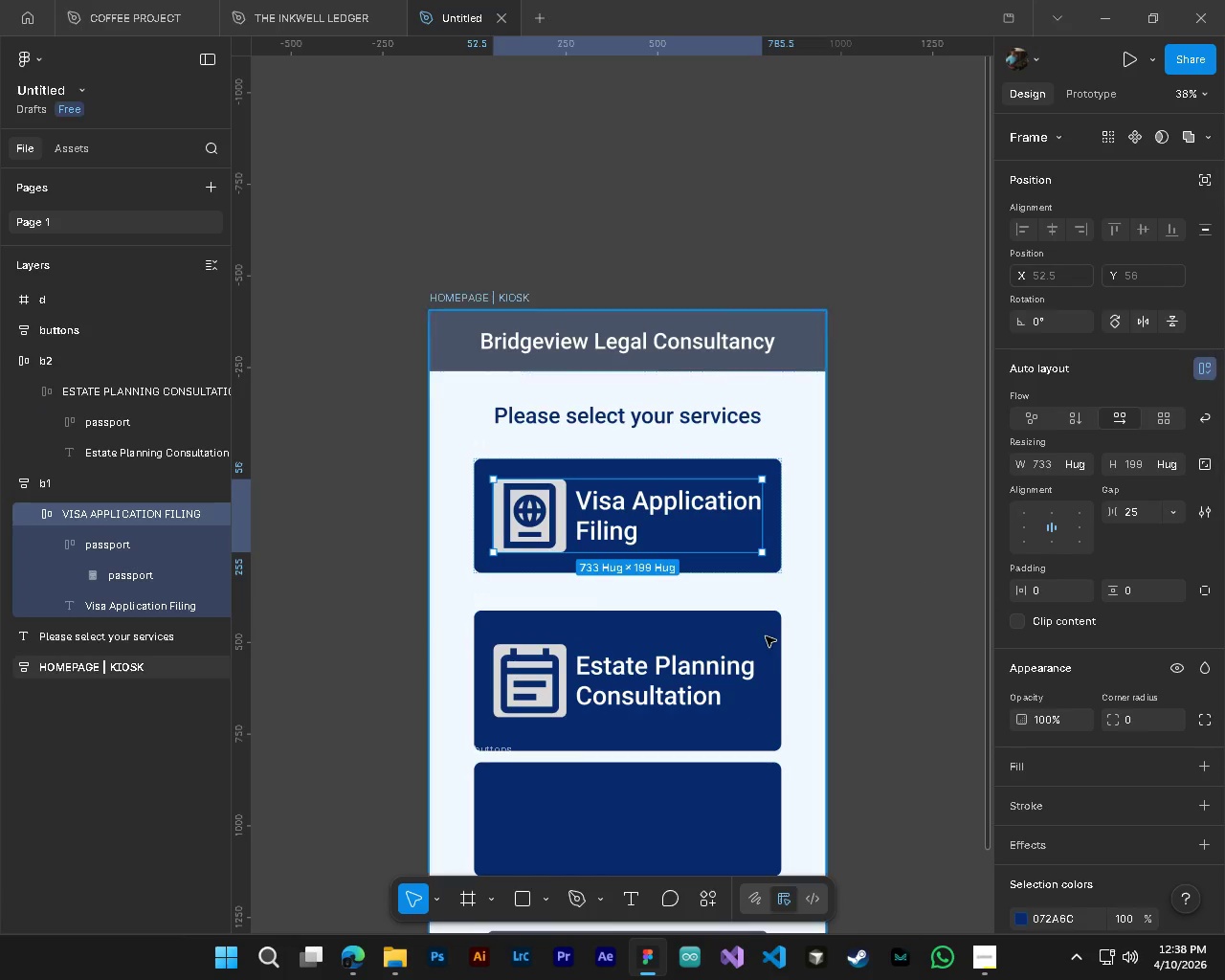 
left_click([686, 667])
 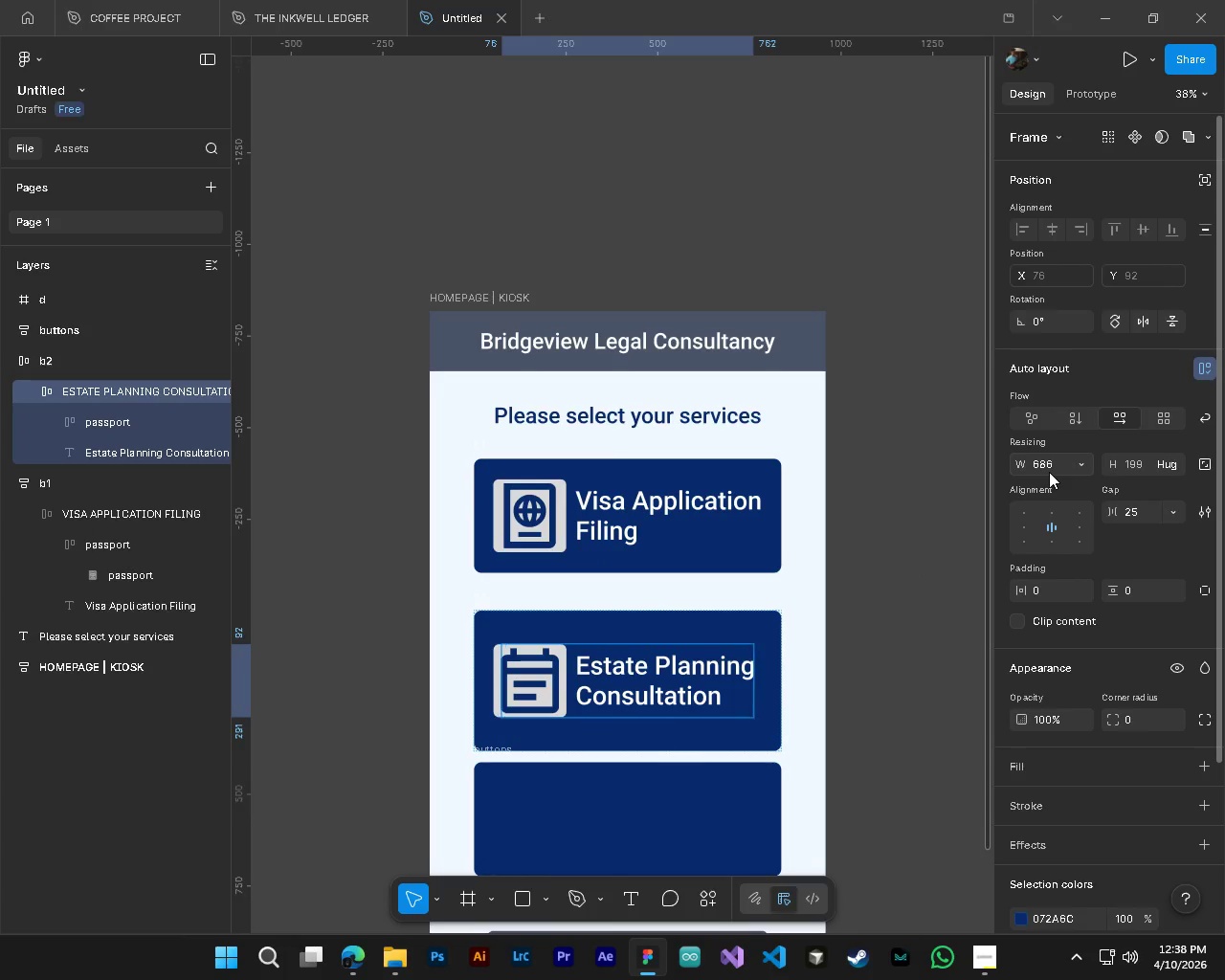 
left_click([1051, 468])
 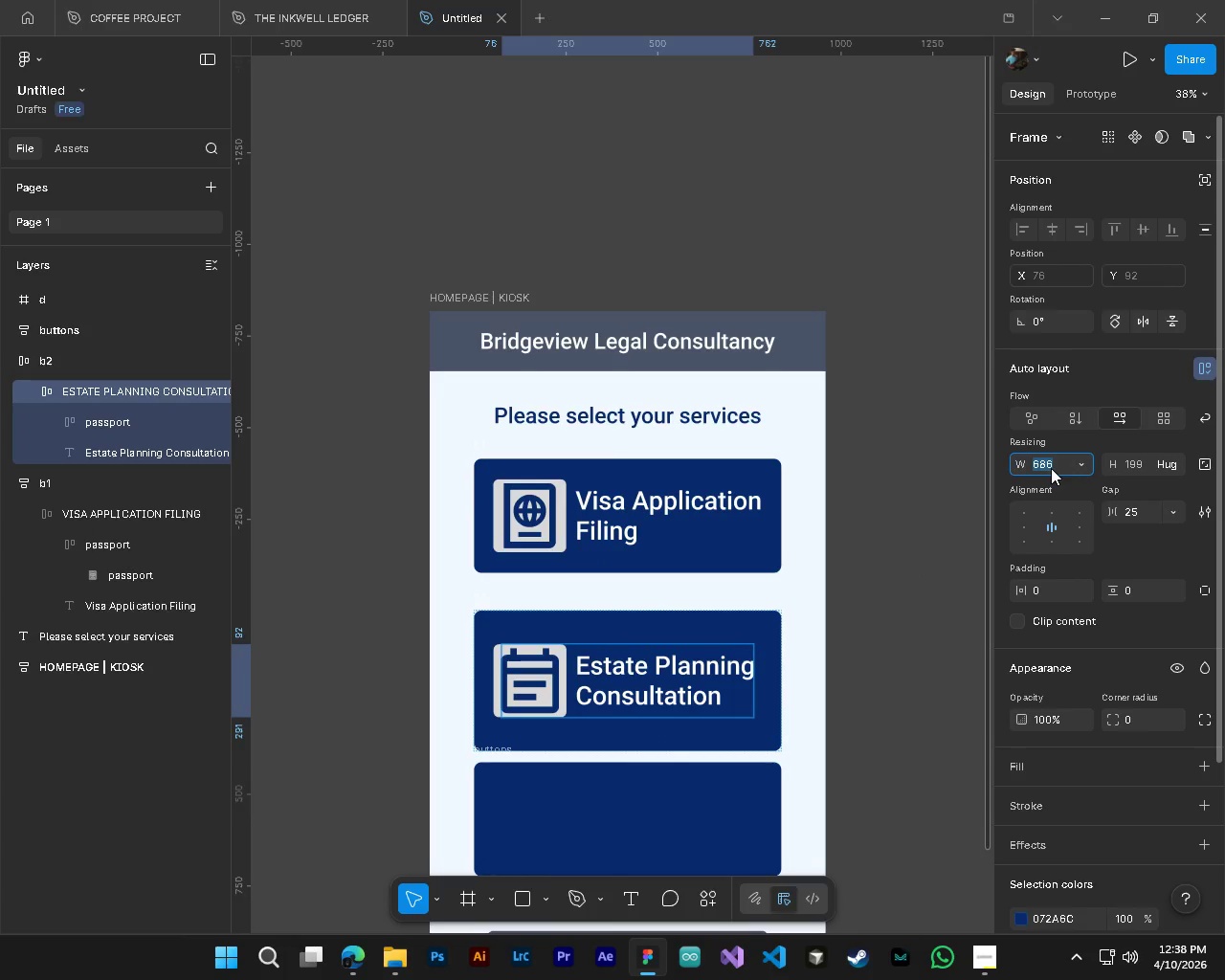 
key(Numpad7)
 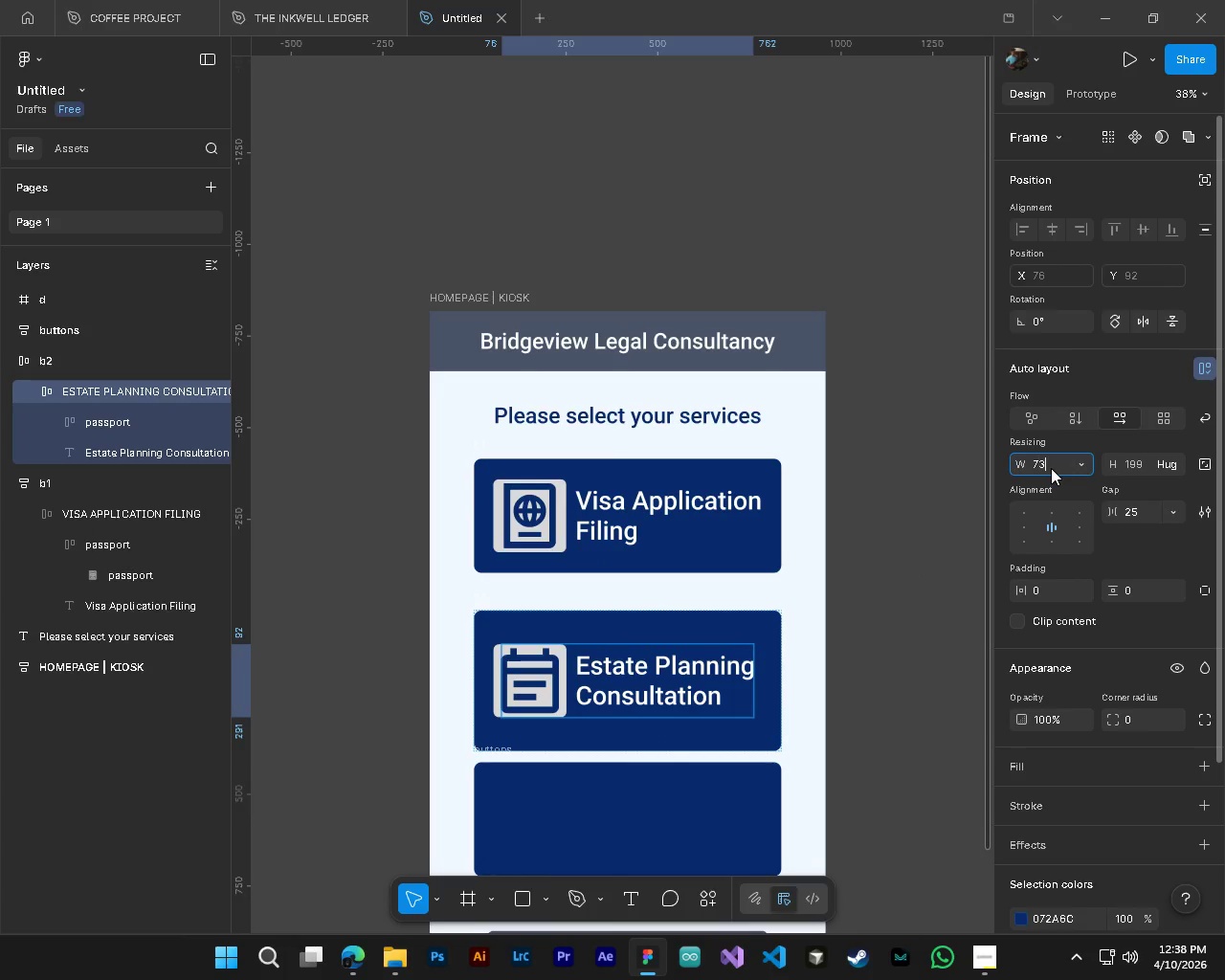 
key(Numpad3)
 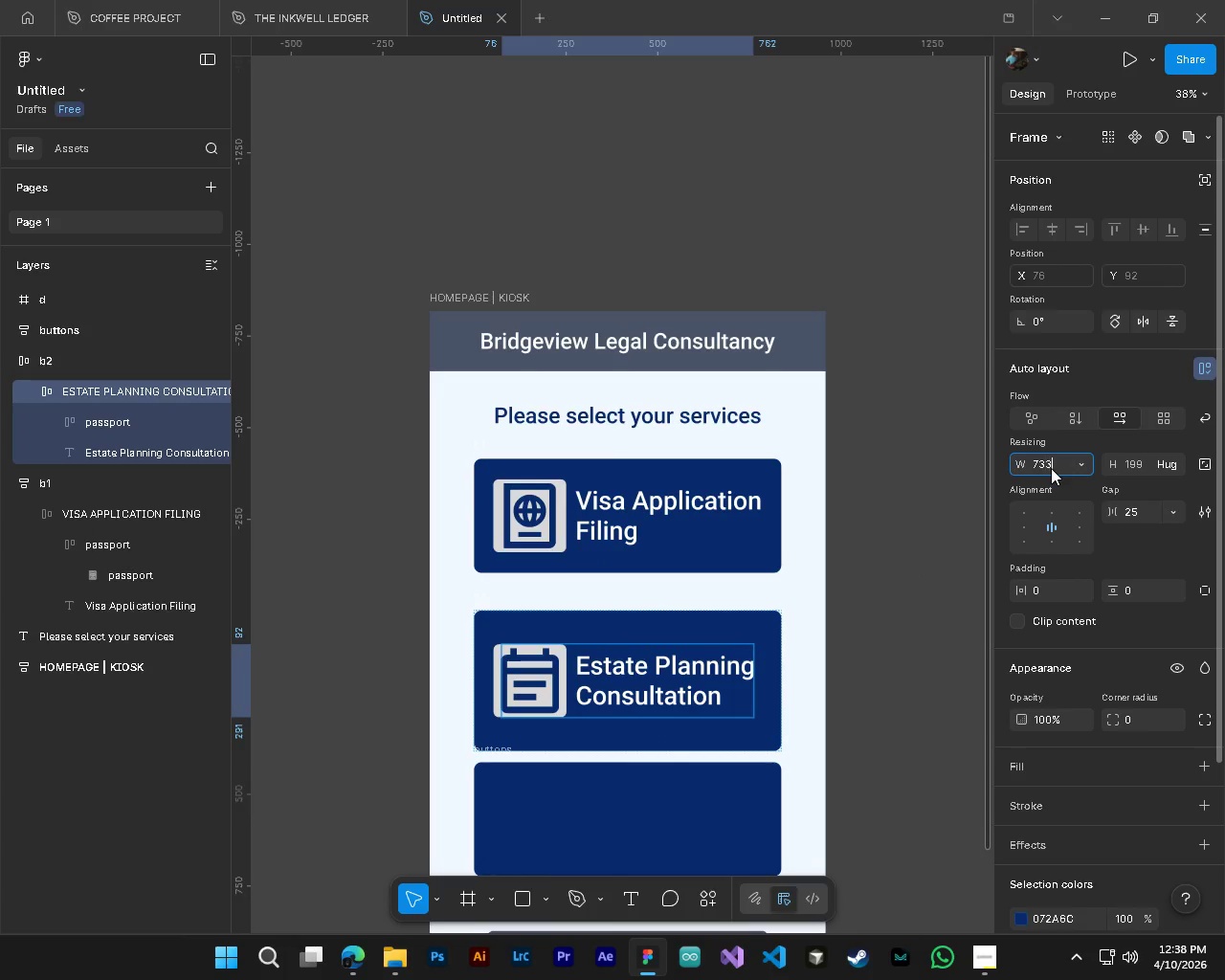 
key(Numpad3)
 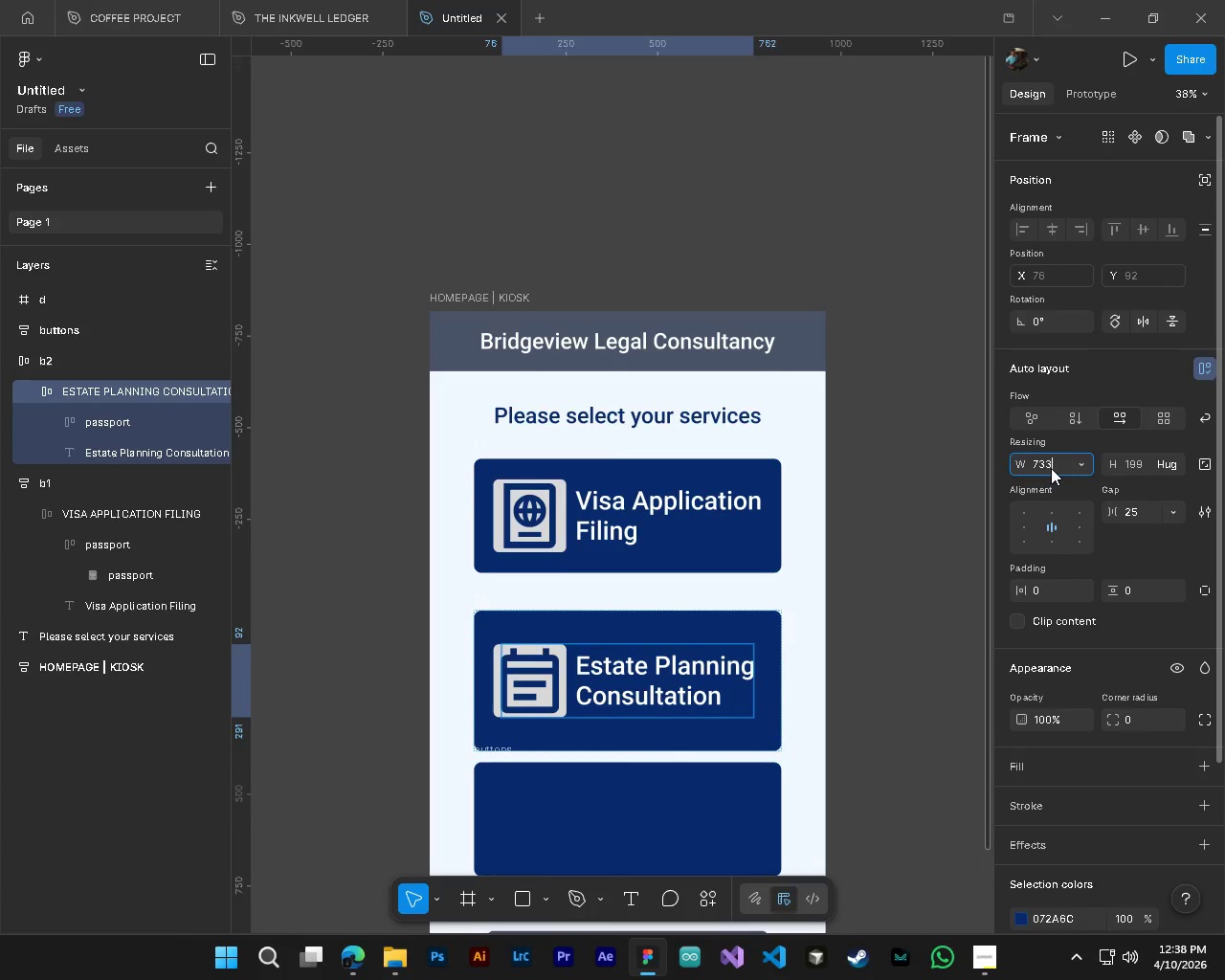 
key(NumpadEnter)
 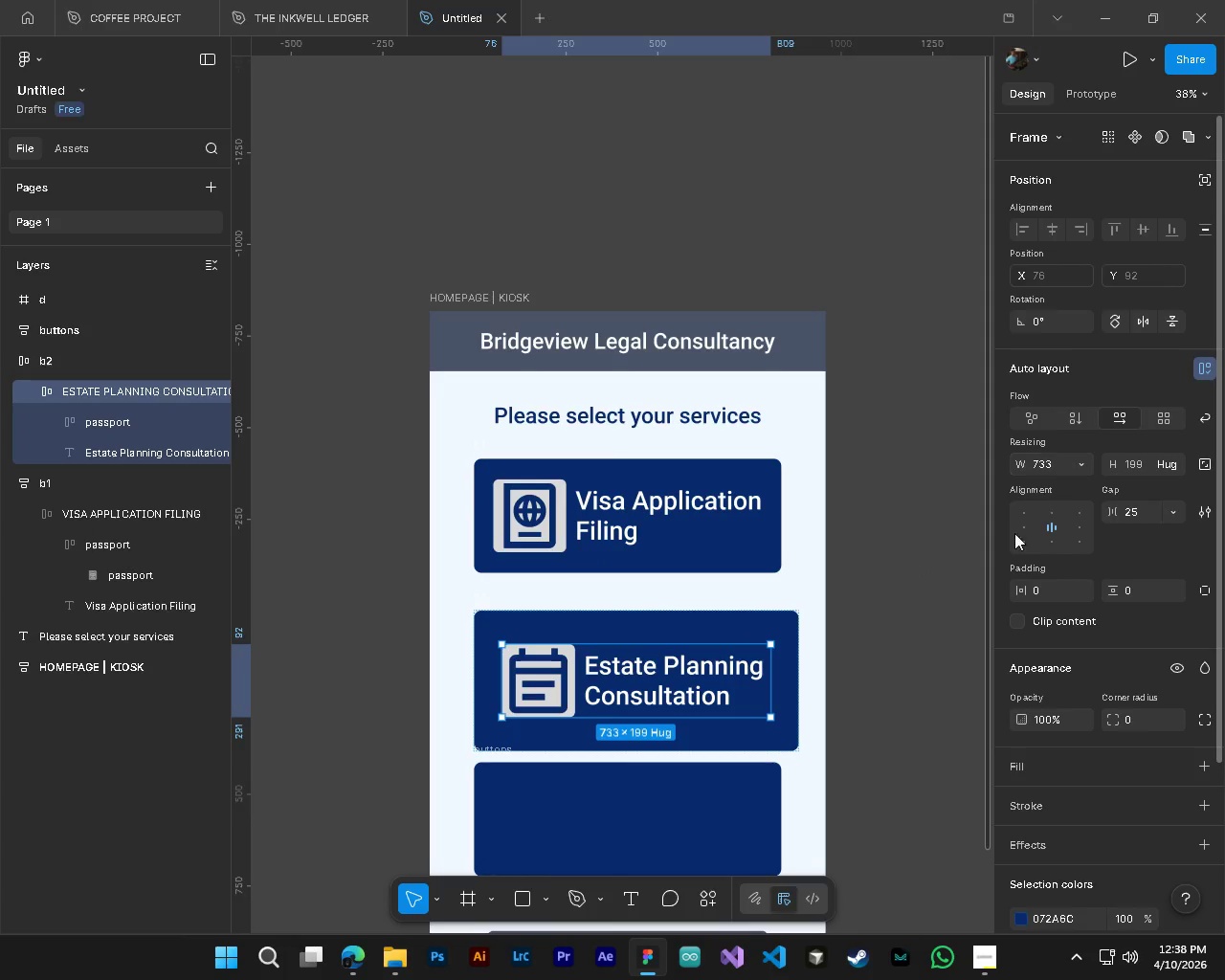 
key(Control+Z)
 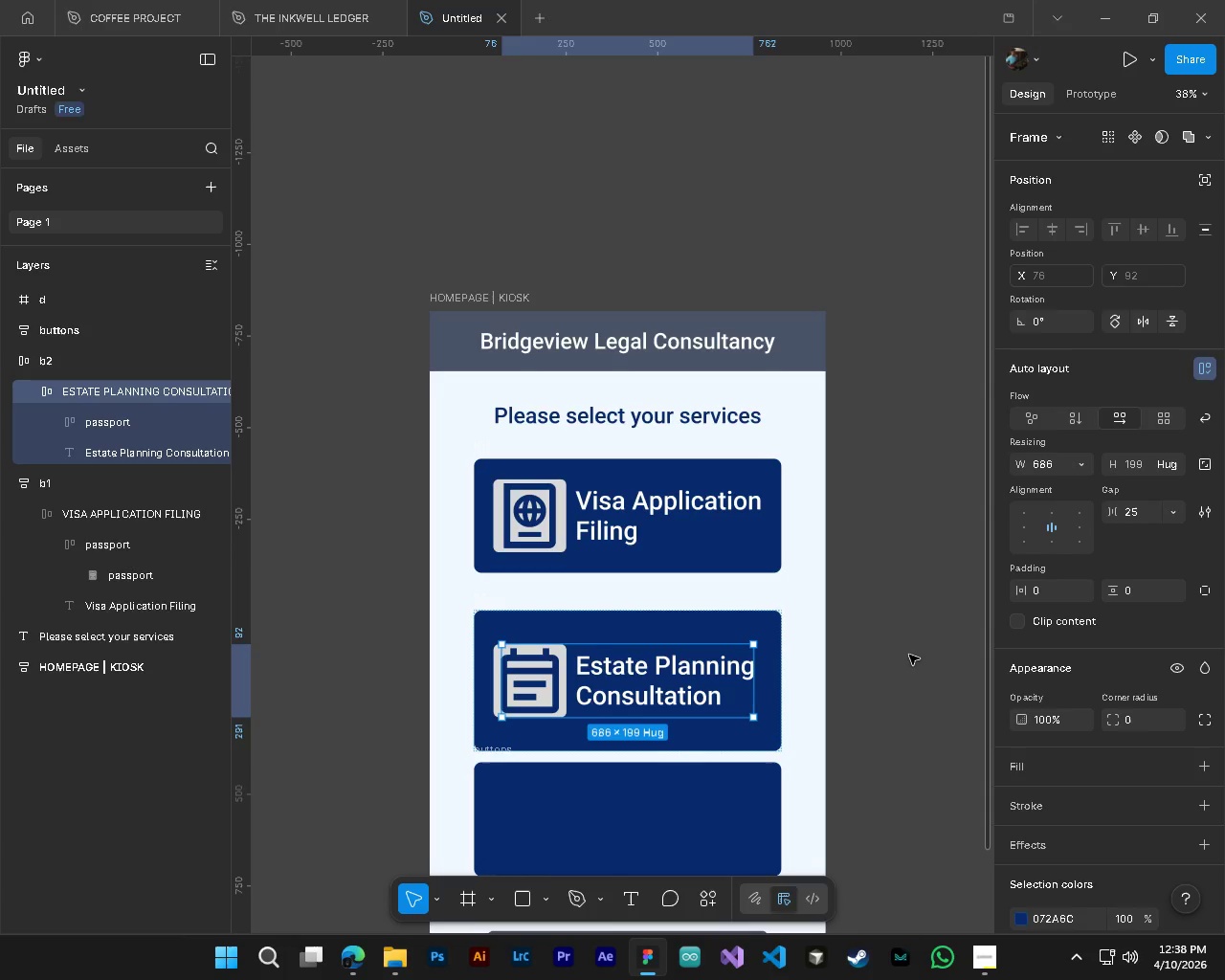 
left_click([909, 655])
 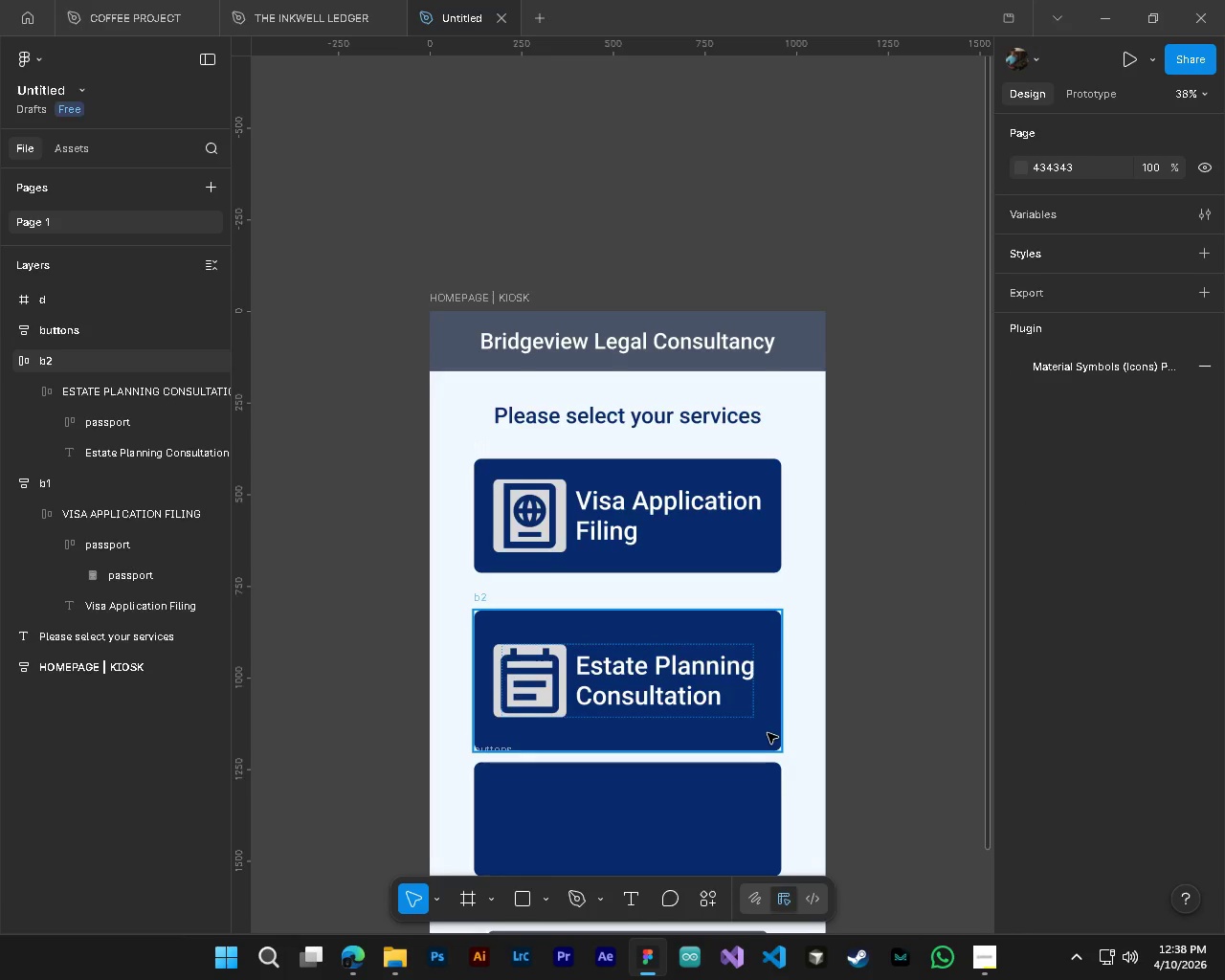 
hold_key(key=ControlLeft, duration=0.77)
 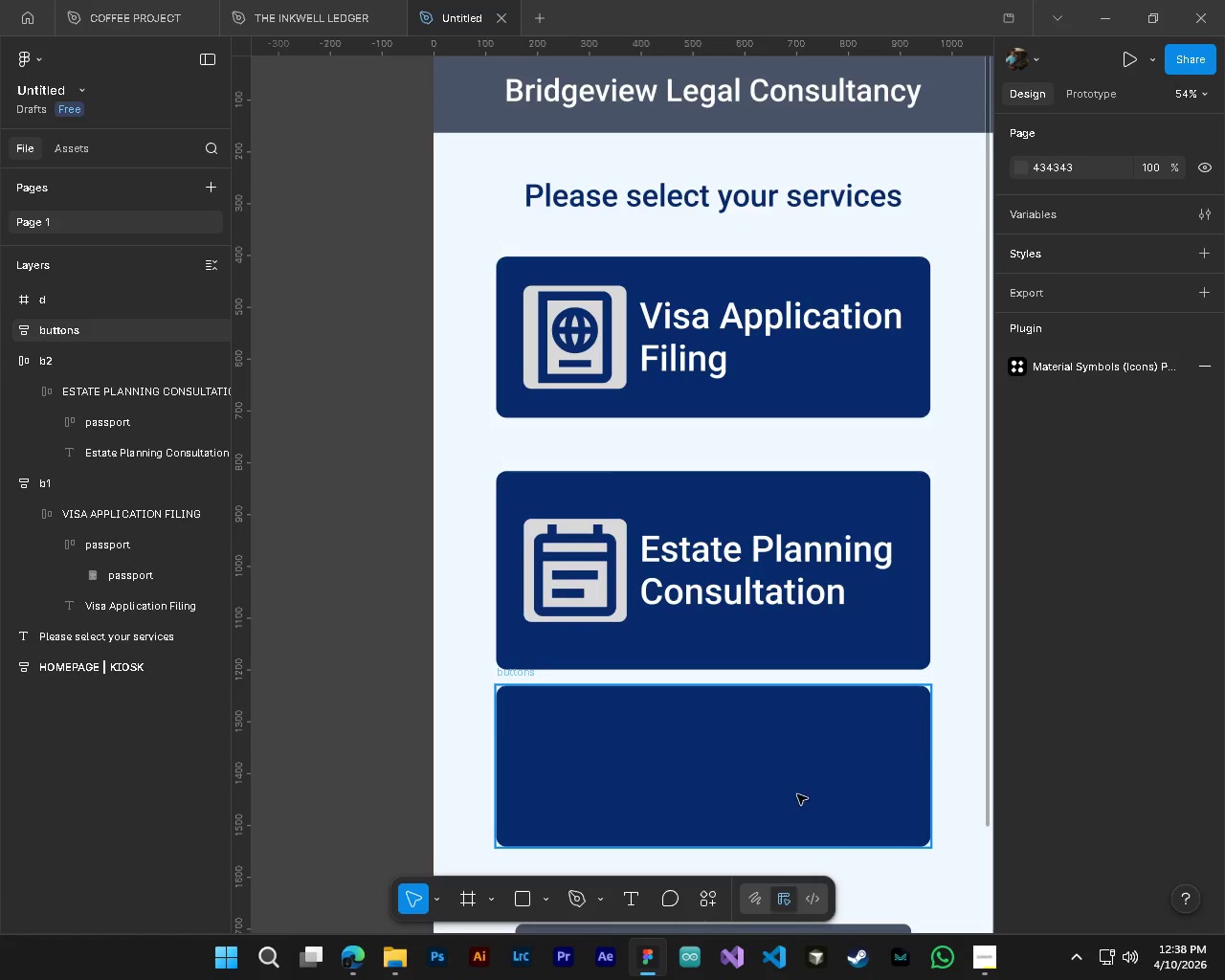 
hold_key(key=AltLeft, duration=0.72)
 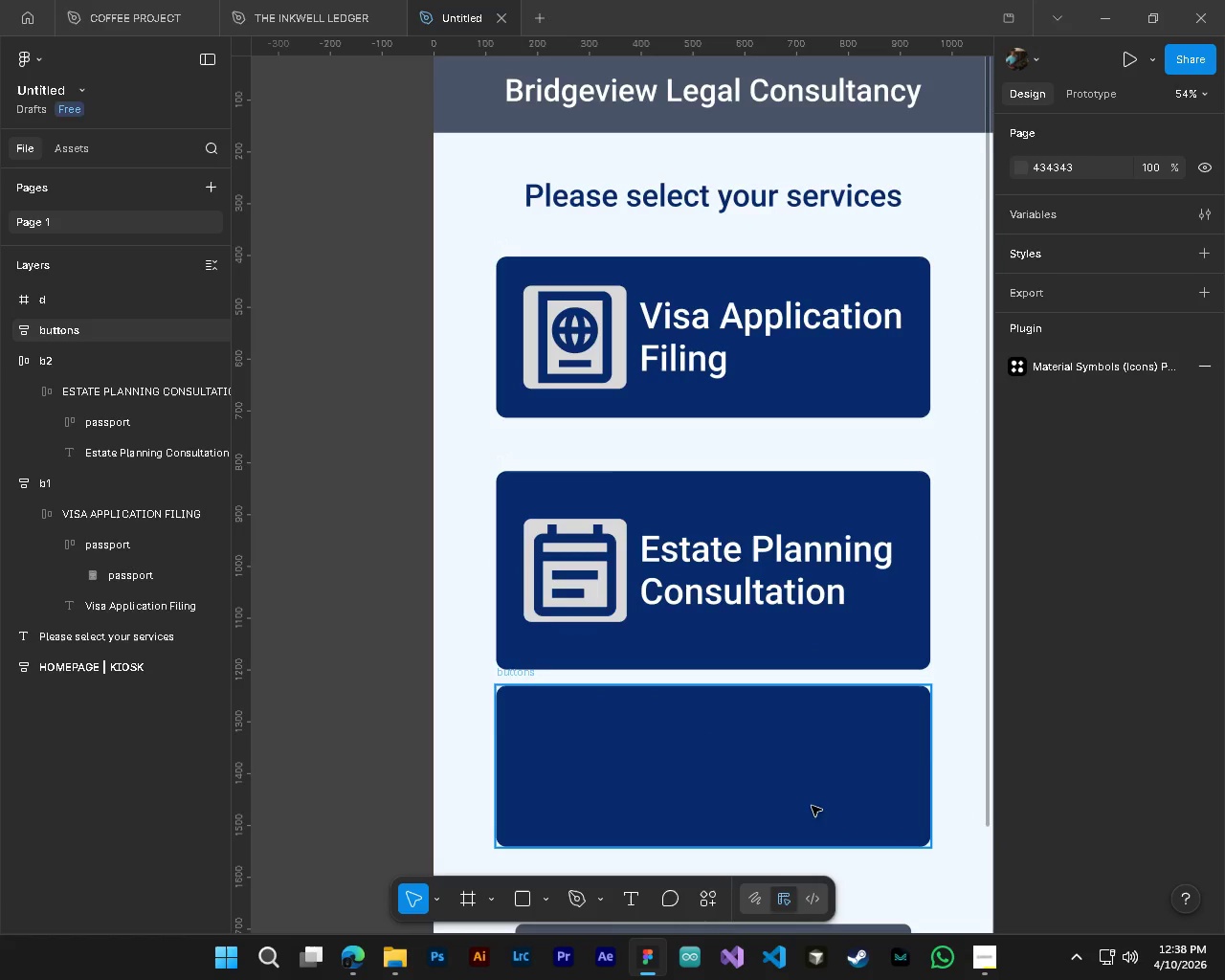 
scroll: coordinate [768, 733], scroll_direction: down, amount: 3.0
 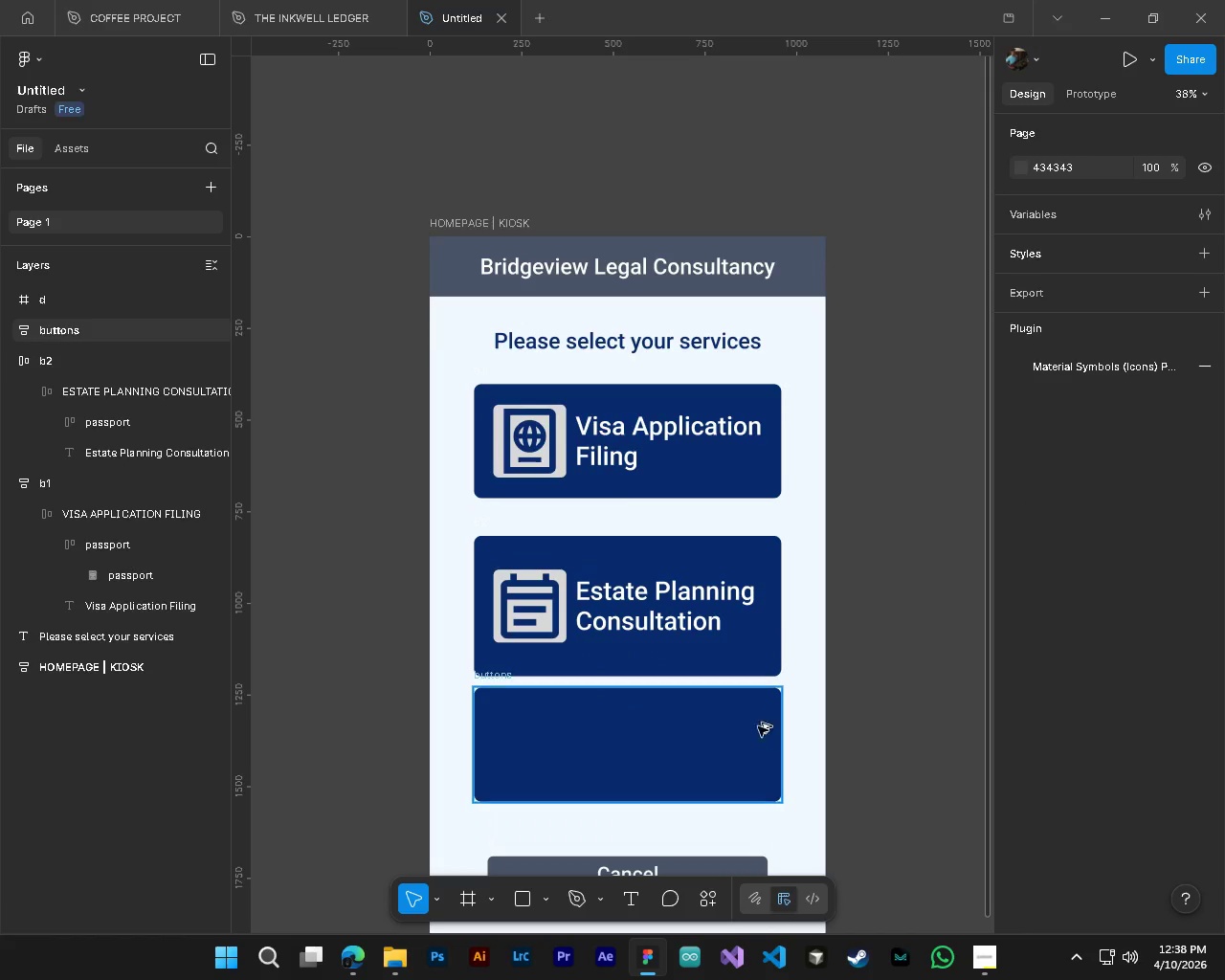 
scroll: coordinate [421, 692], scroll_direction: up, amount: 4.0
 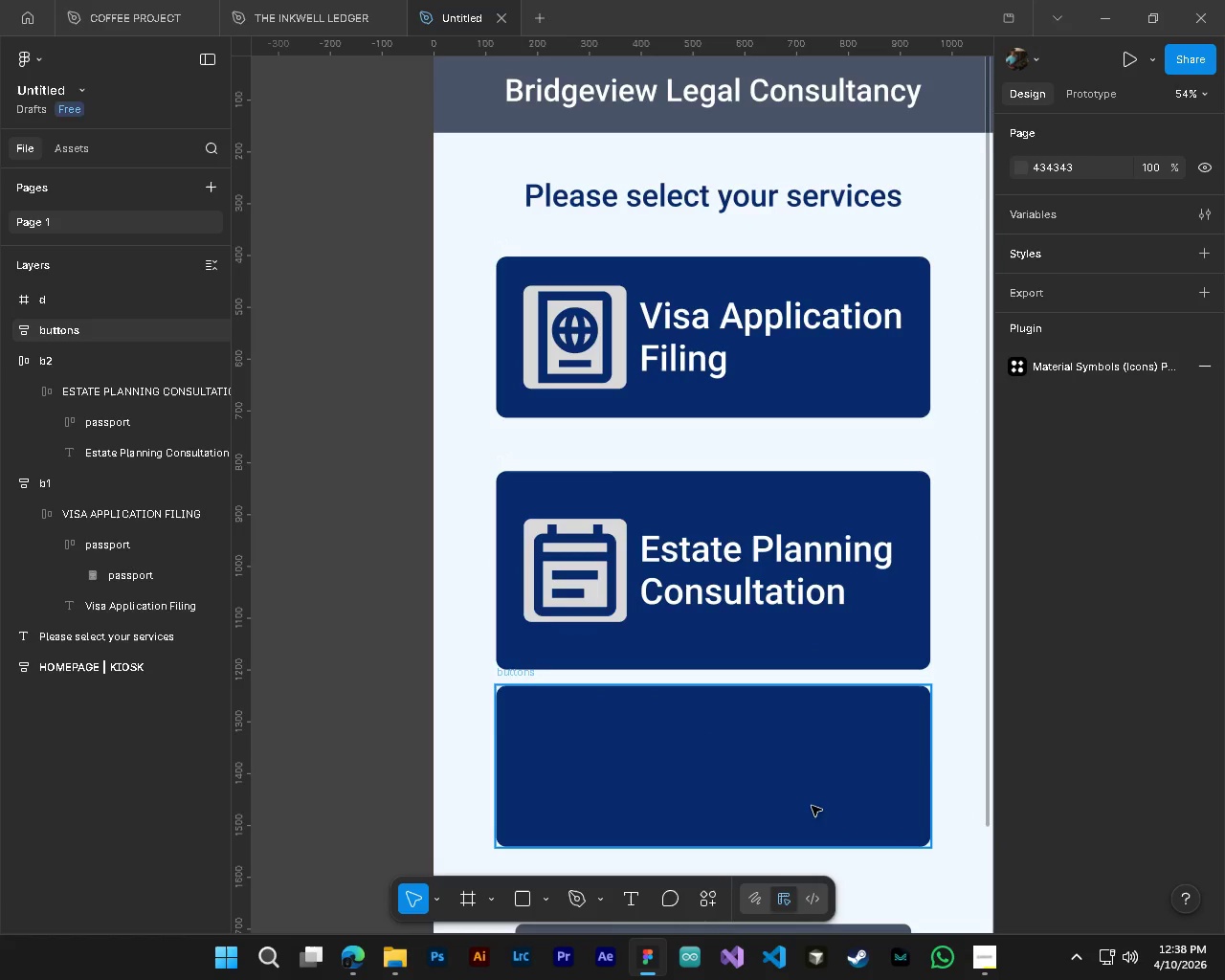 
hold_key(key=ShiftLeft, duration=0.42)
scroll: coordinate [791, 790], scroll_direction: down, amount: 2.0
 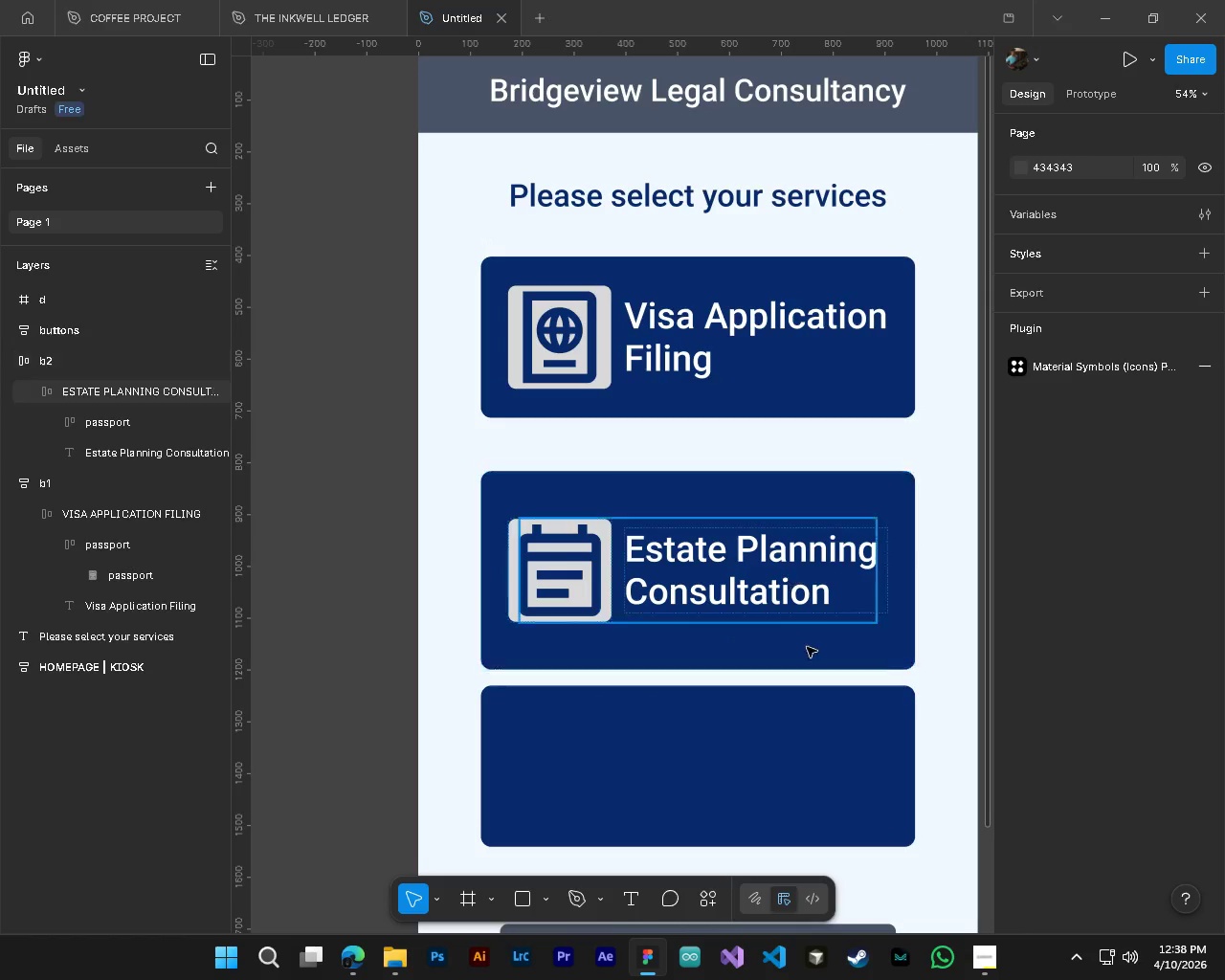 
left_click([813, 661])
 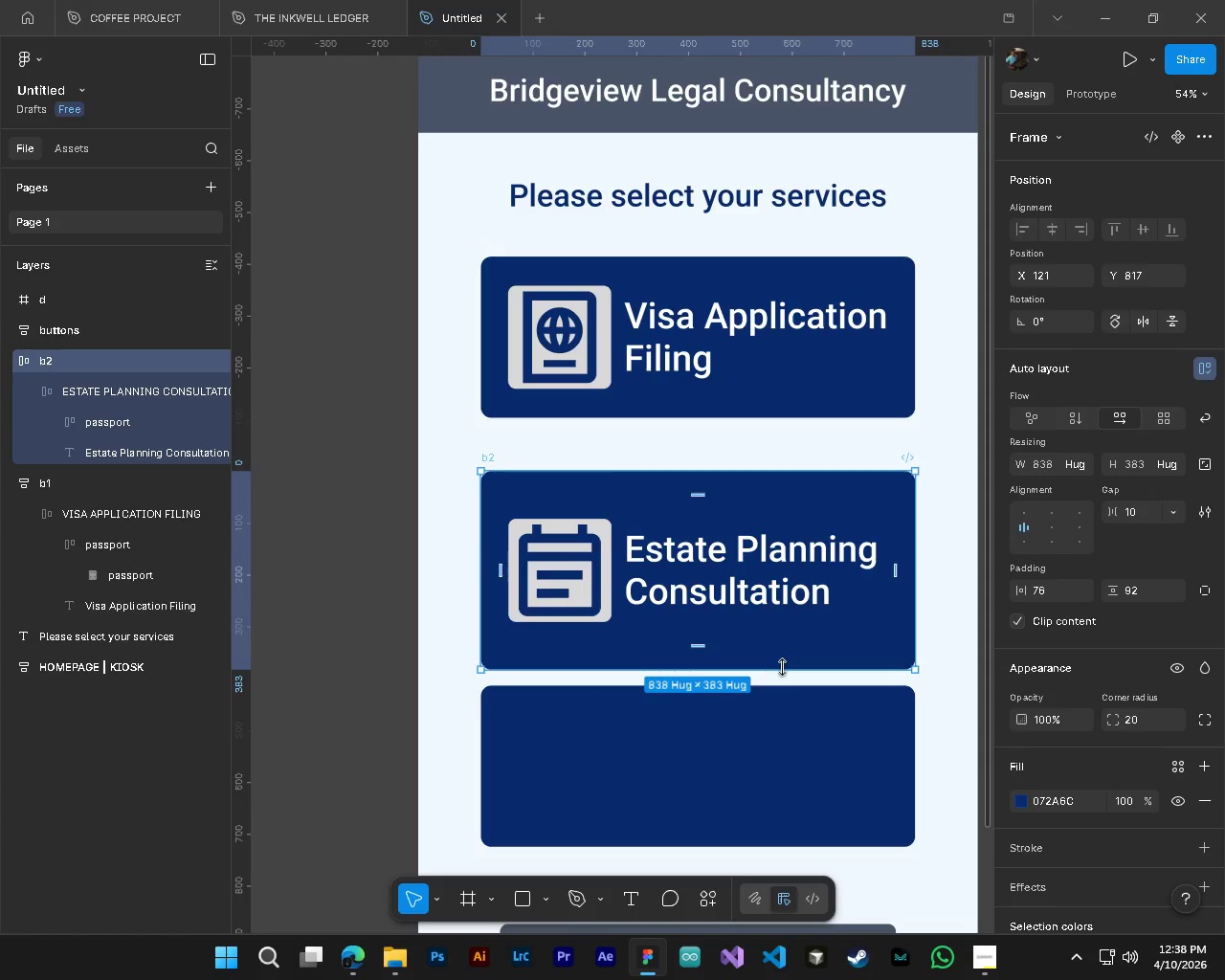 
left_click_drag(start_coordinate=[782, 667], to_coordinate=[790, 651])
 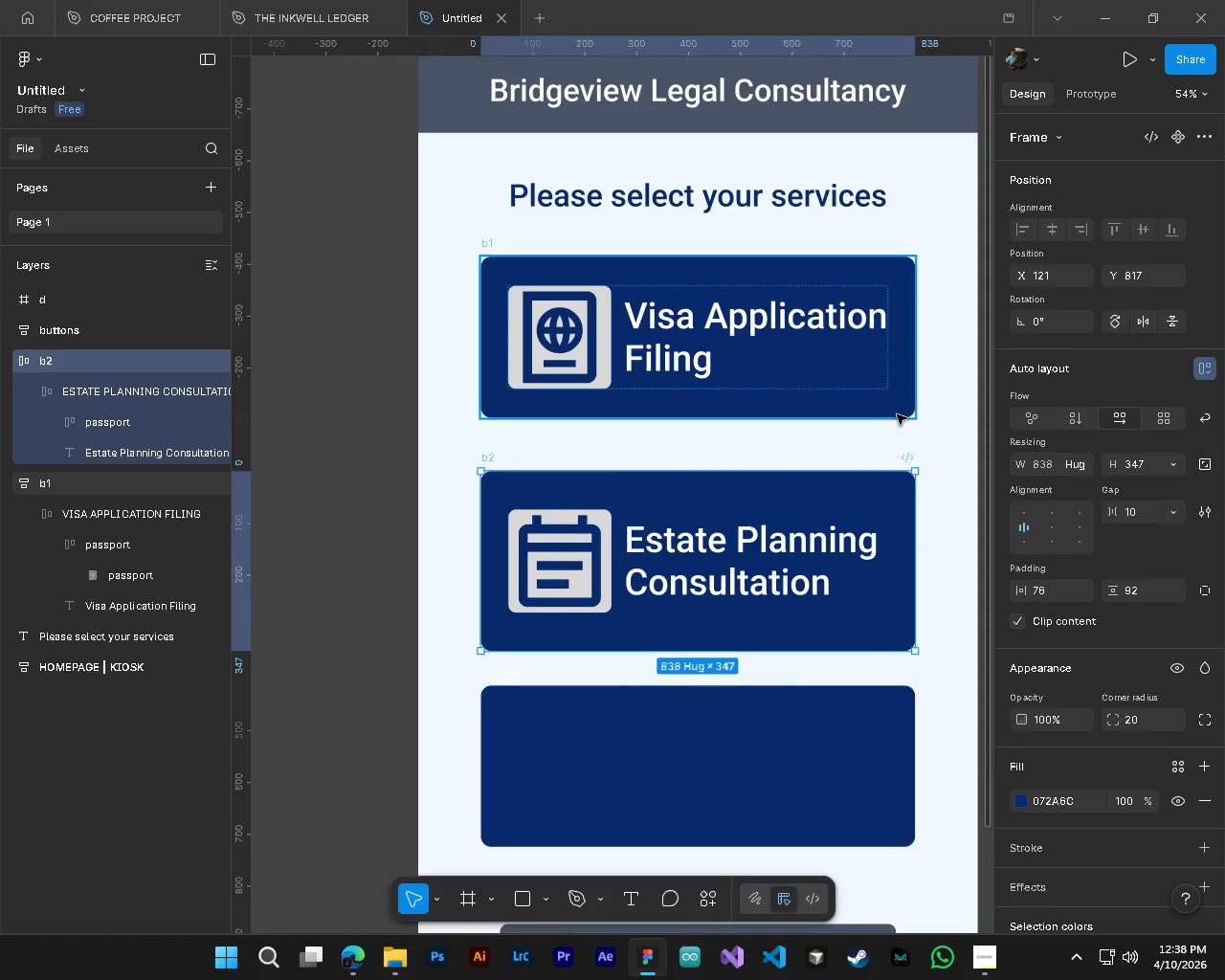 
left_click([897, 414])
 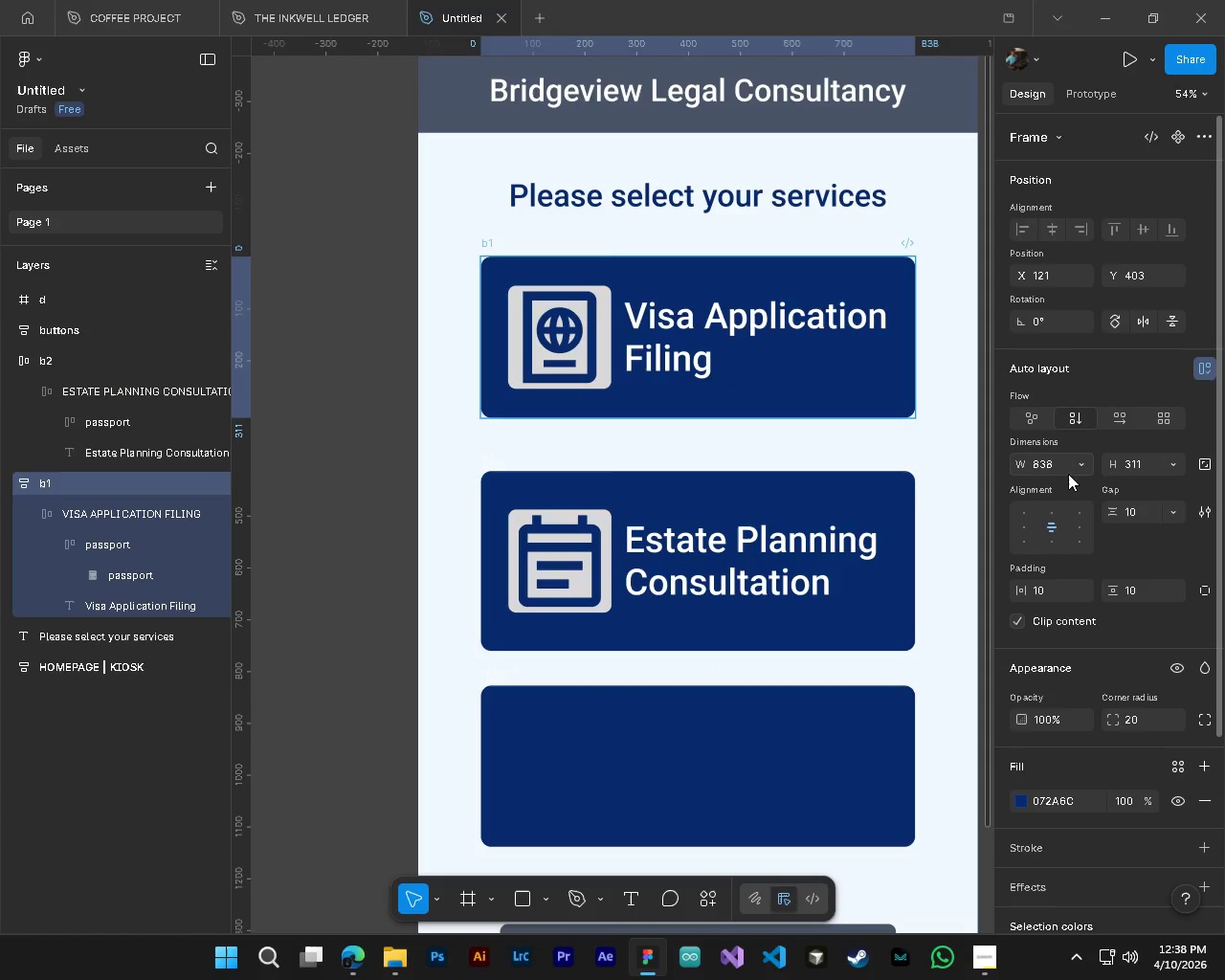 
left_click([1053, 465])
 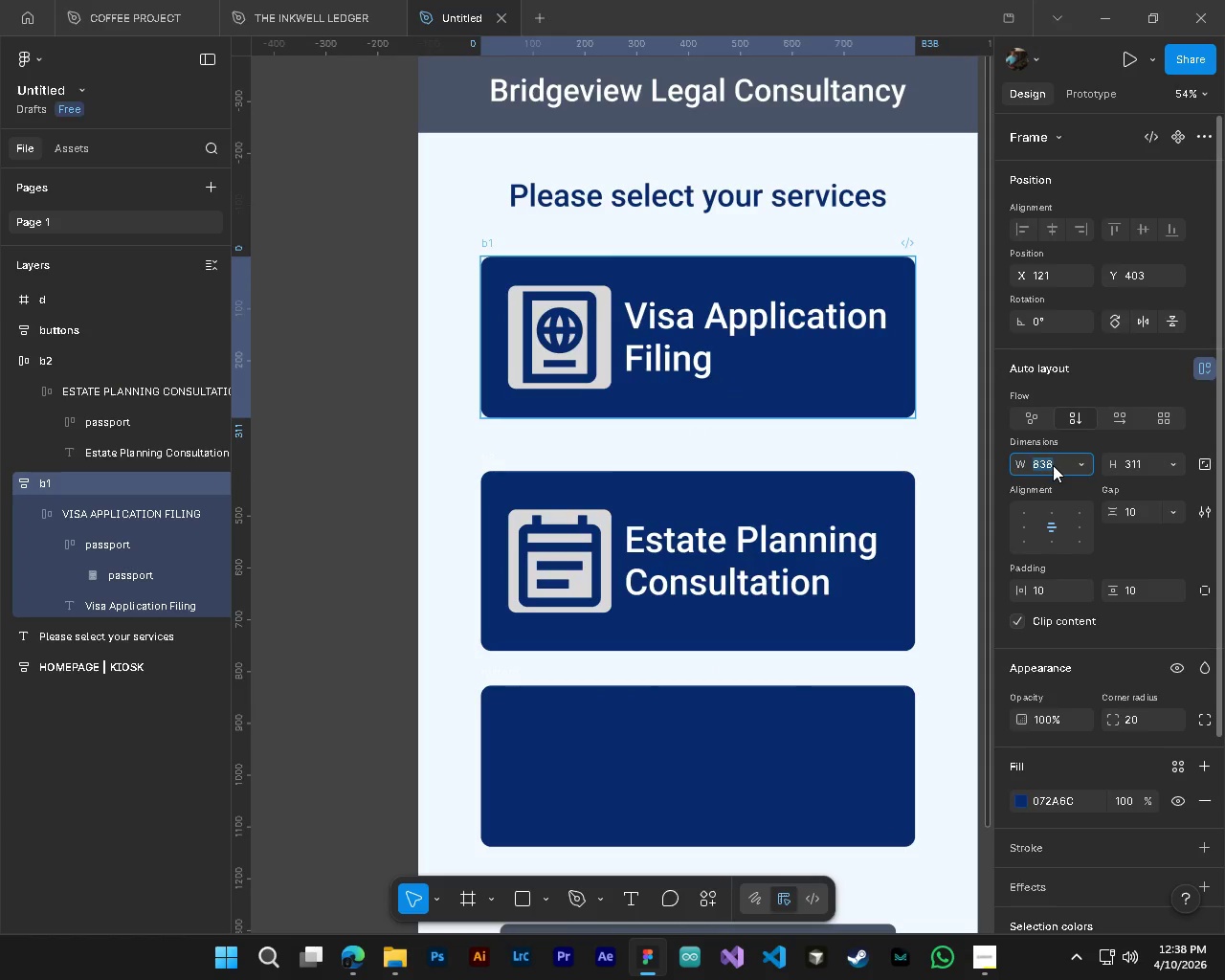 
hold_key(key=ControlLeft, duration=0.52)
 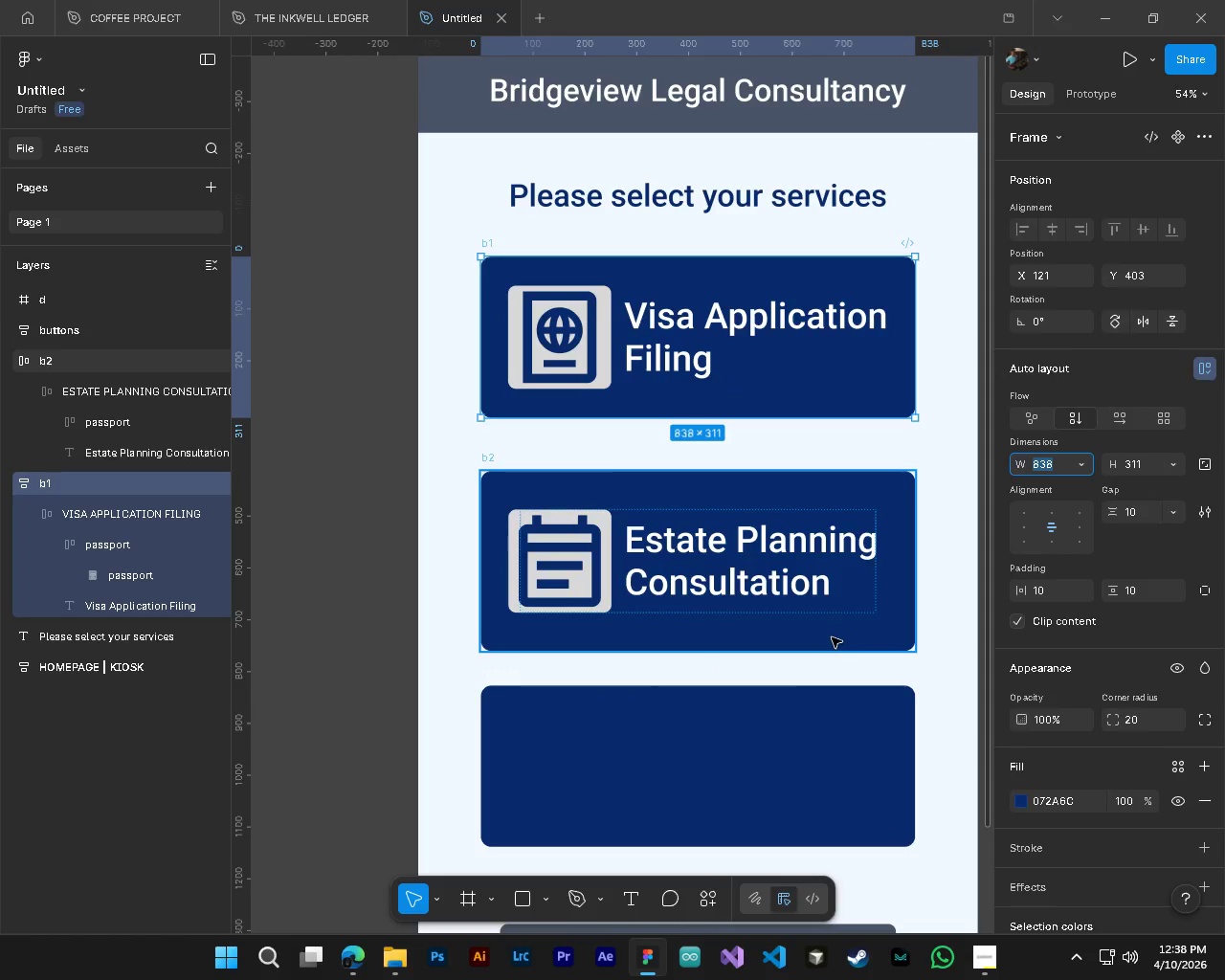 
key(C)
 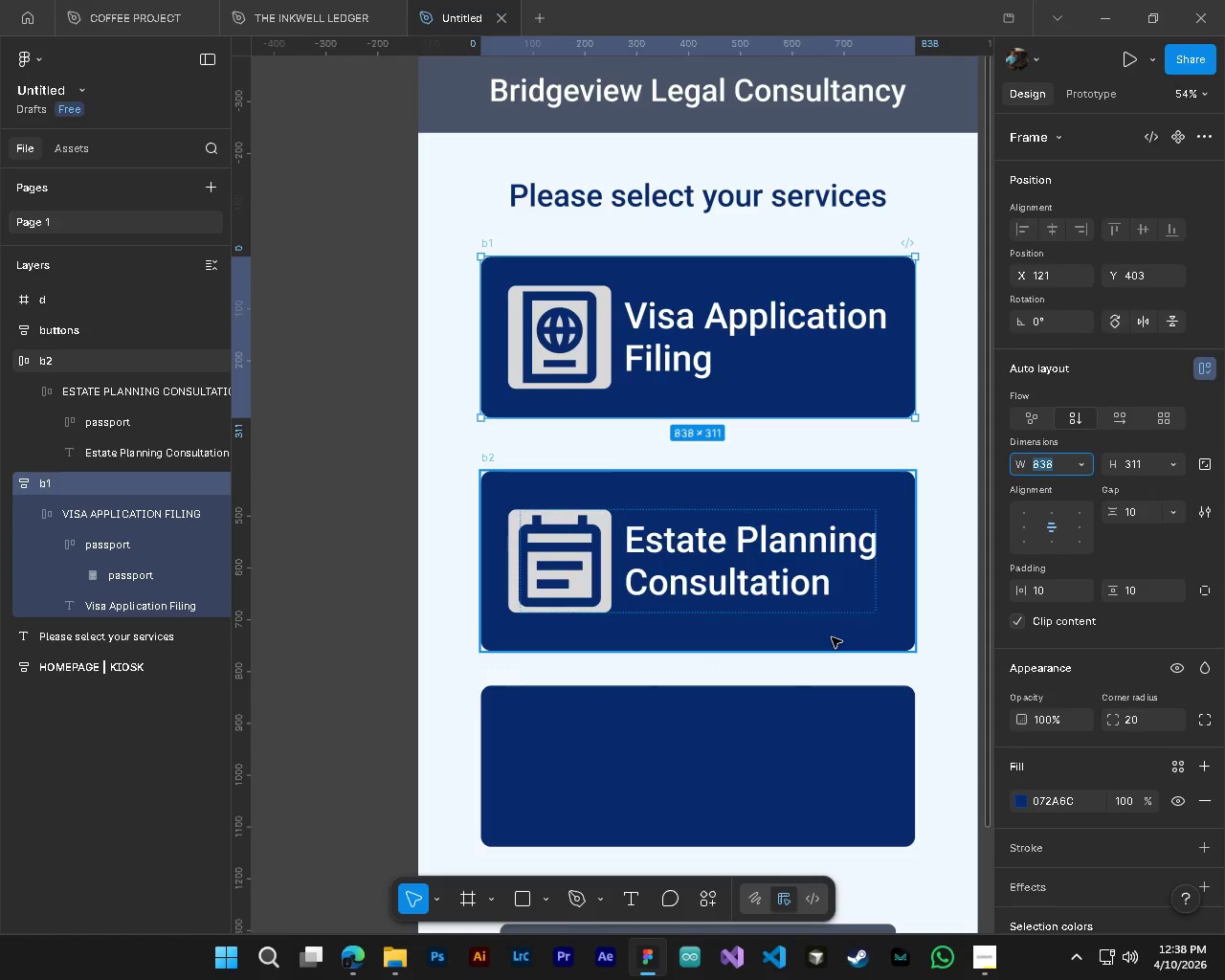 
left_click([832, 637])
 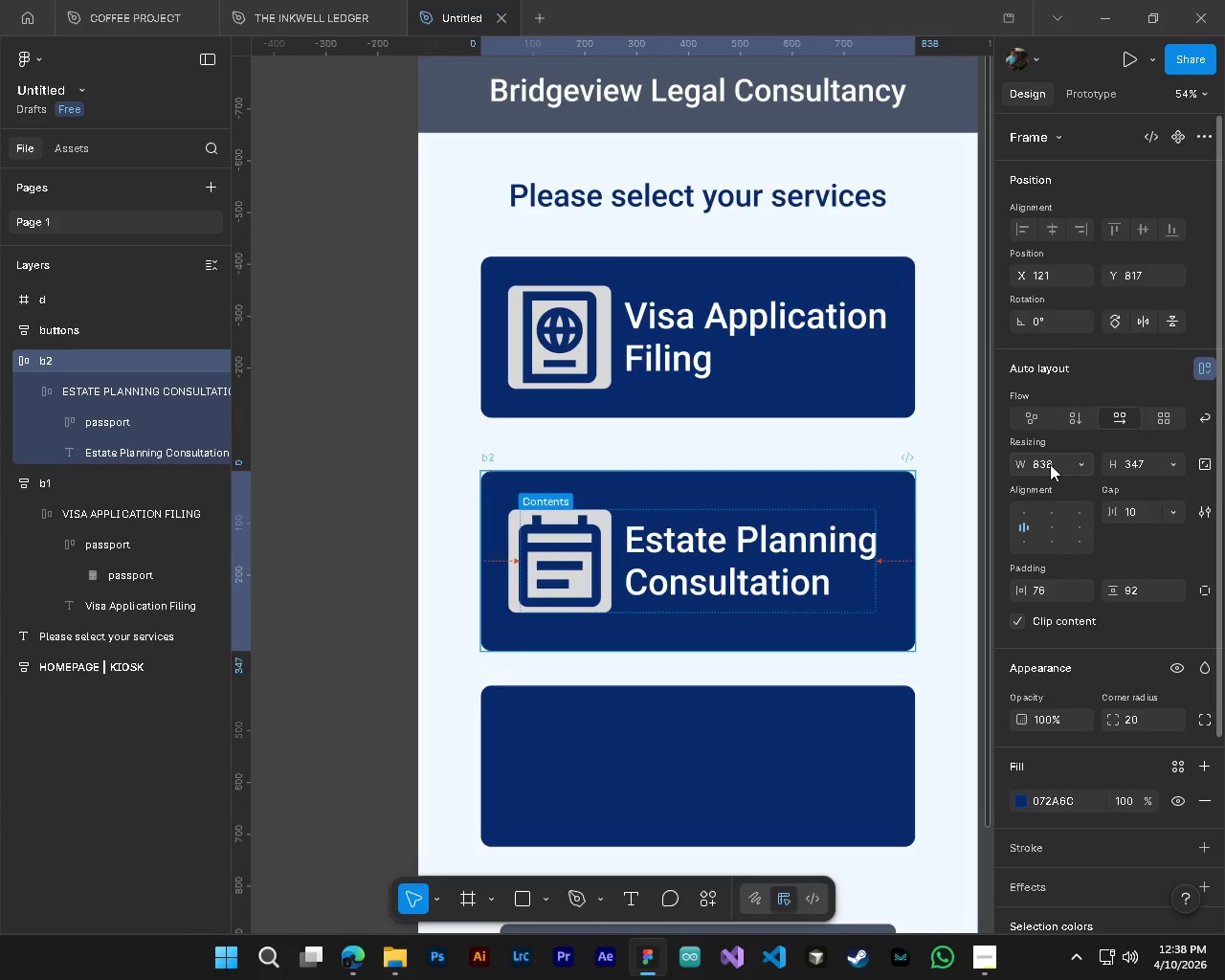 
left_click([1050, 464])
 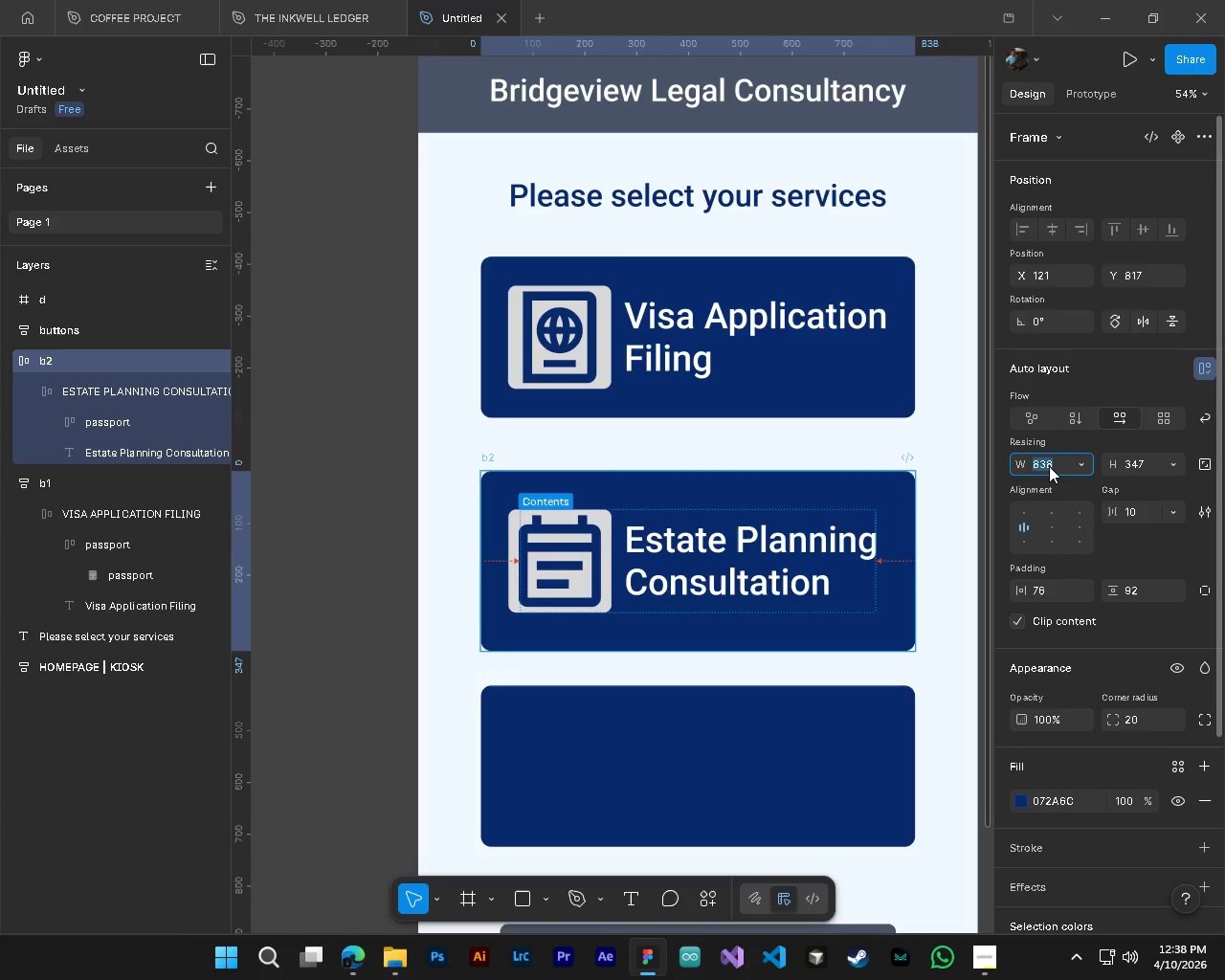 
key(Control+V)
 